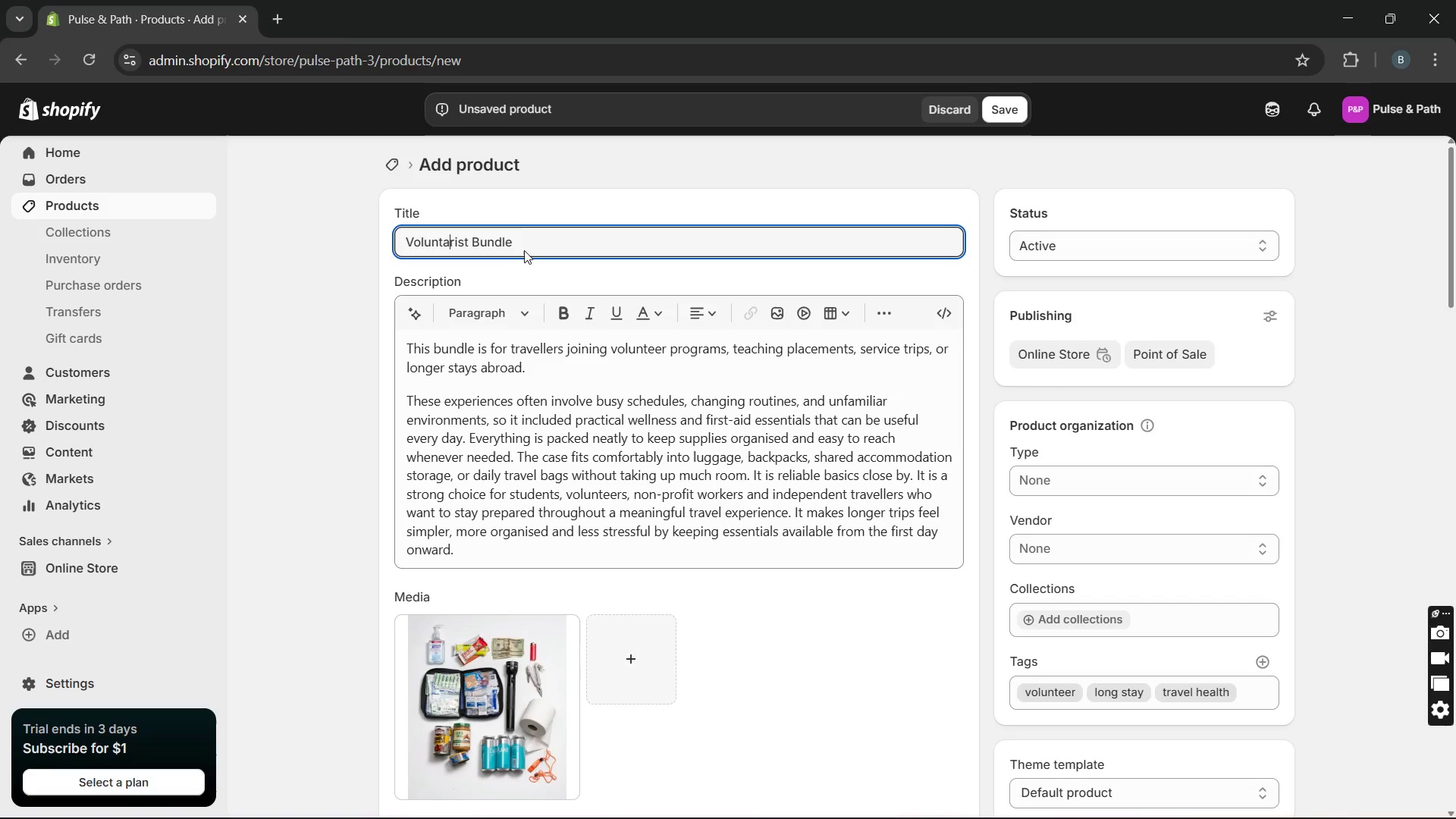 
left_click([527, 249])
 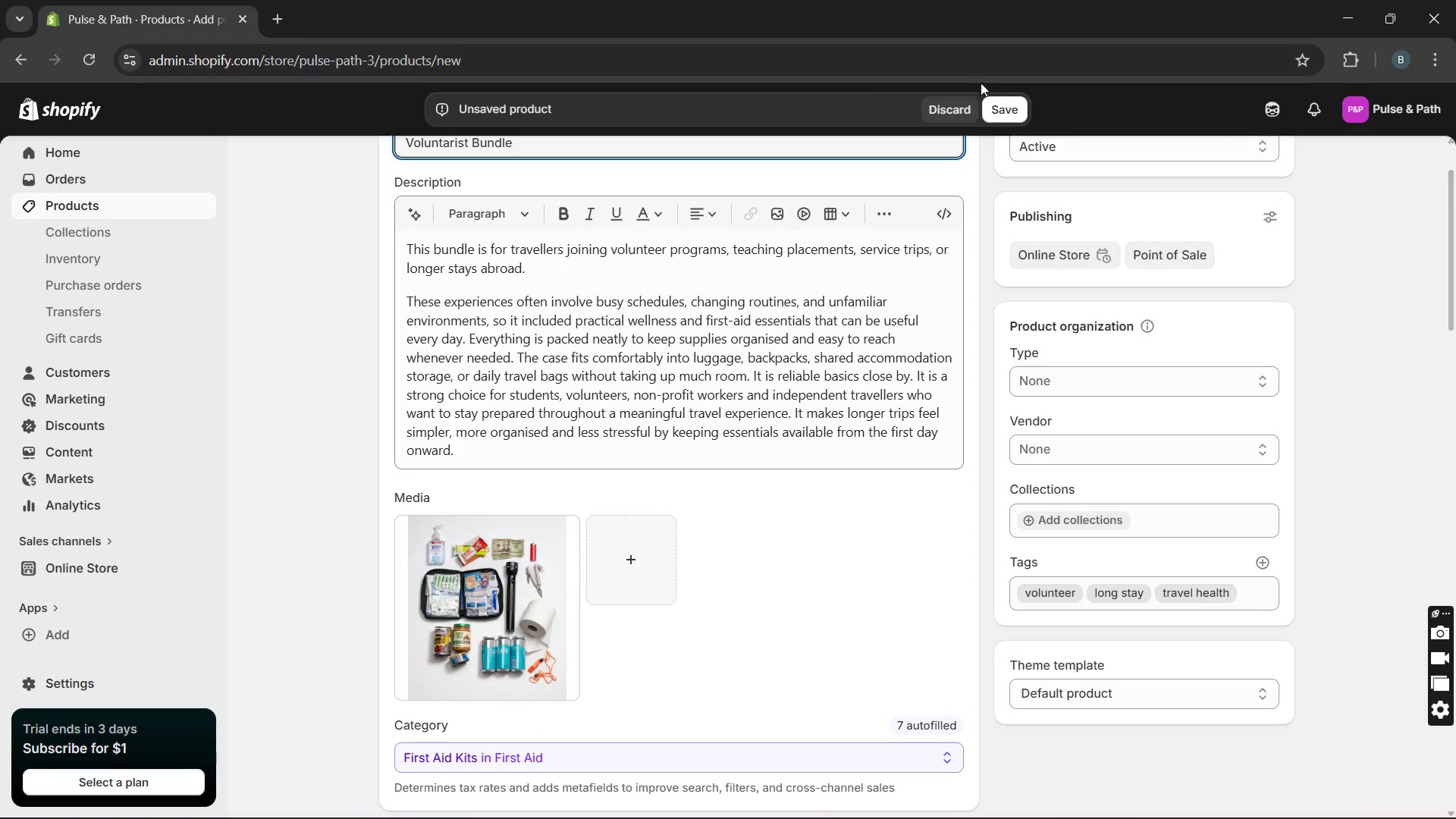 
left_click([985, 104])
 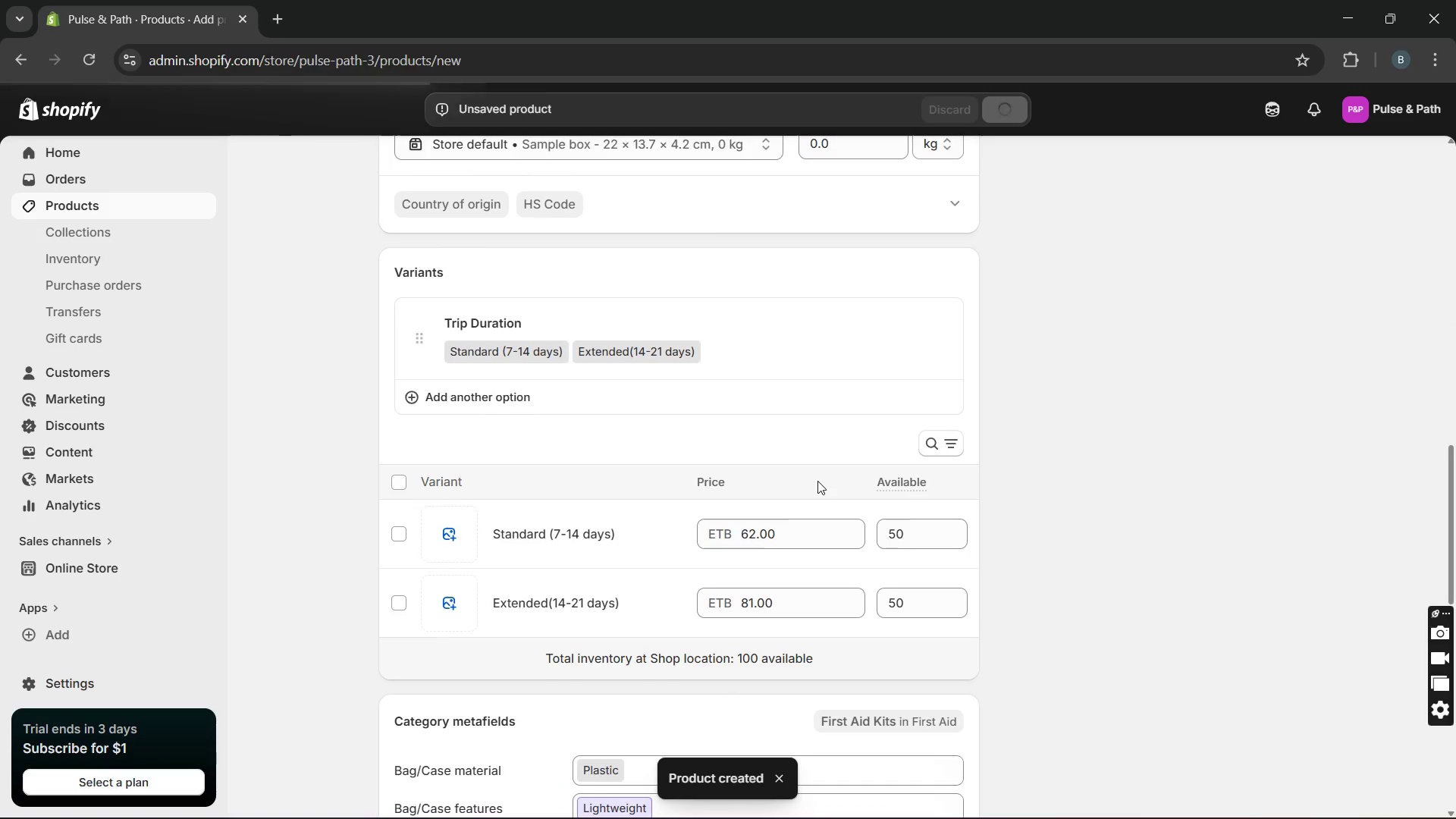 
wait(7.89)
 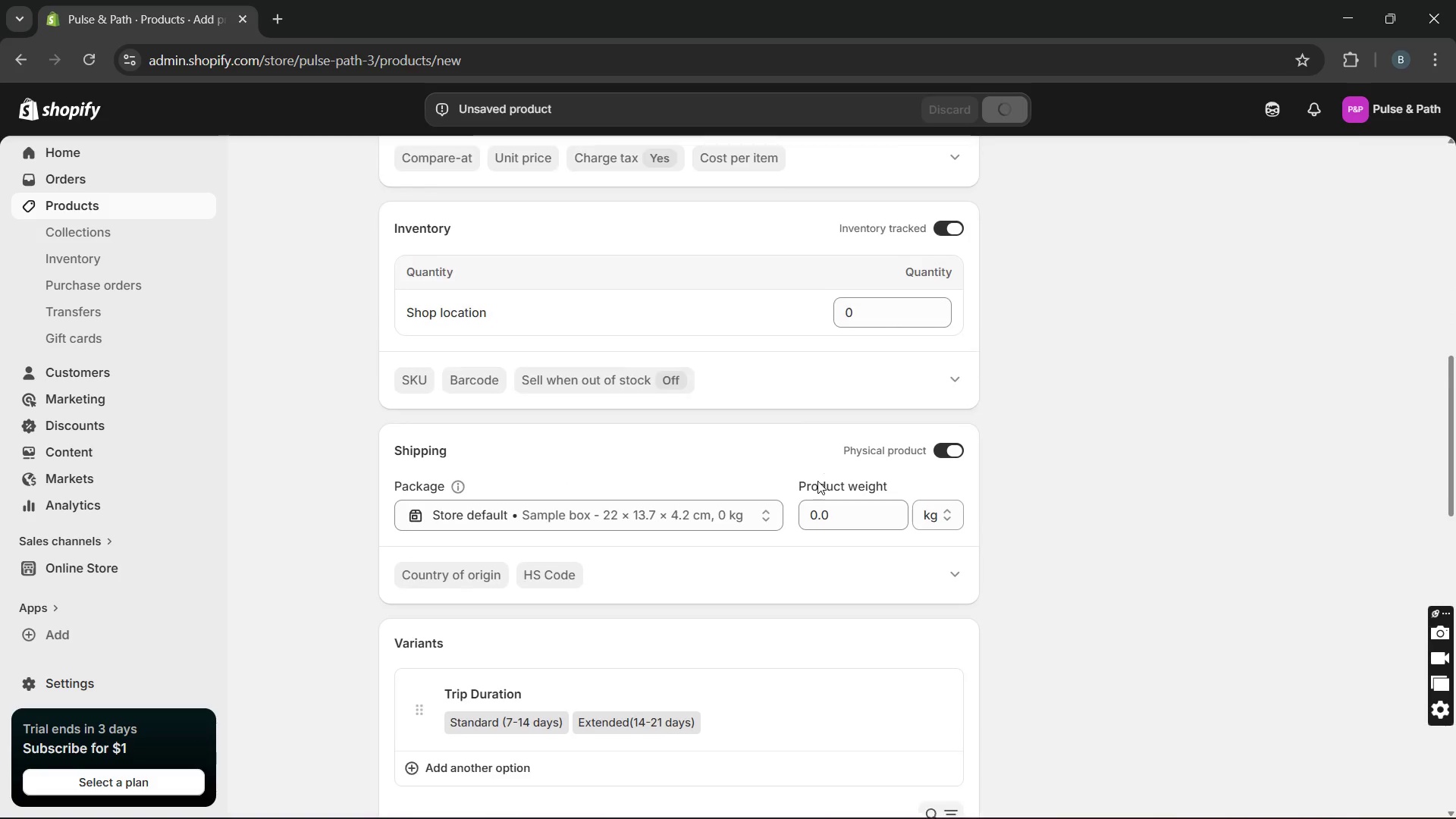 
left_click([626, 544])
 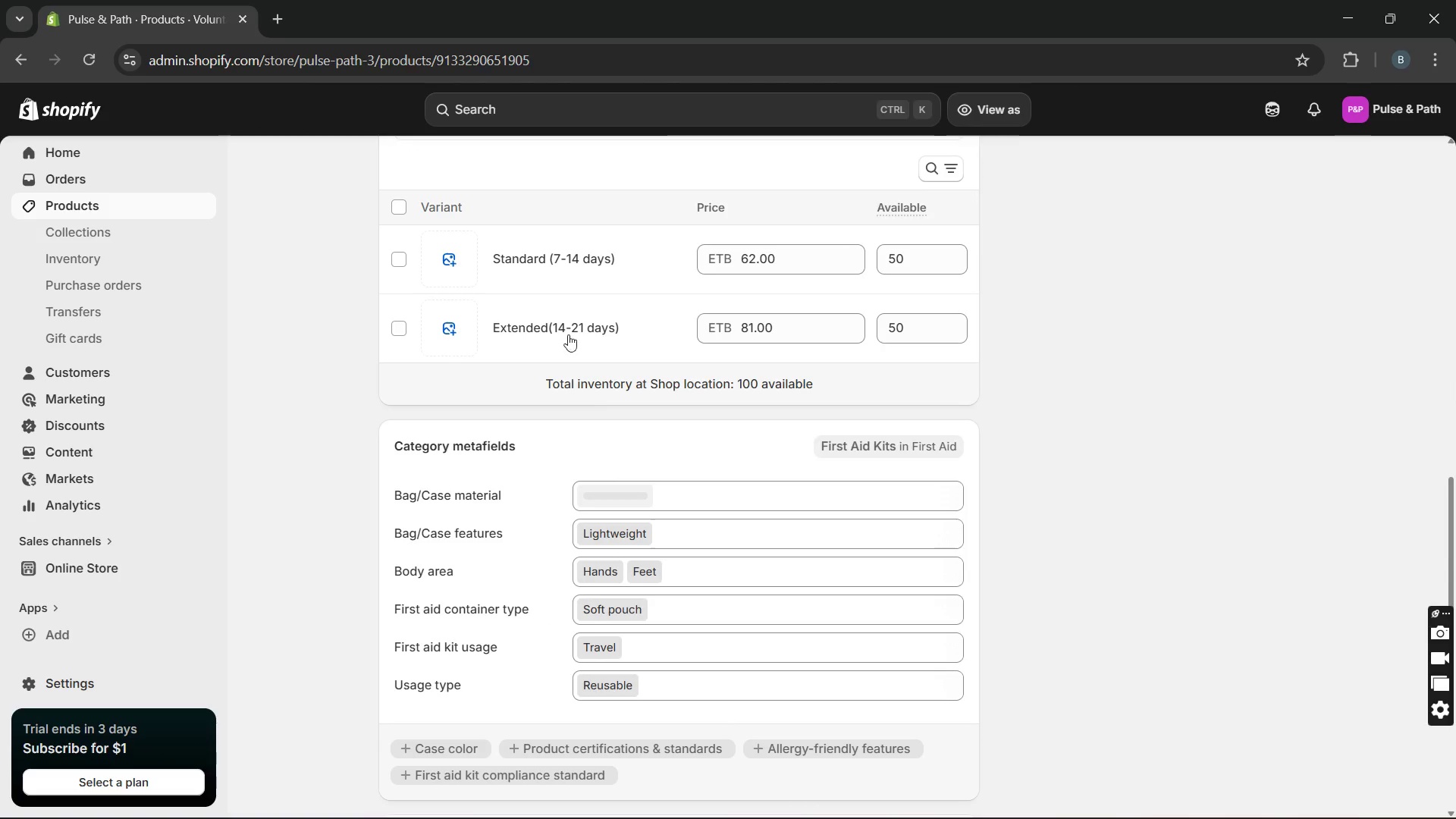 
left_click([567, 265])
 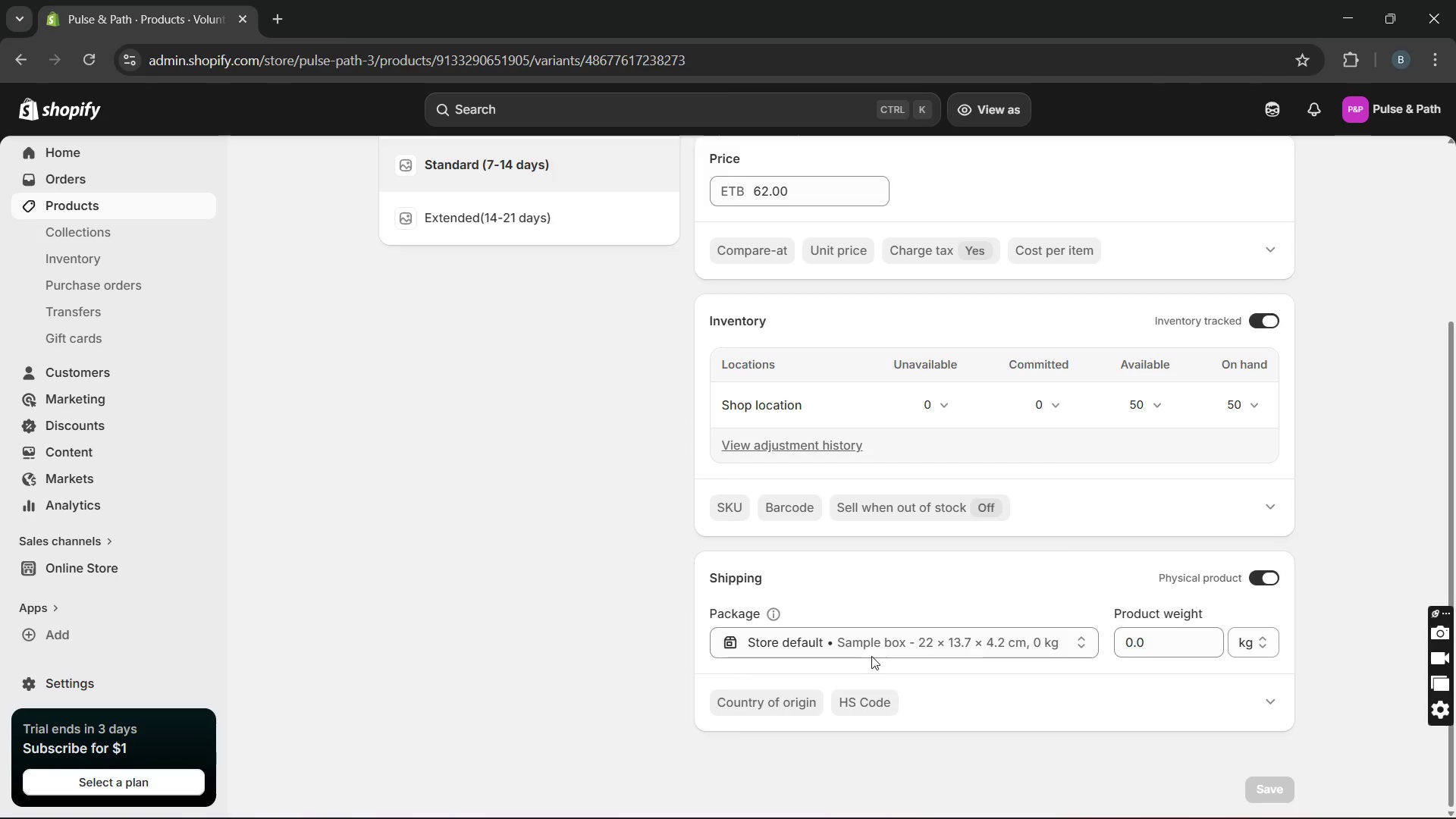 
wait(5.12)
 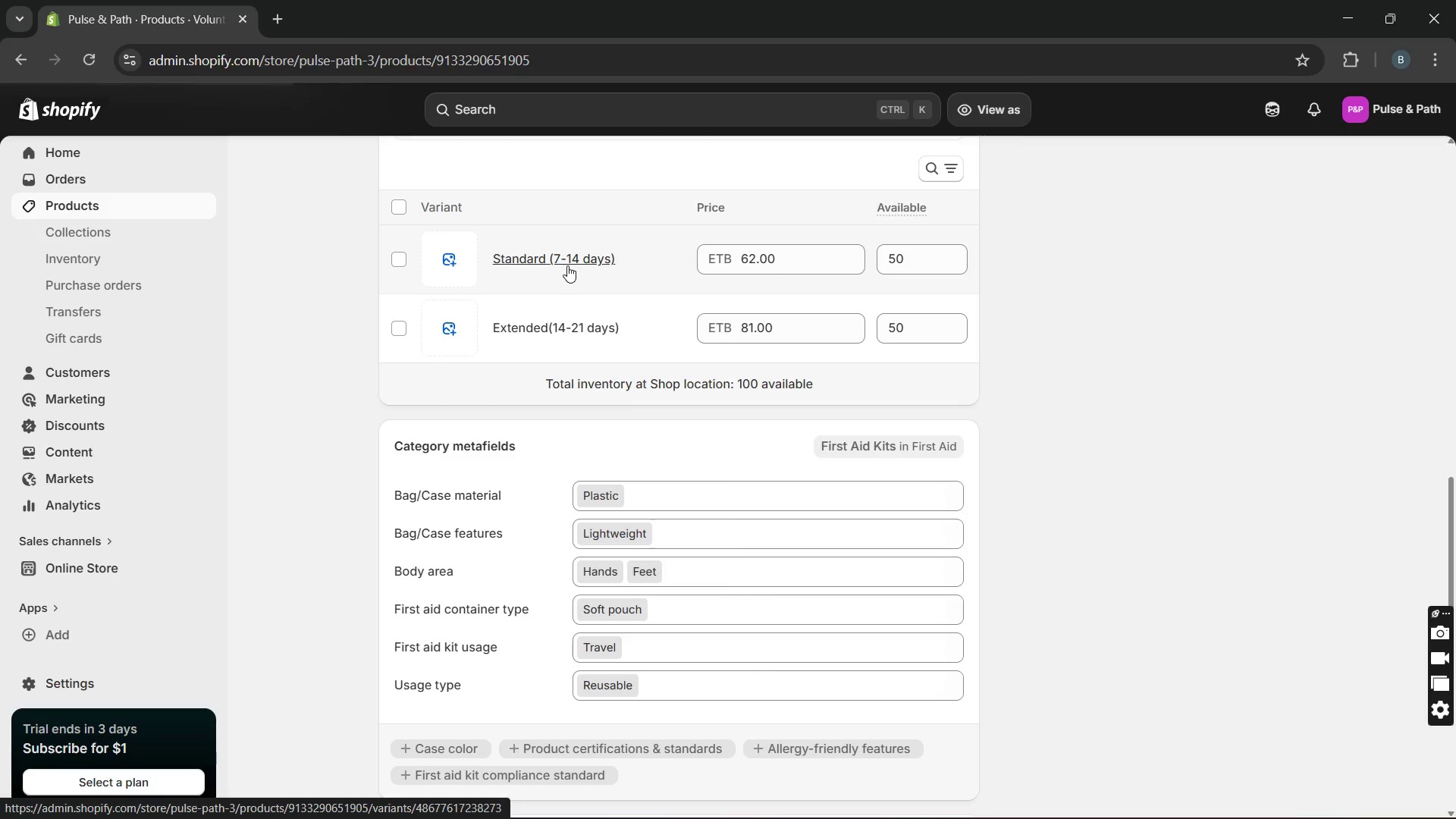 
double_click([1139, 648])
 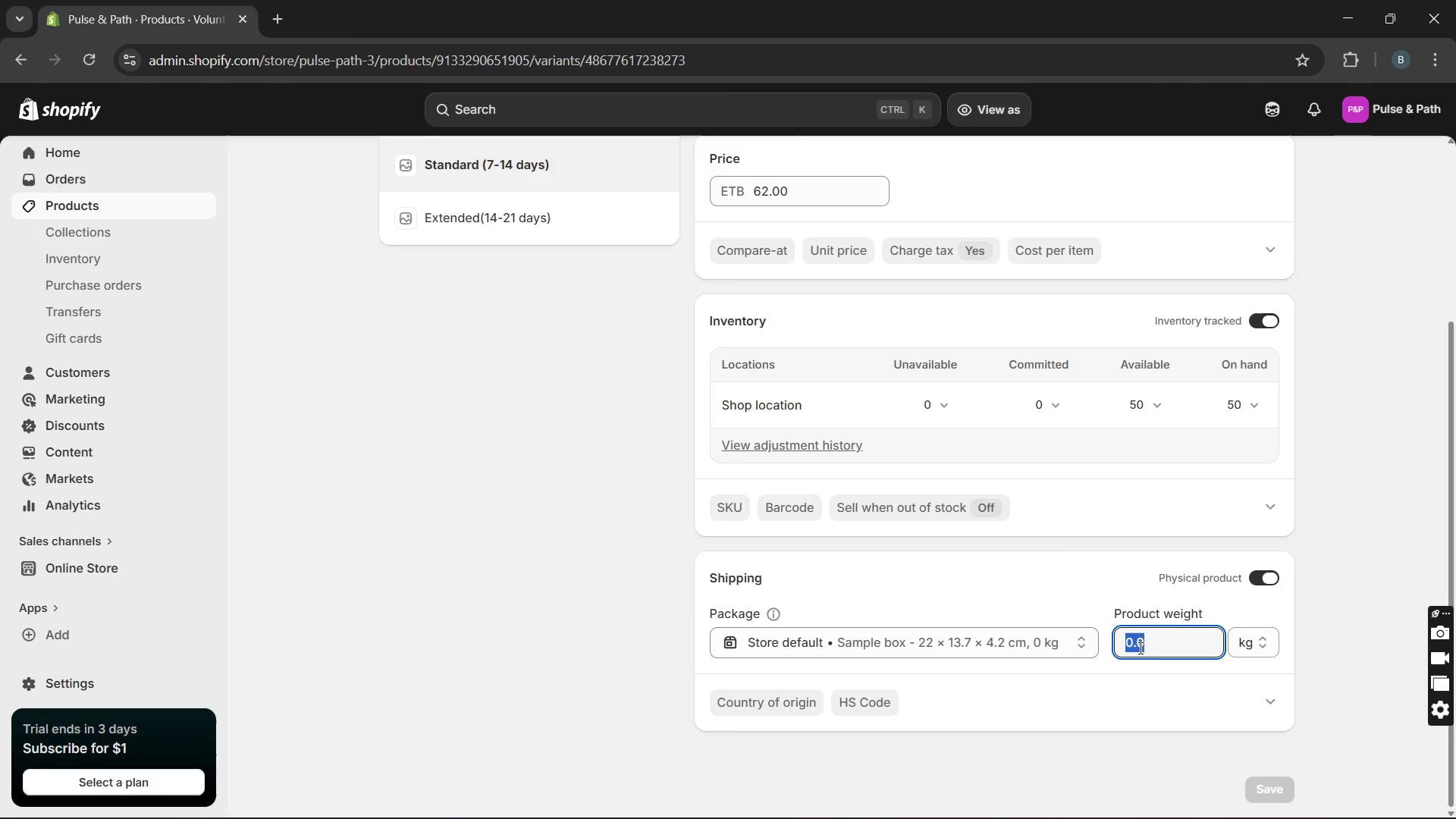 
key(1)
 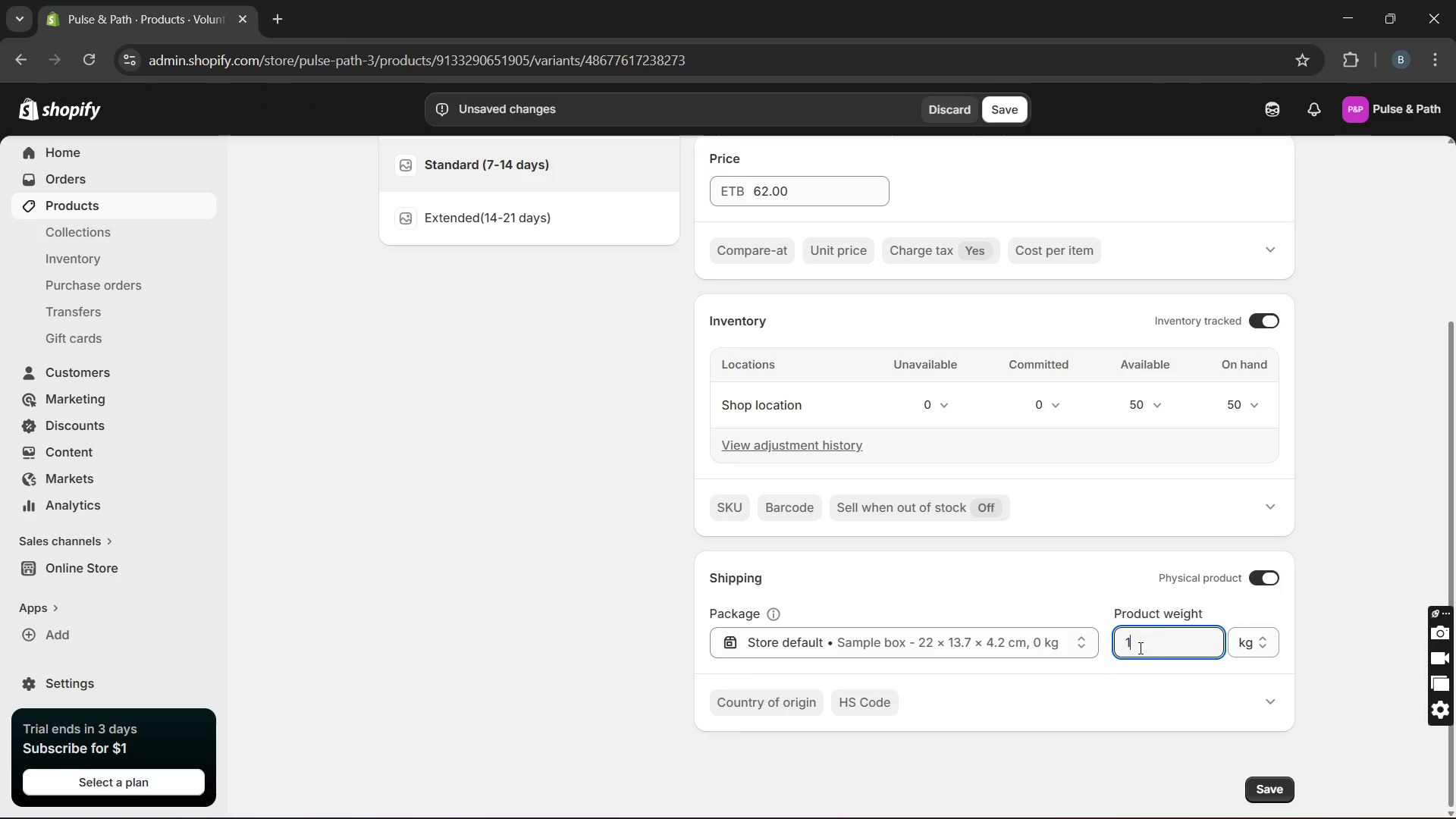 
key(Period)
 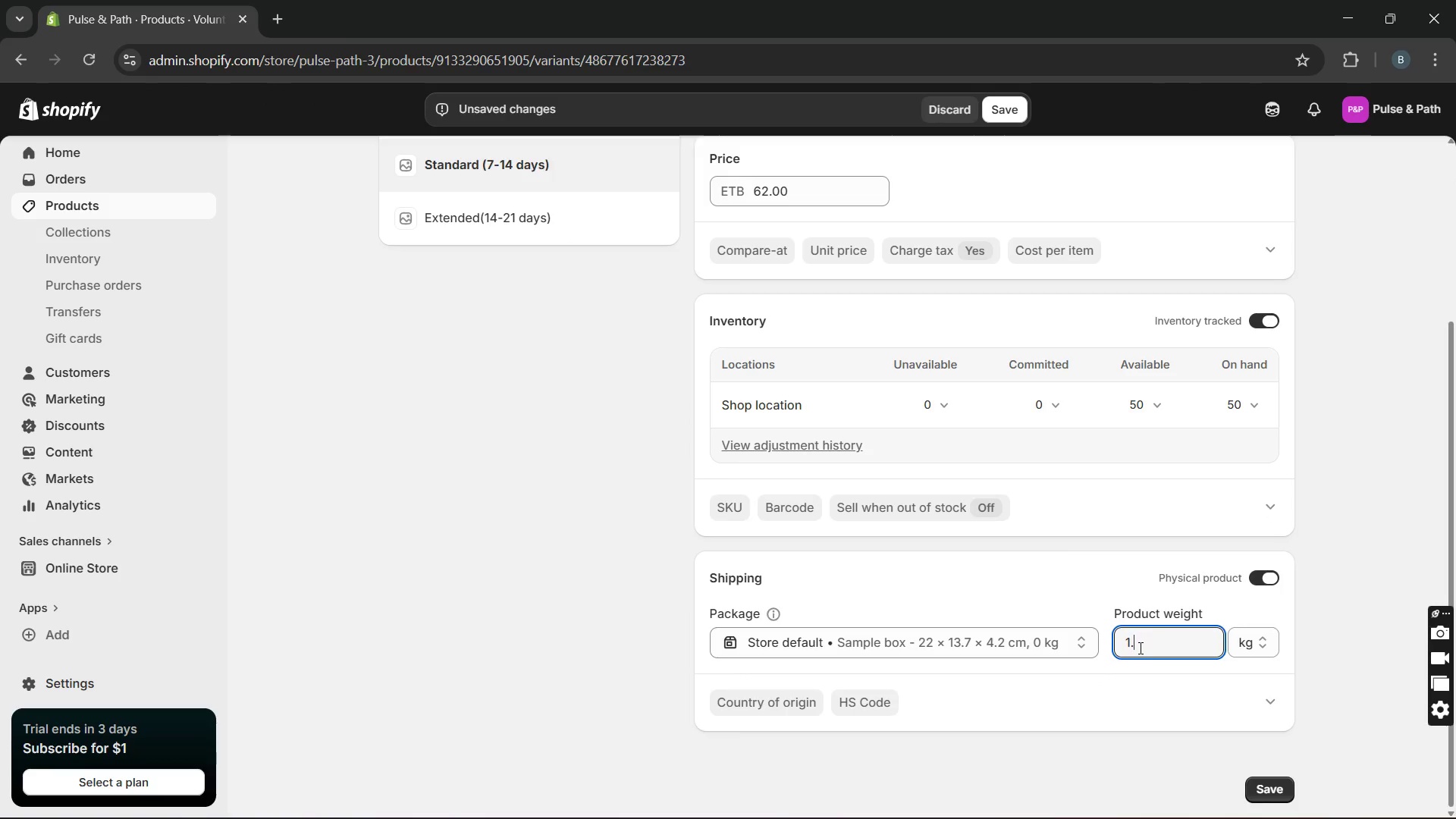 
key(0)
 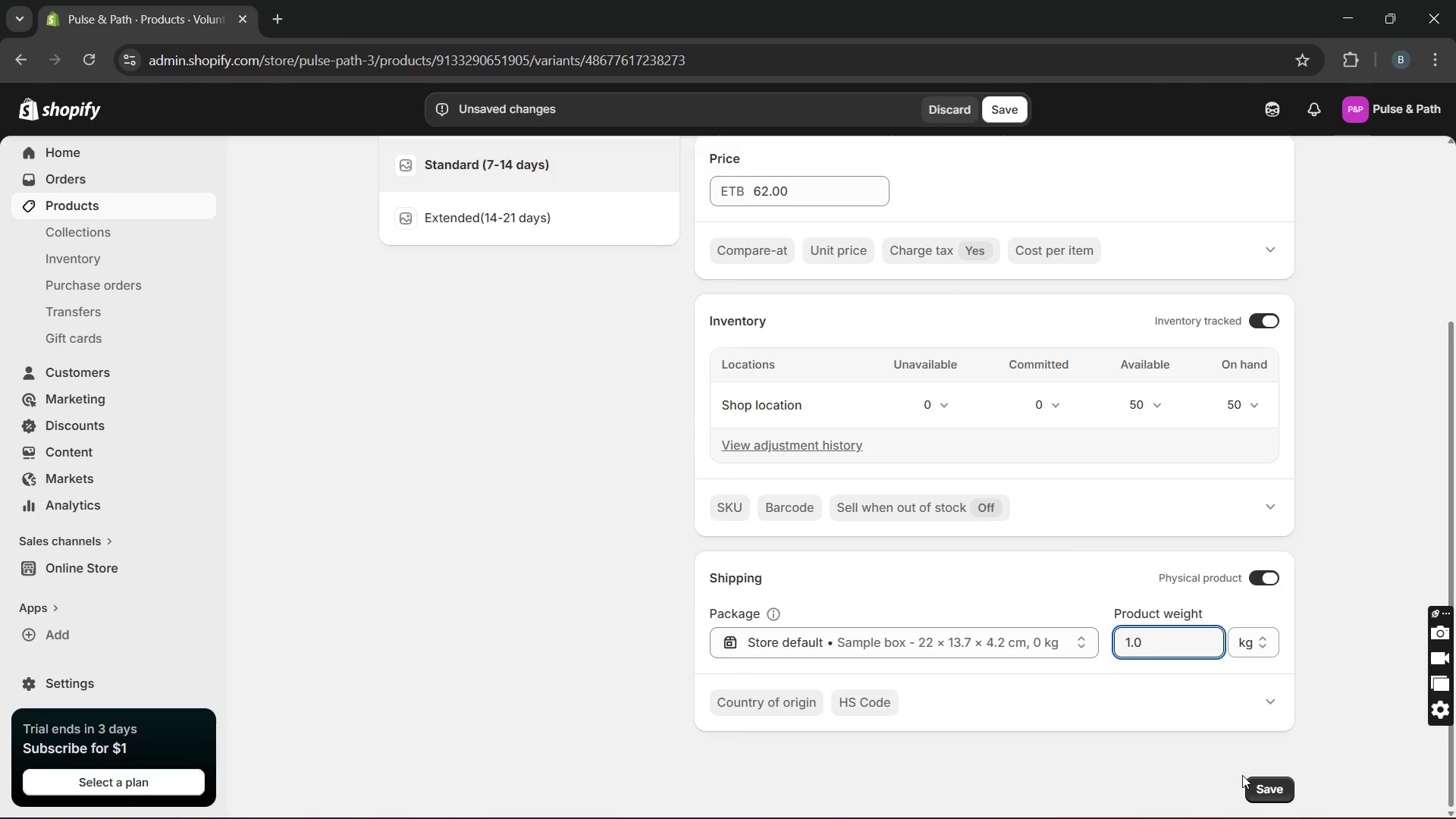 
left_click([1254, 783])
 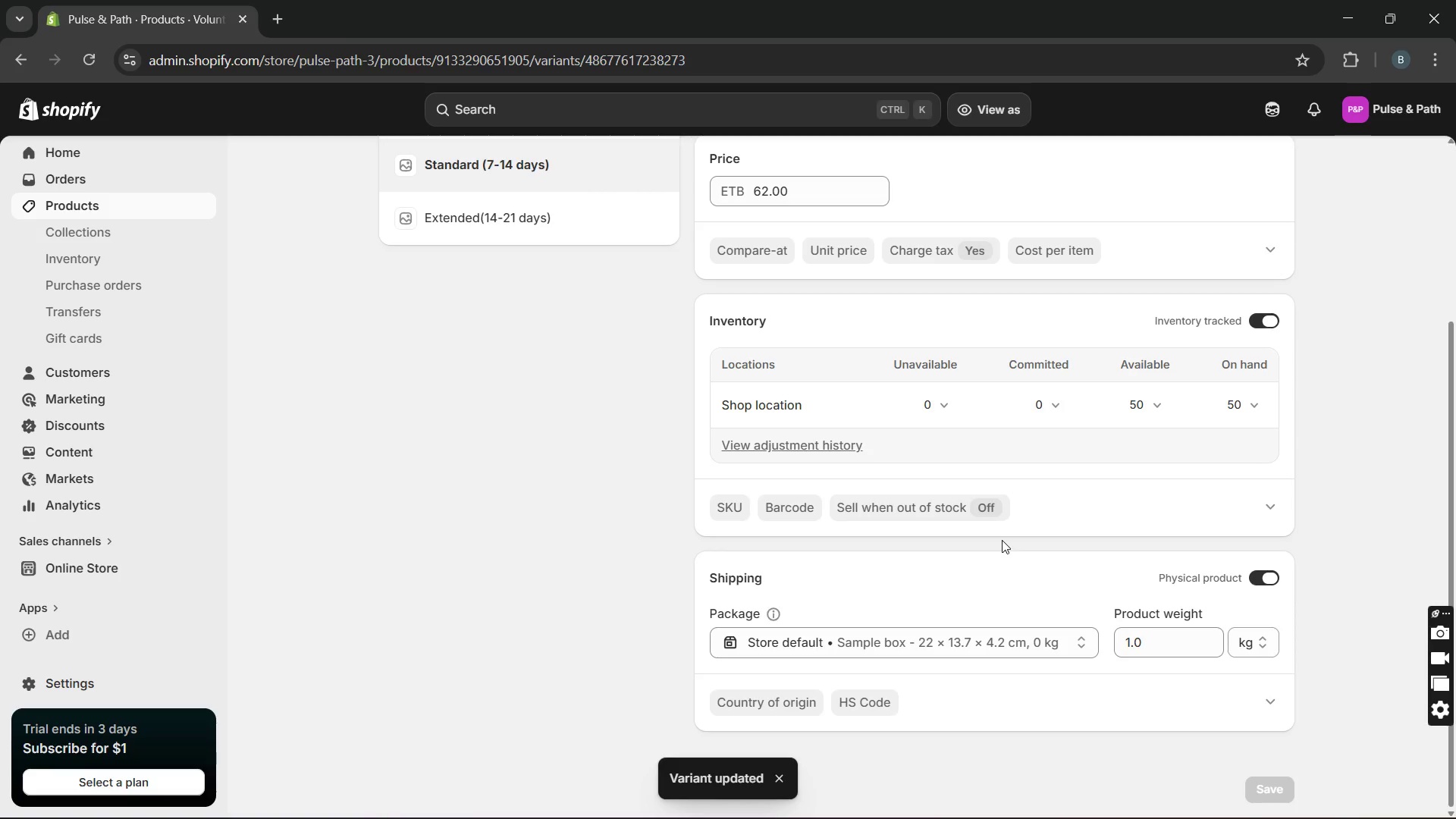 
left_click([1151, 648])
 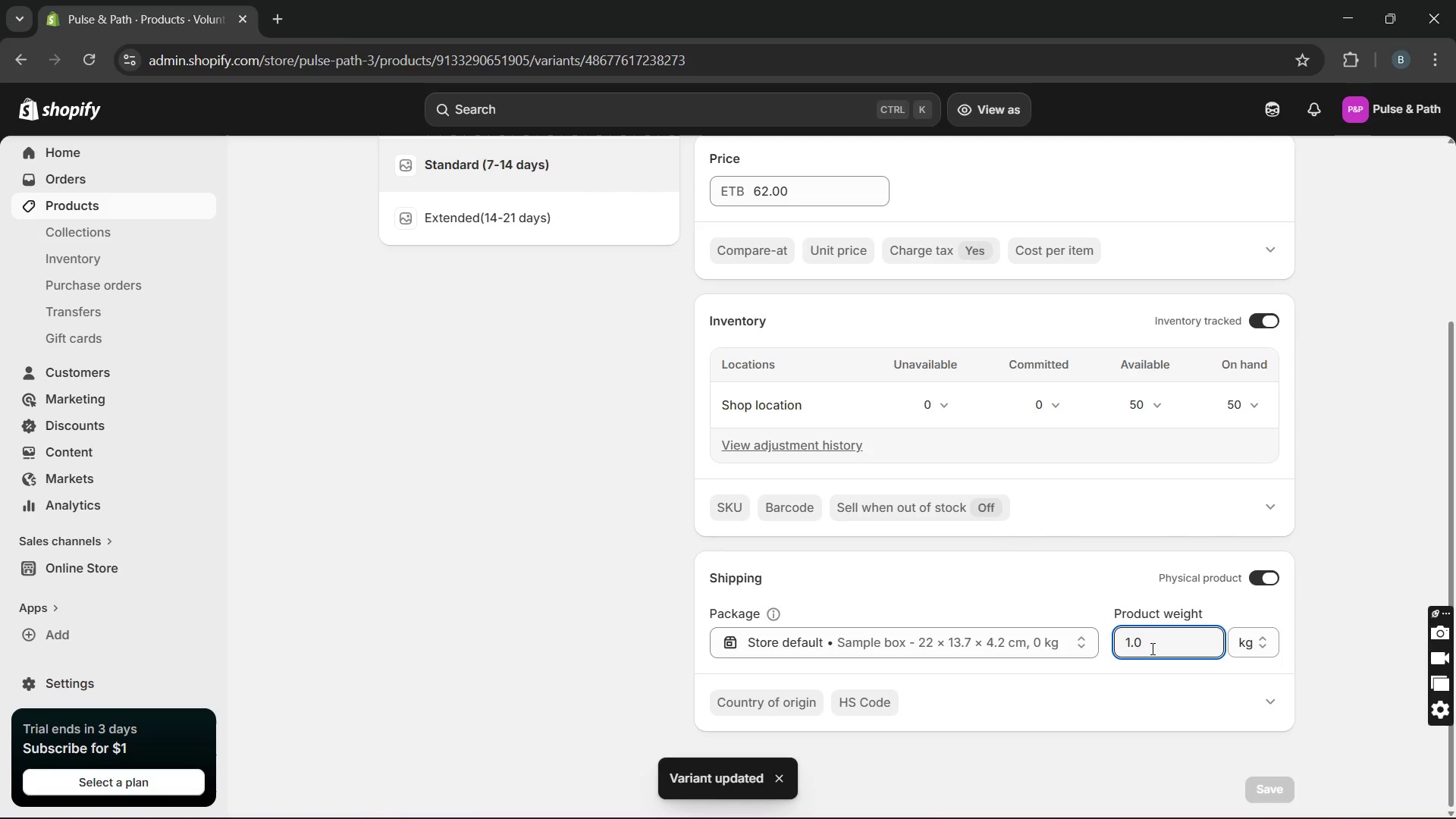 
key(Backspace)
 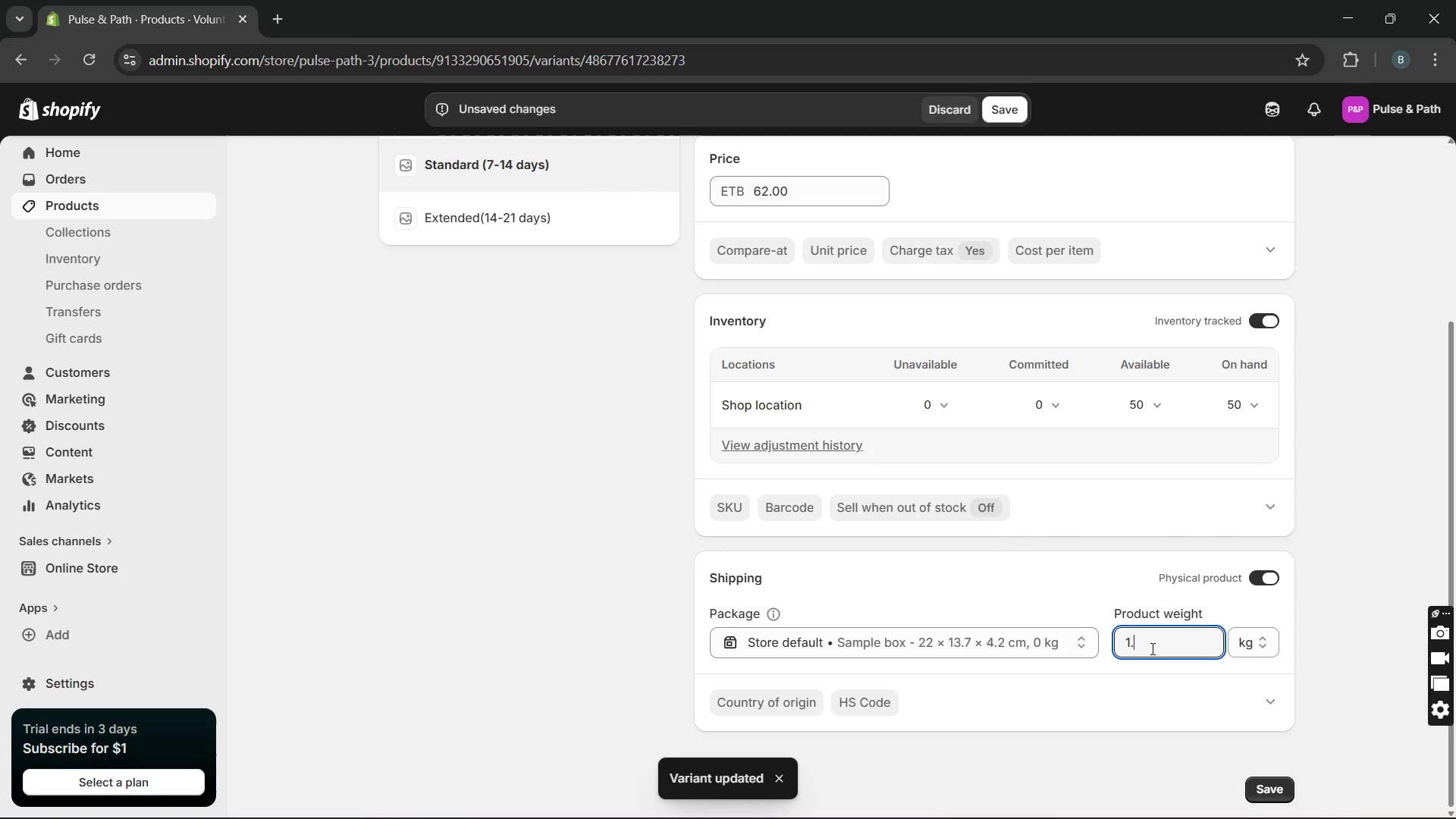 
key(4)
 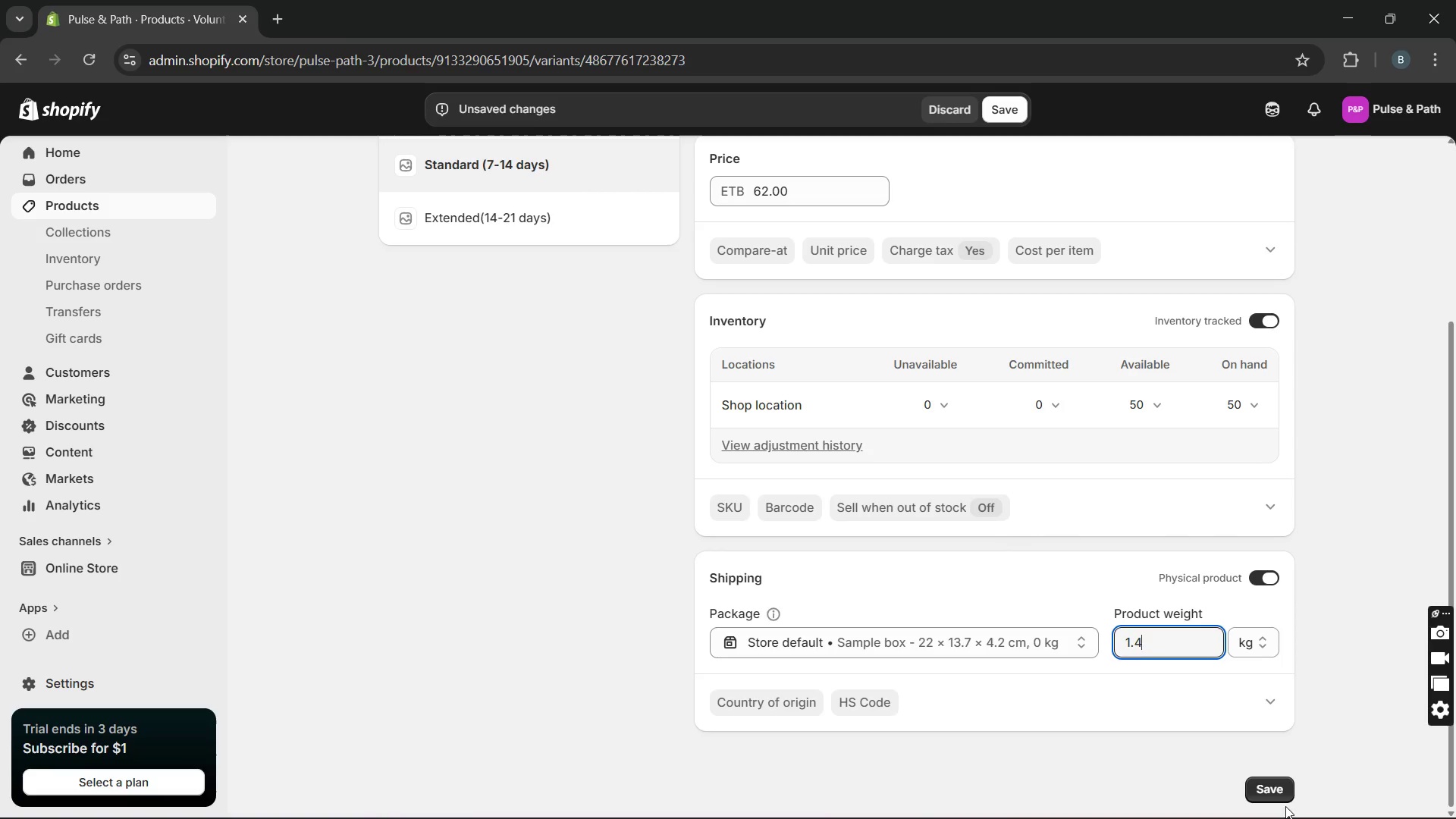 
left_click([1271, 793])
 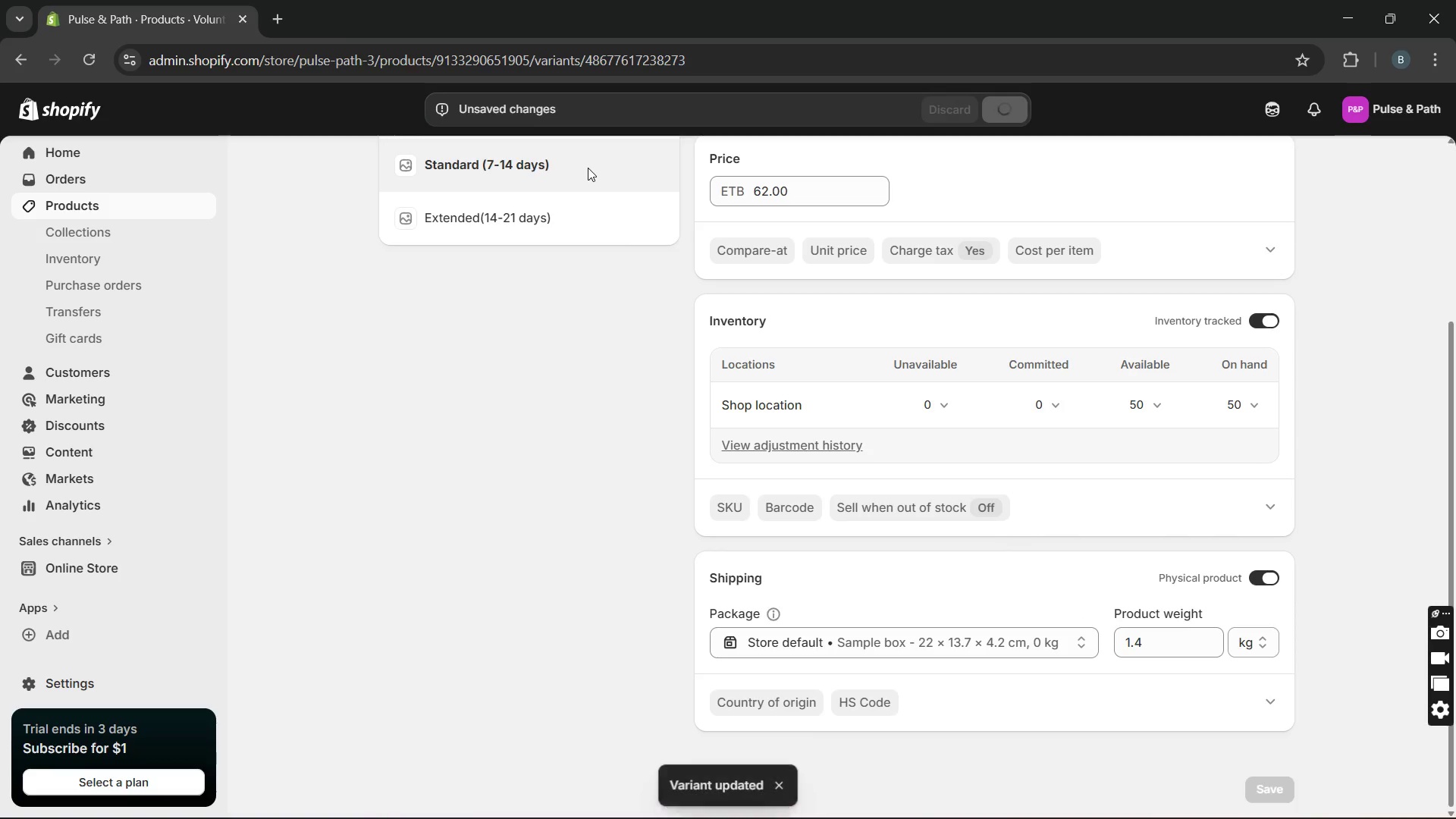 
left_click([580, 209])
 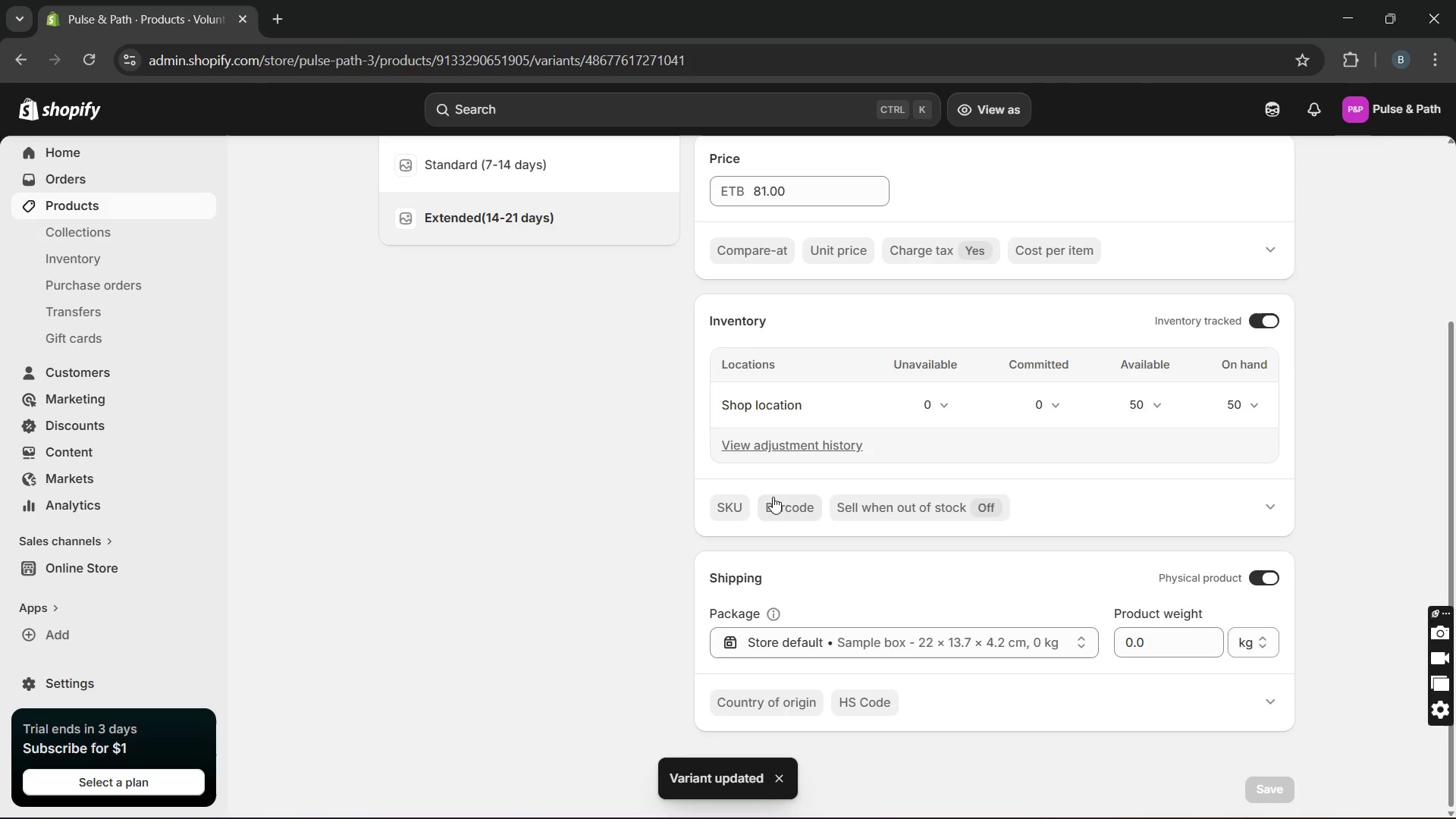 
left_click_drag(start_coordinate=[1150, 641], to_coordinate=[1060, 649])
 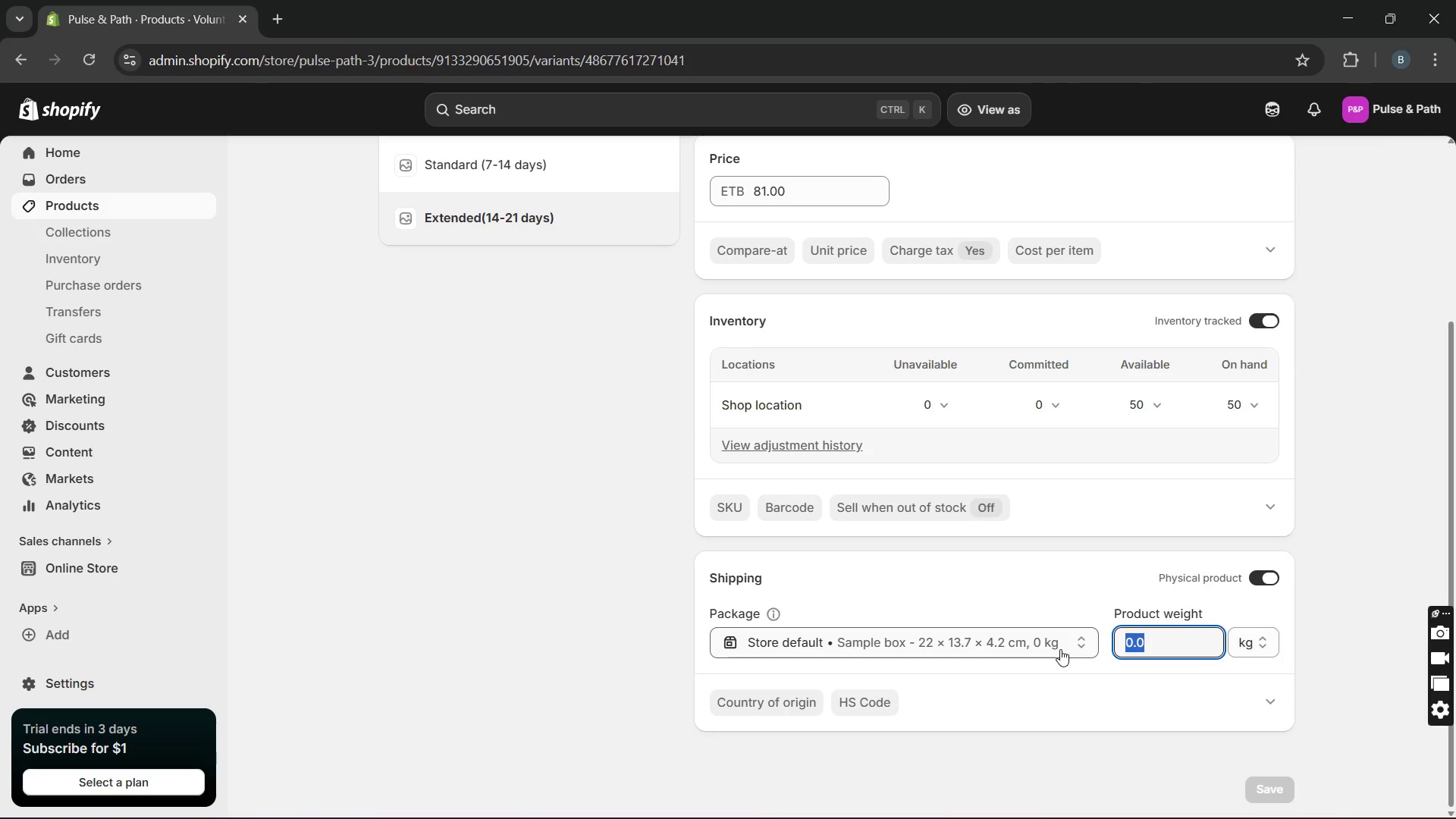 
key(1)
 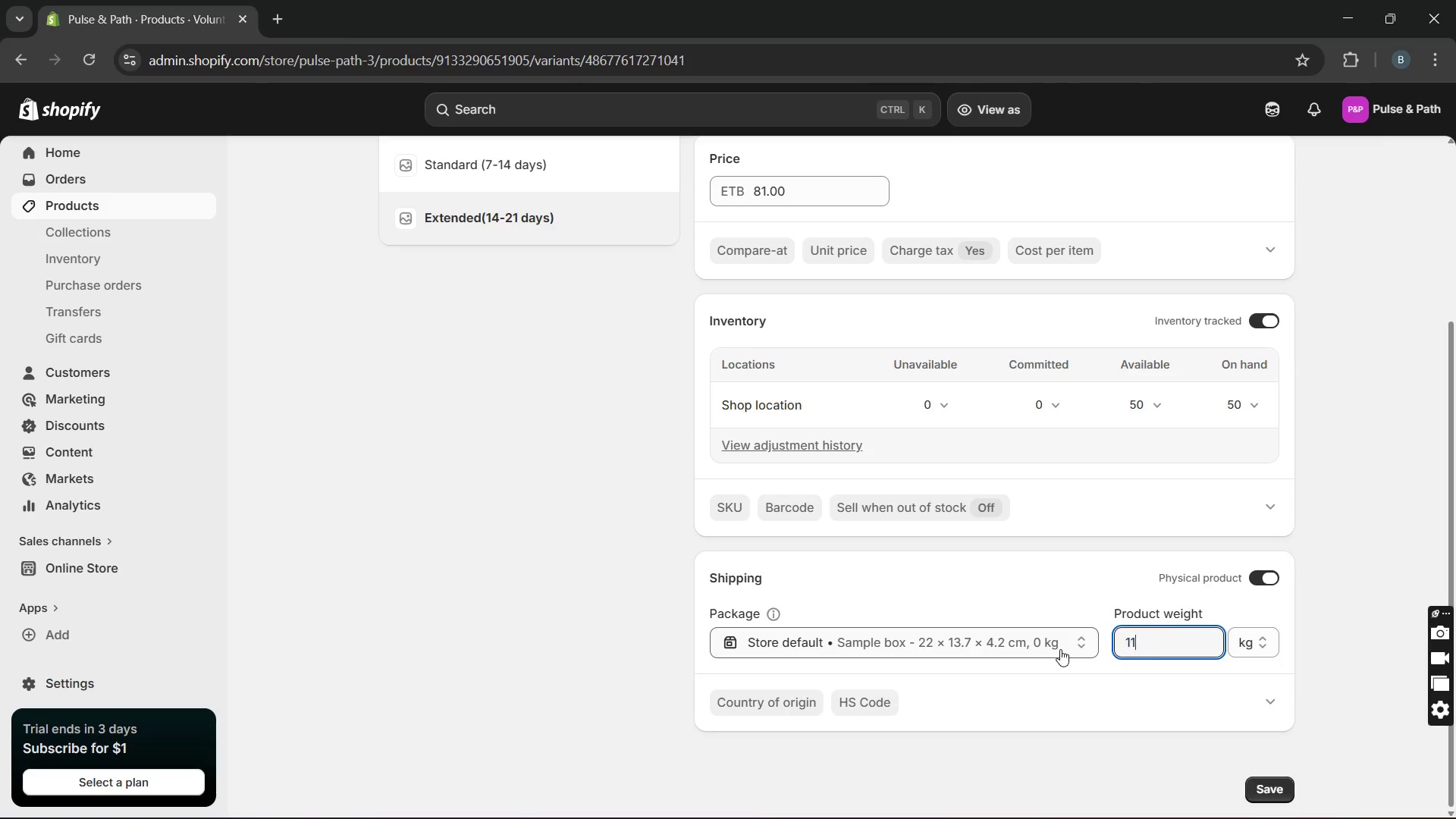 
hold_key(key=1, duration=0.38)
 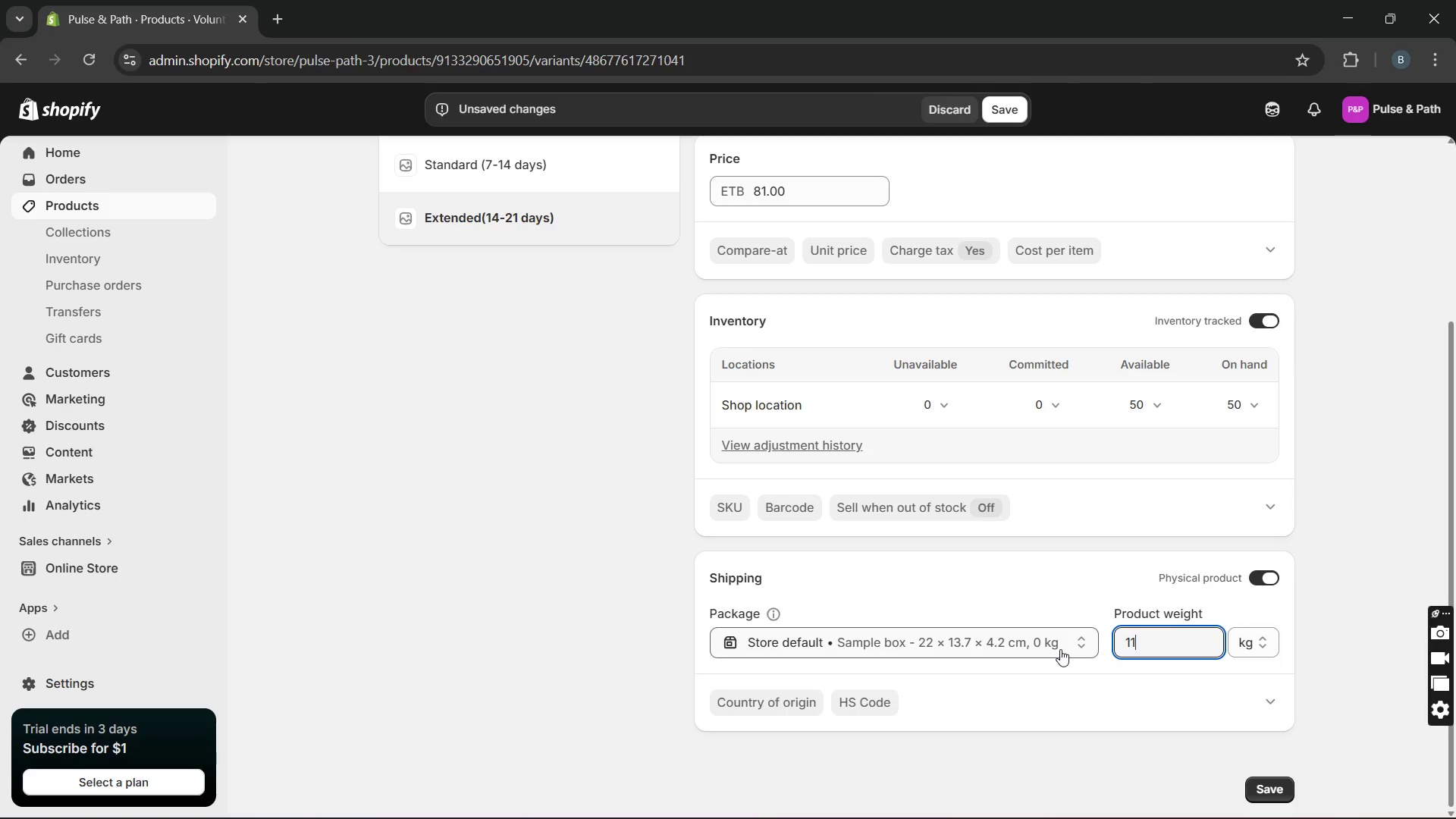 
key(Backspace)
 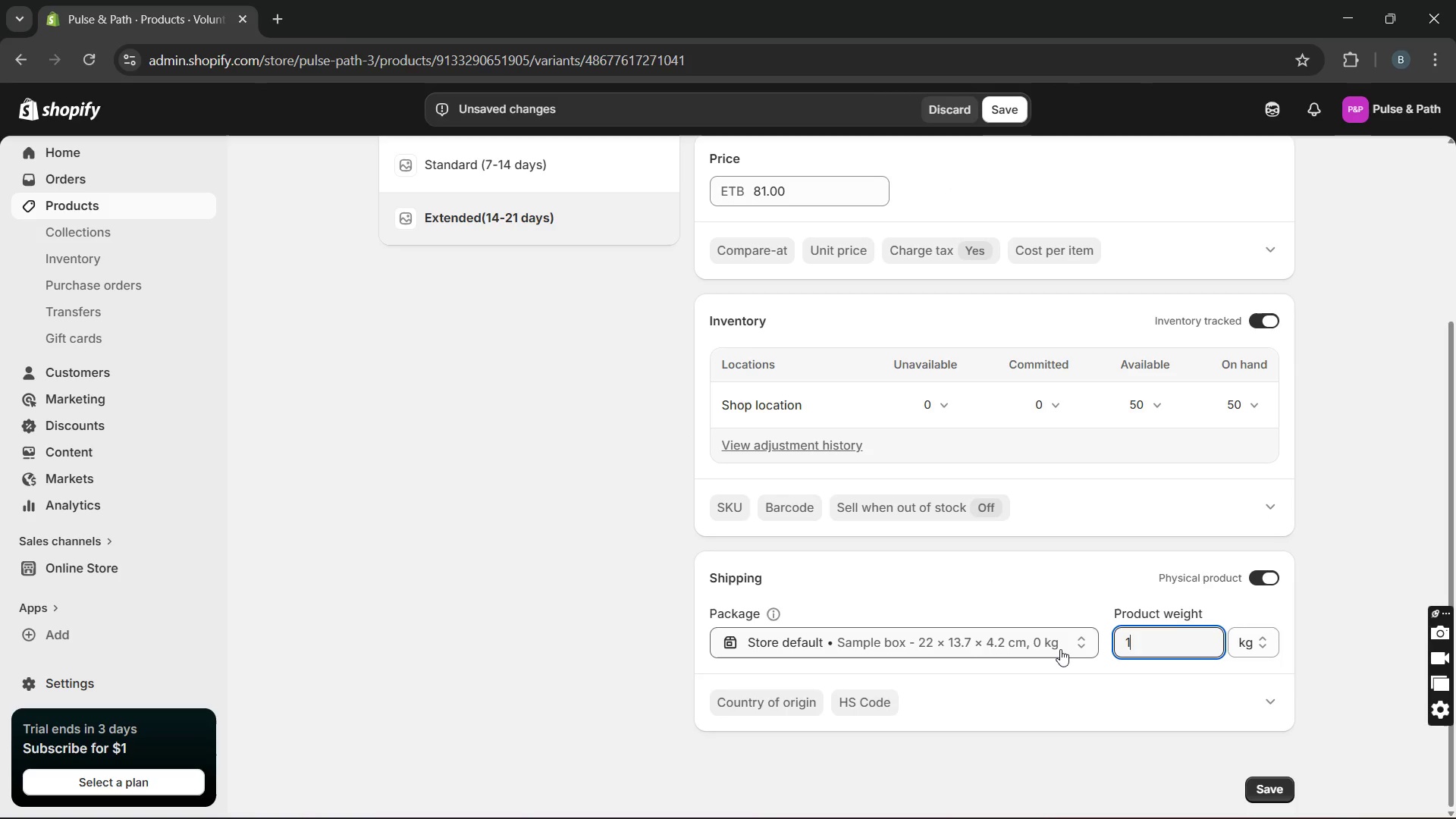 
key(Period)
 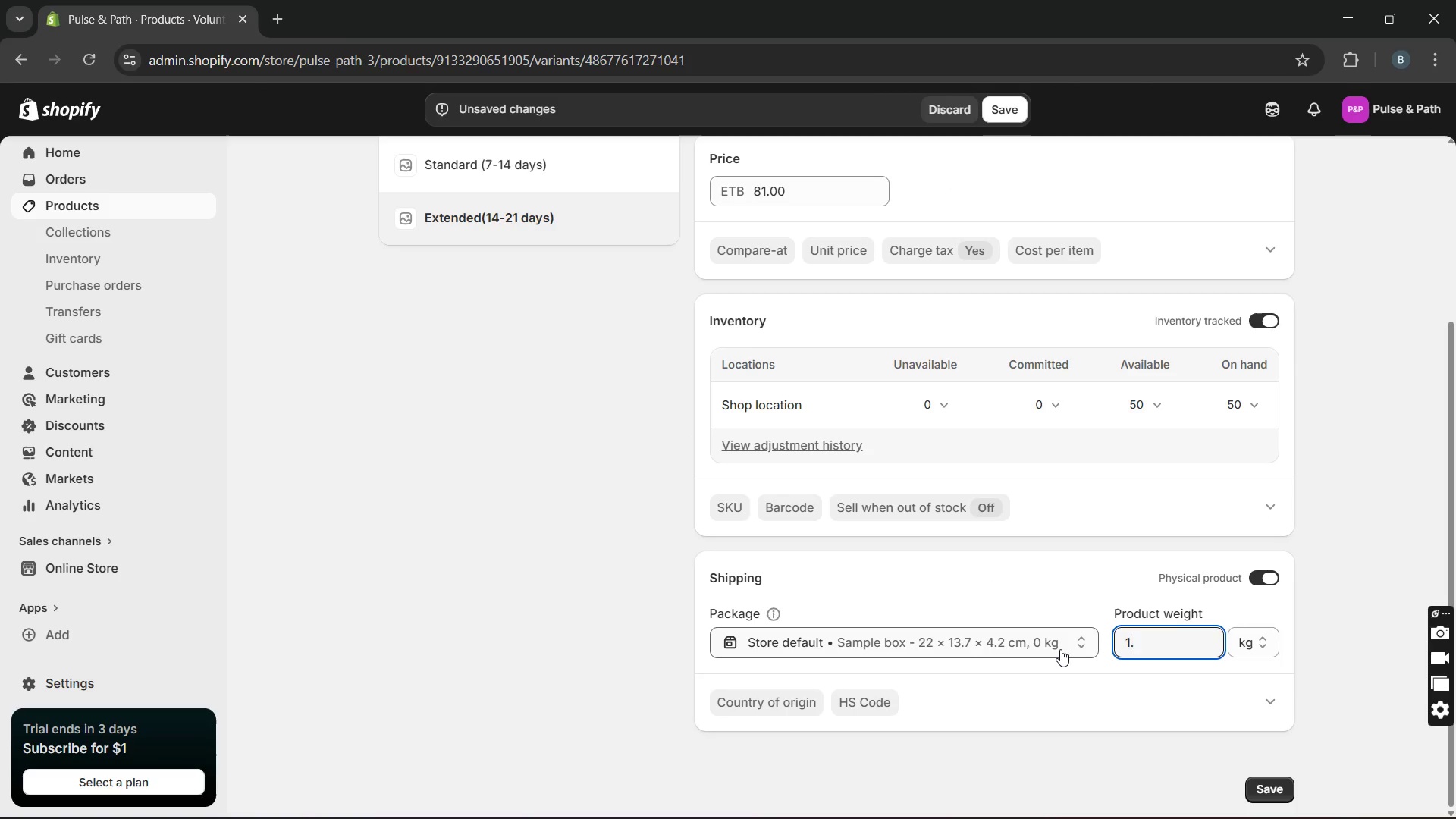 
key(4)
 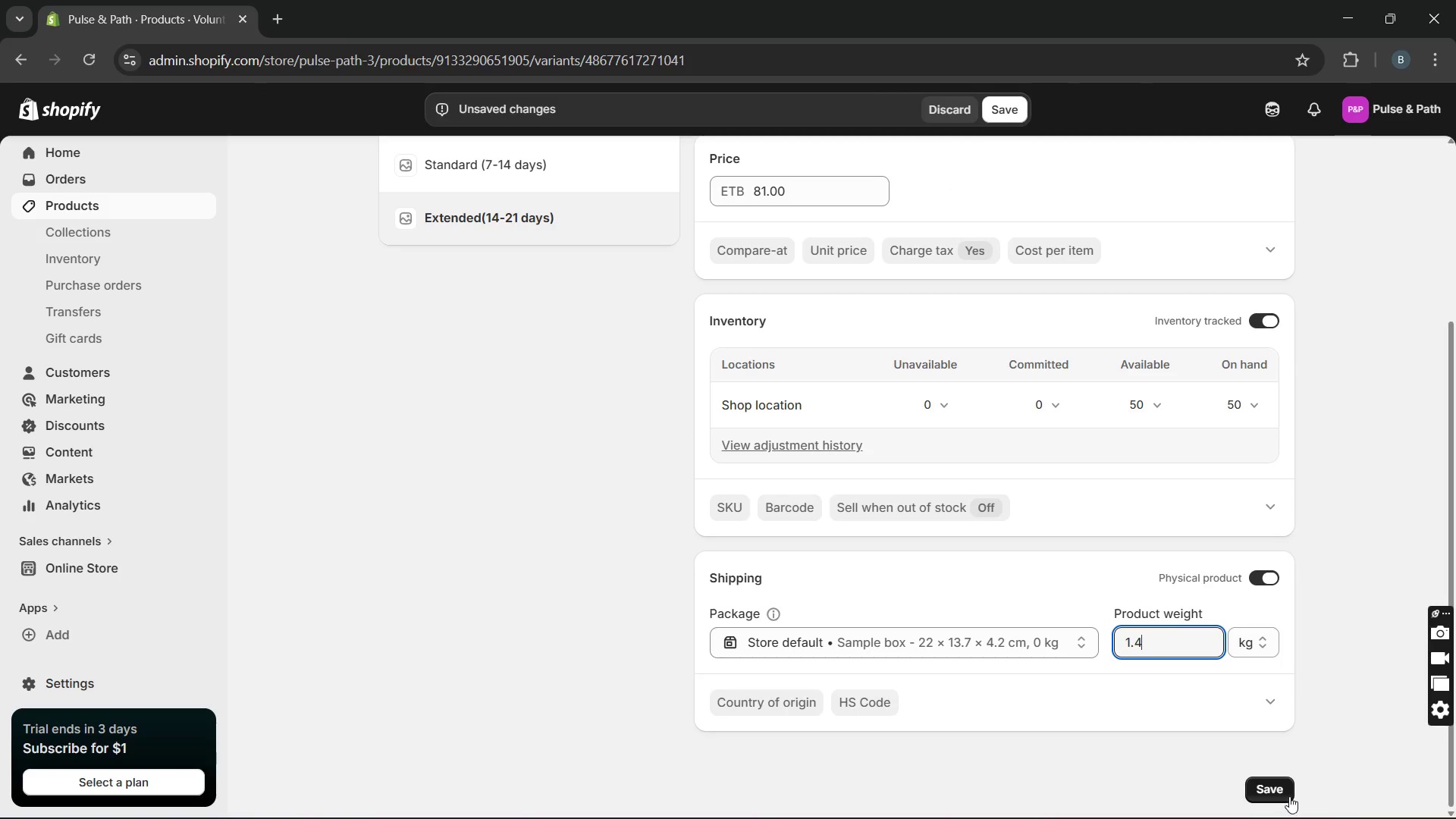 
left_click([1279, 794])
 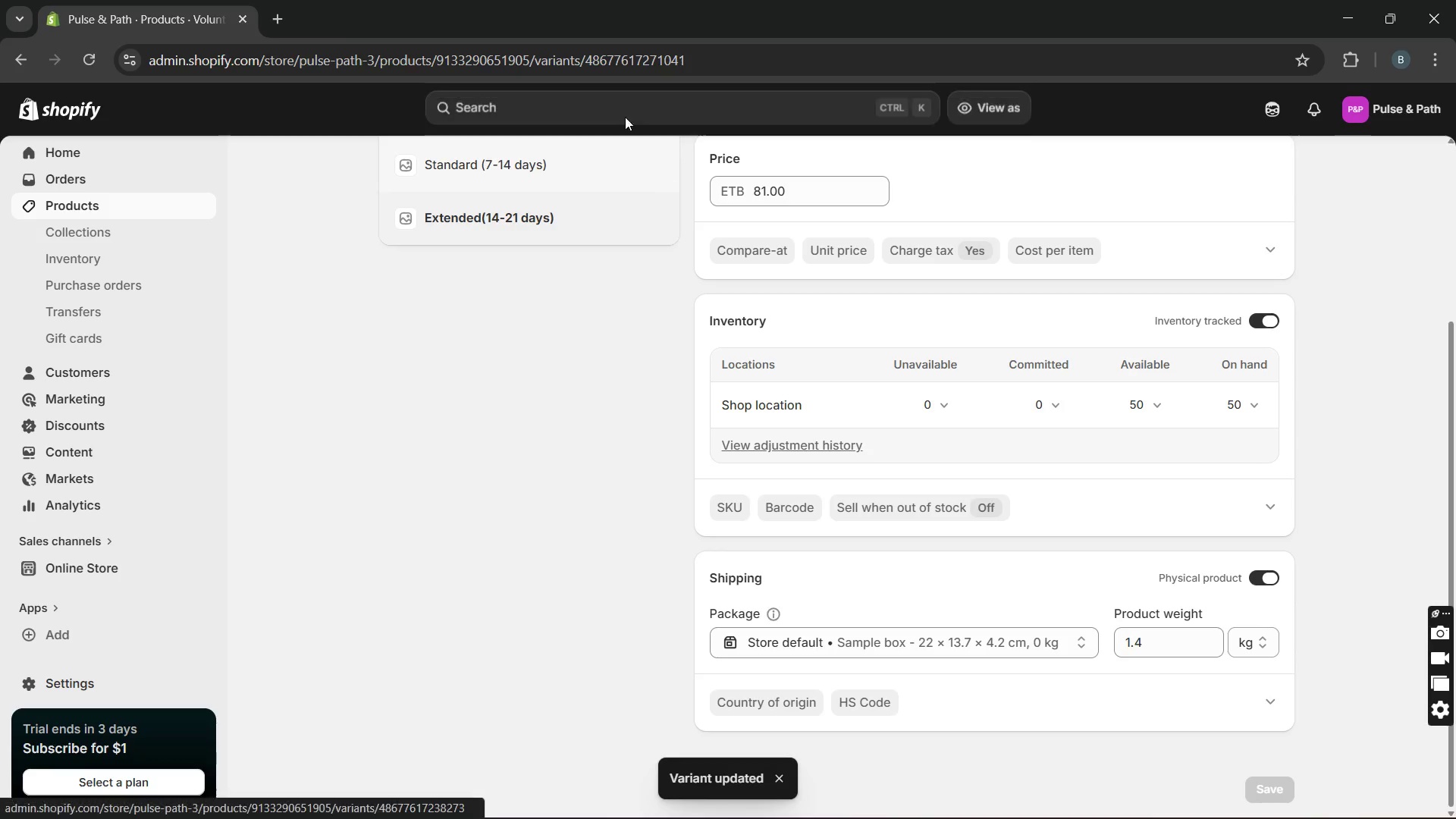 
left_click([548, 144])
 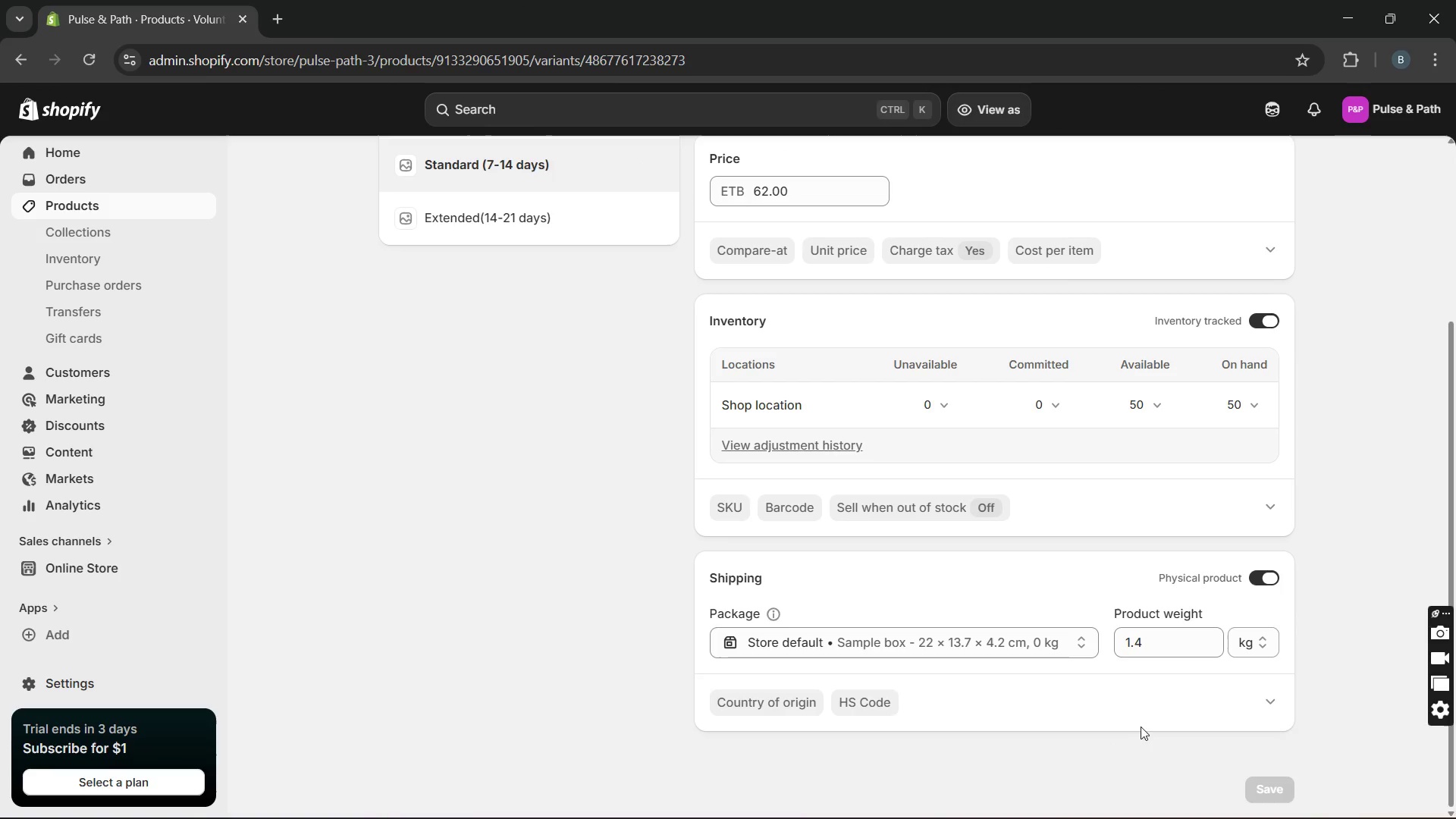 
wait(5.12)
 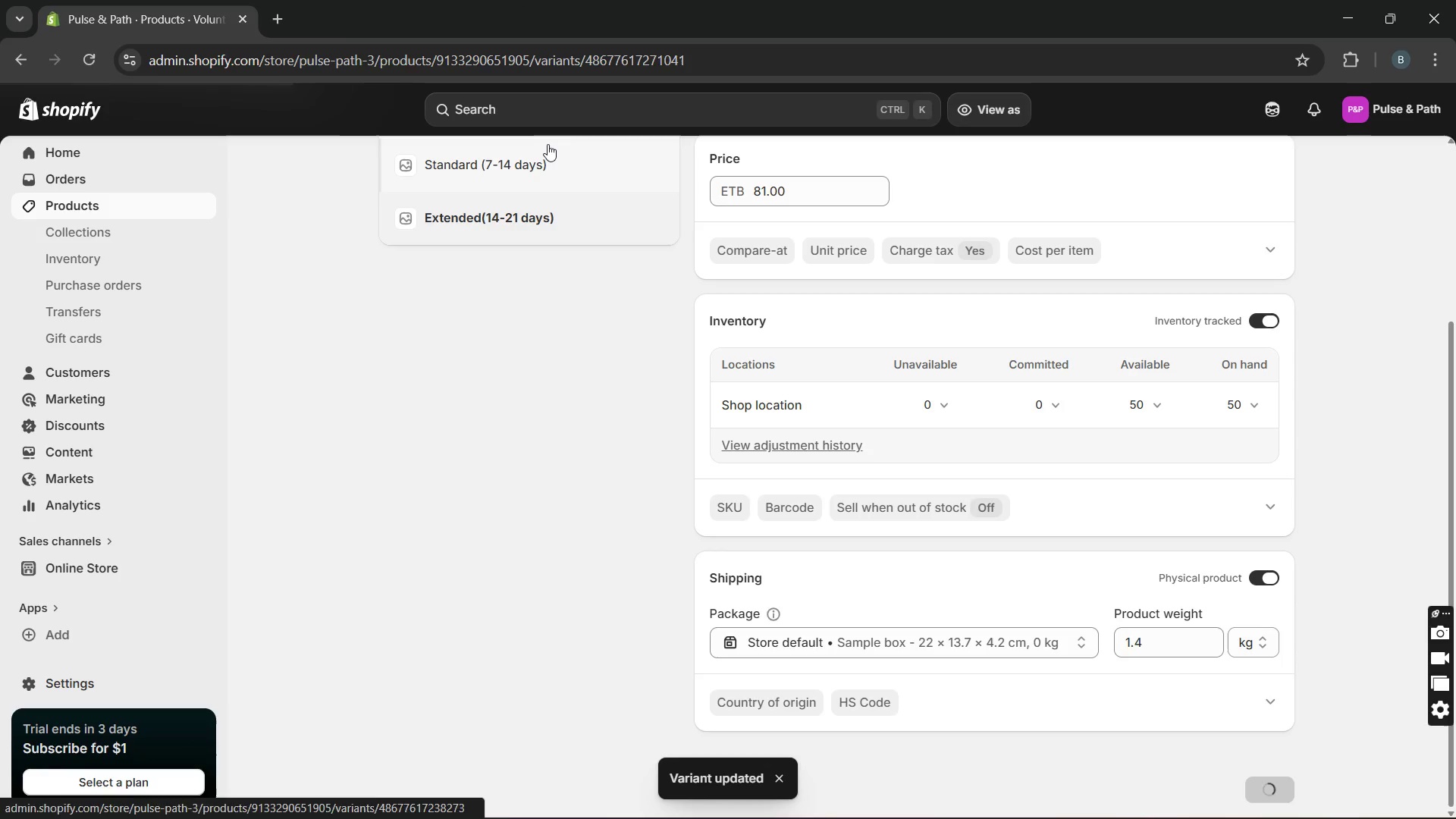 
left_click([1164, 641])
 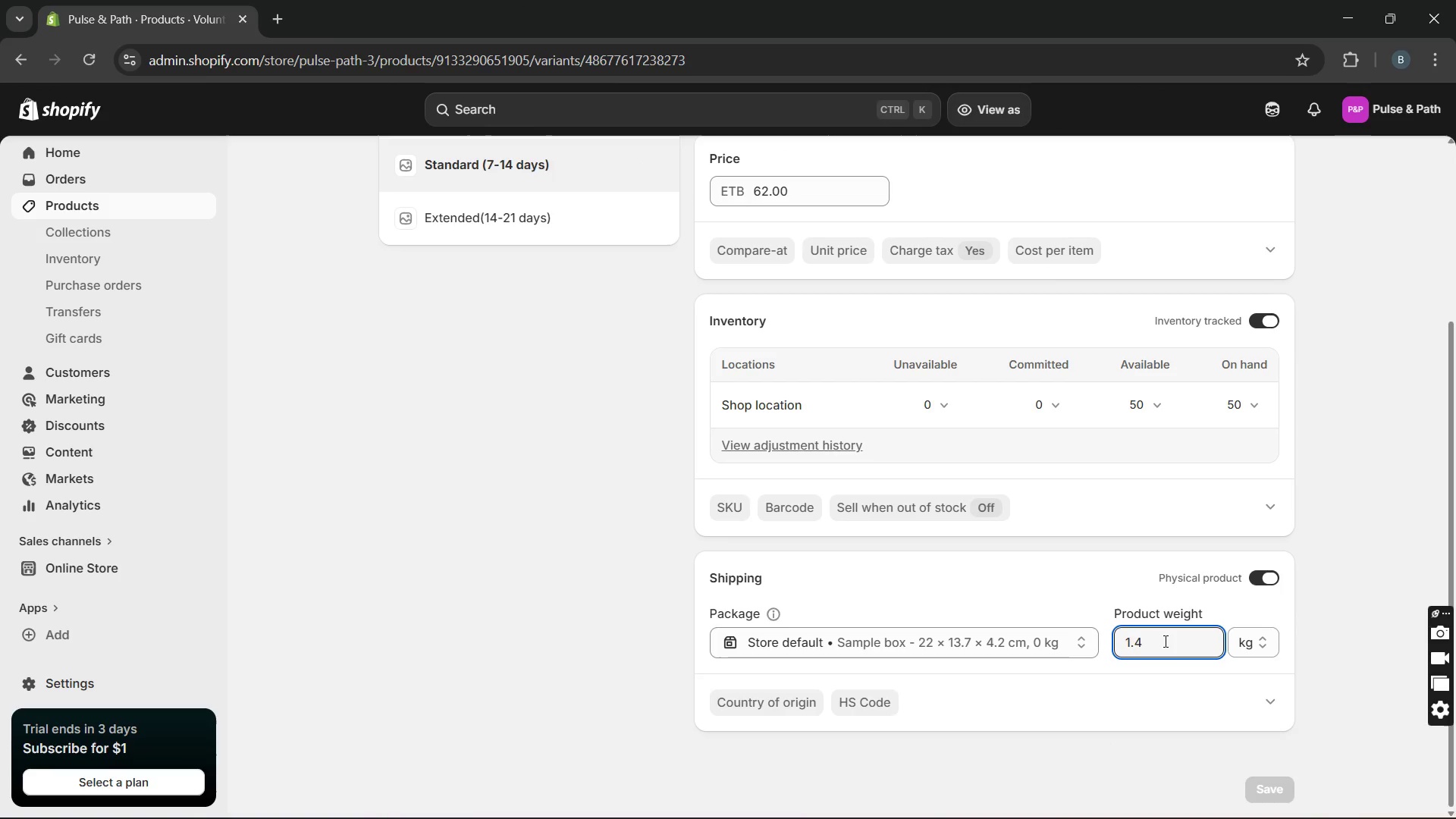 
key(Backspace)
 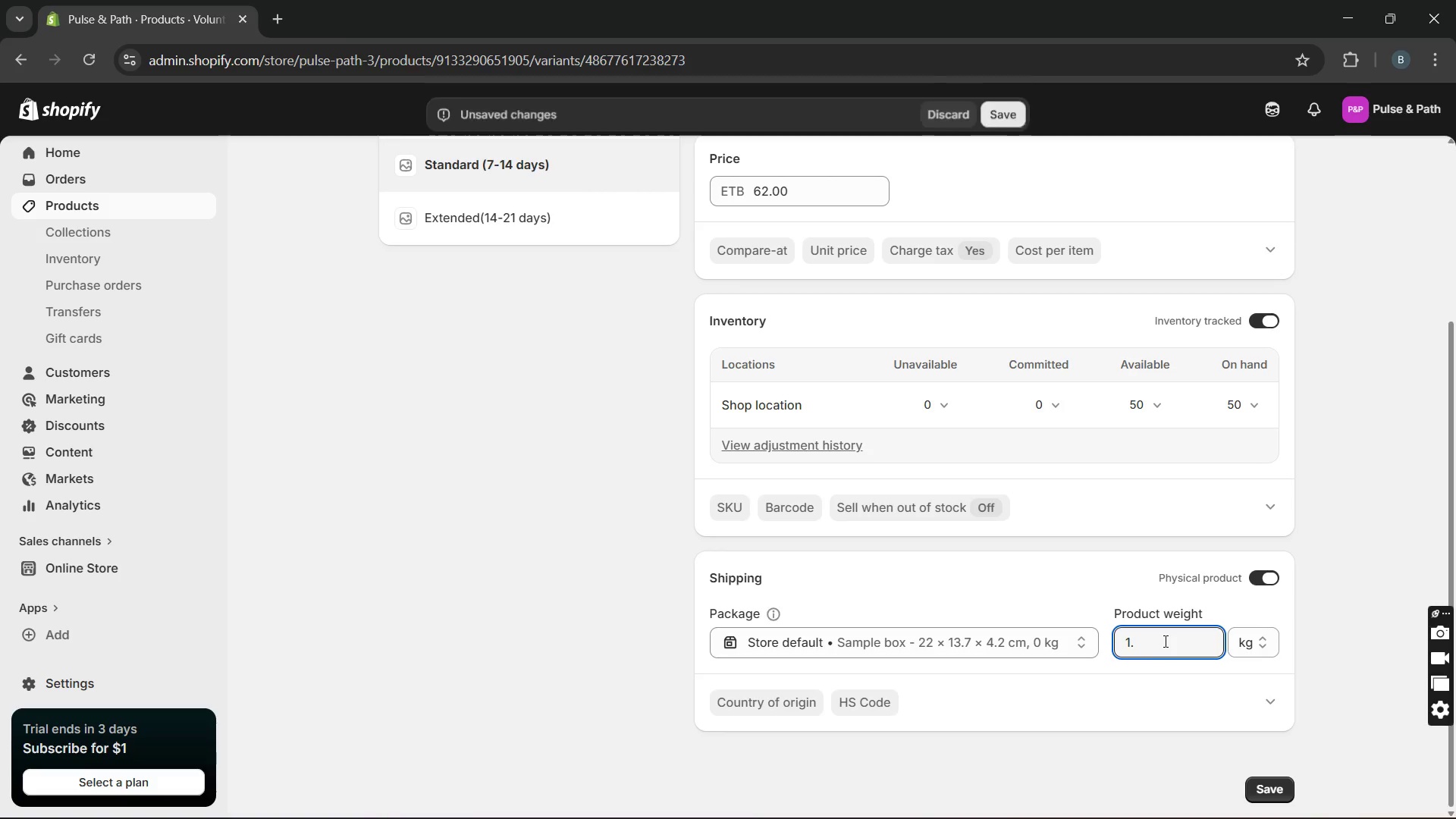 
key(0)
 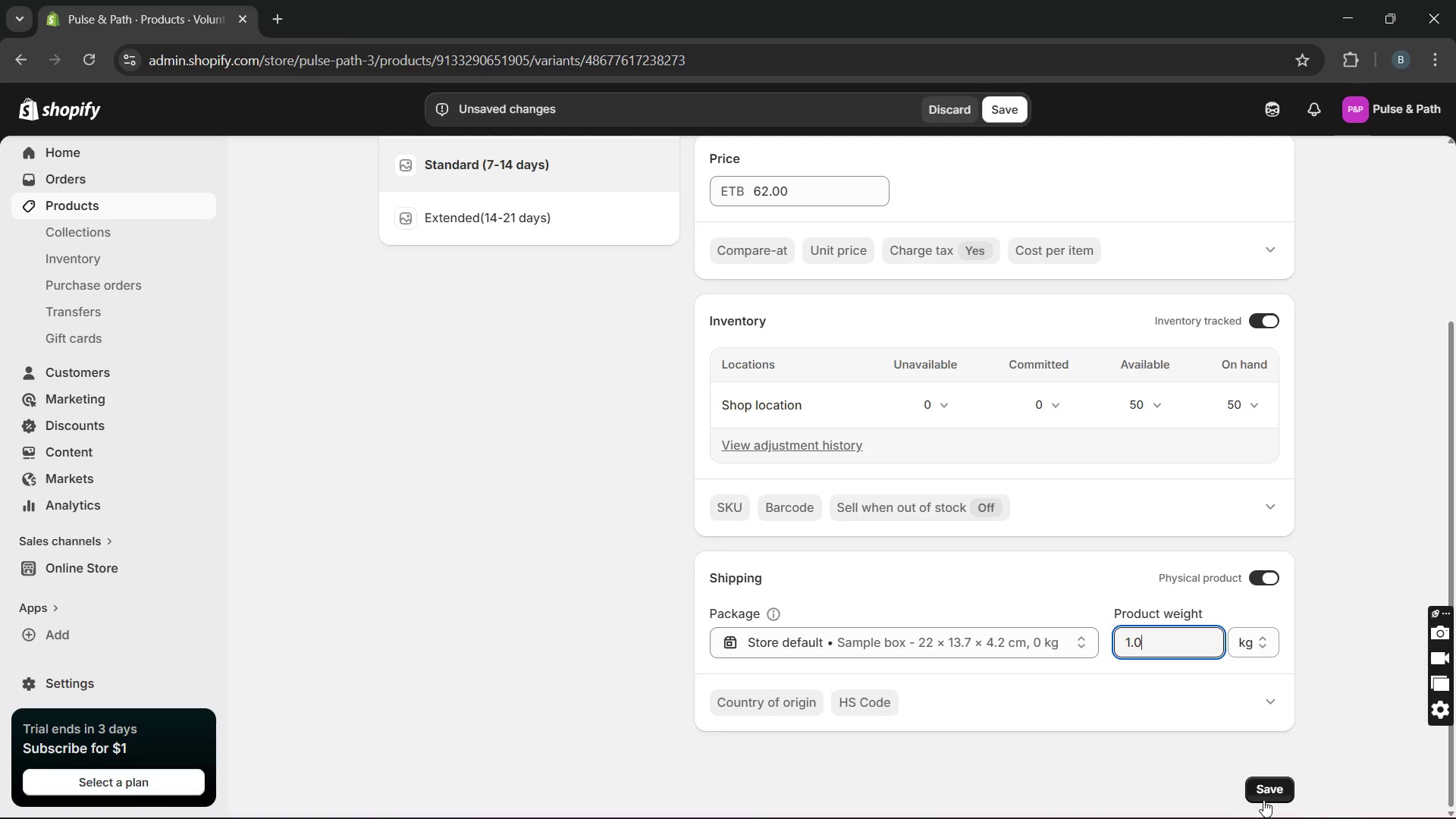 
left_click([1263, 800])
 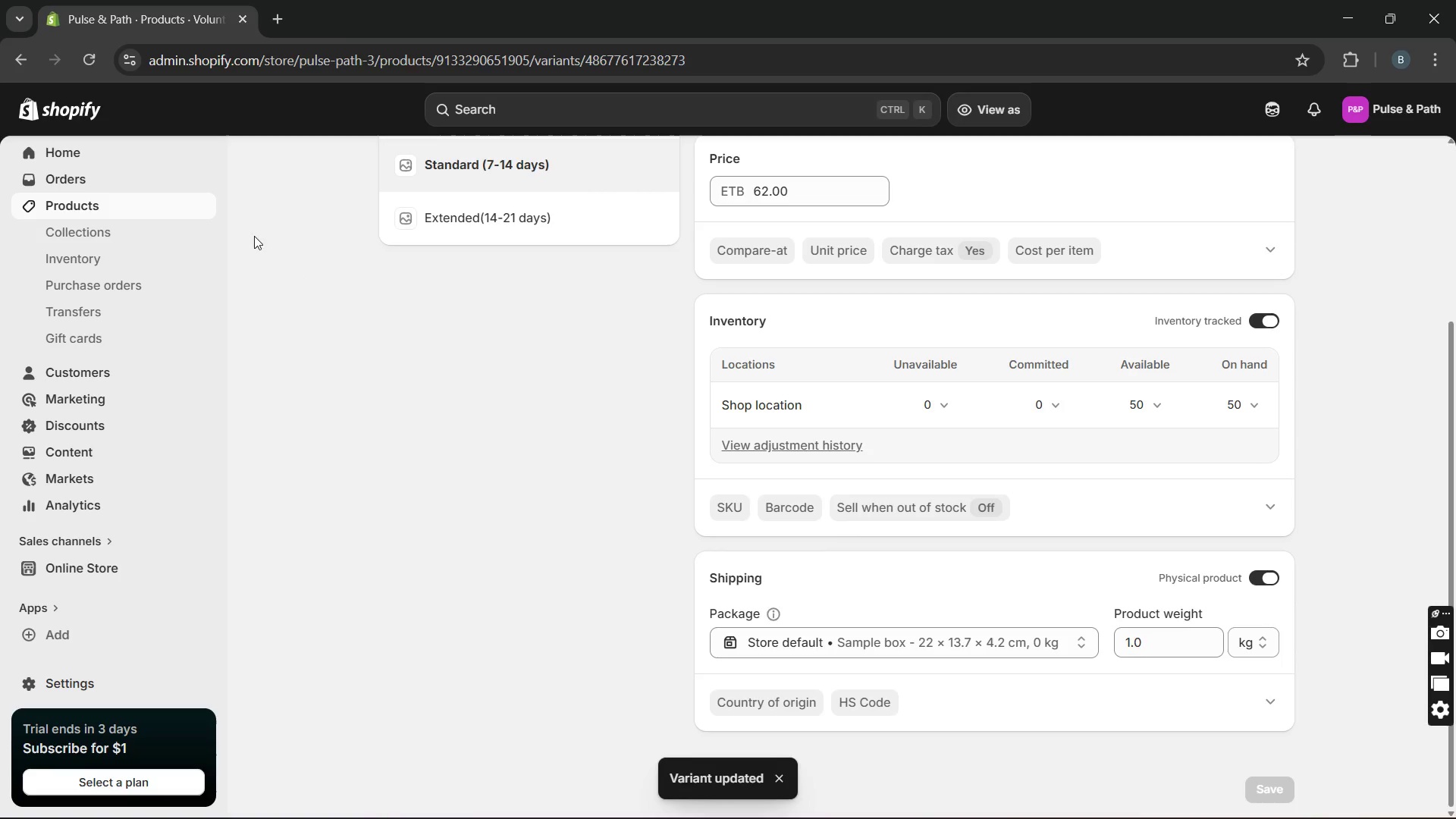 
wait(6.28)
 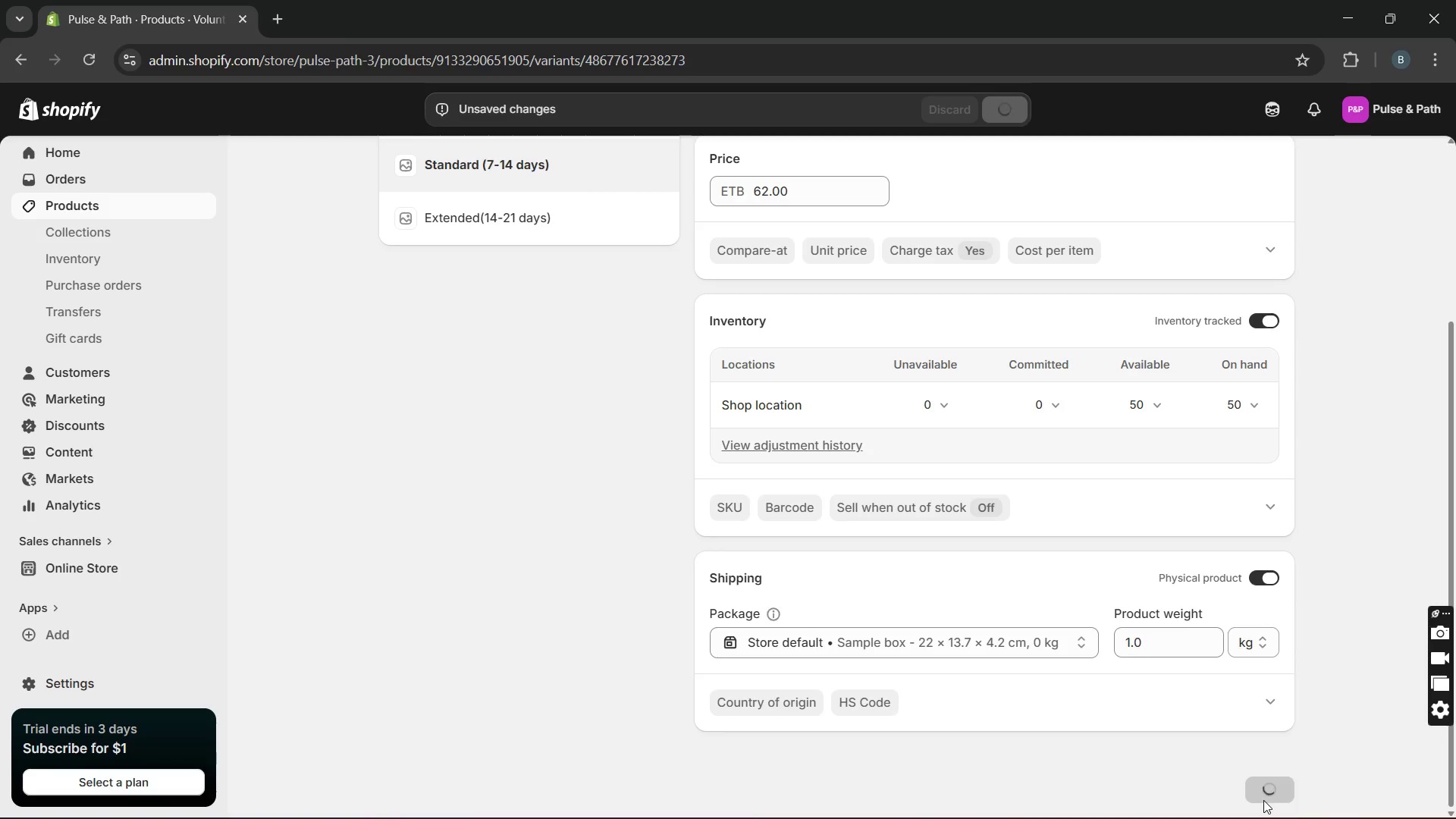 
left_click([199, 200])
 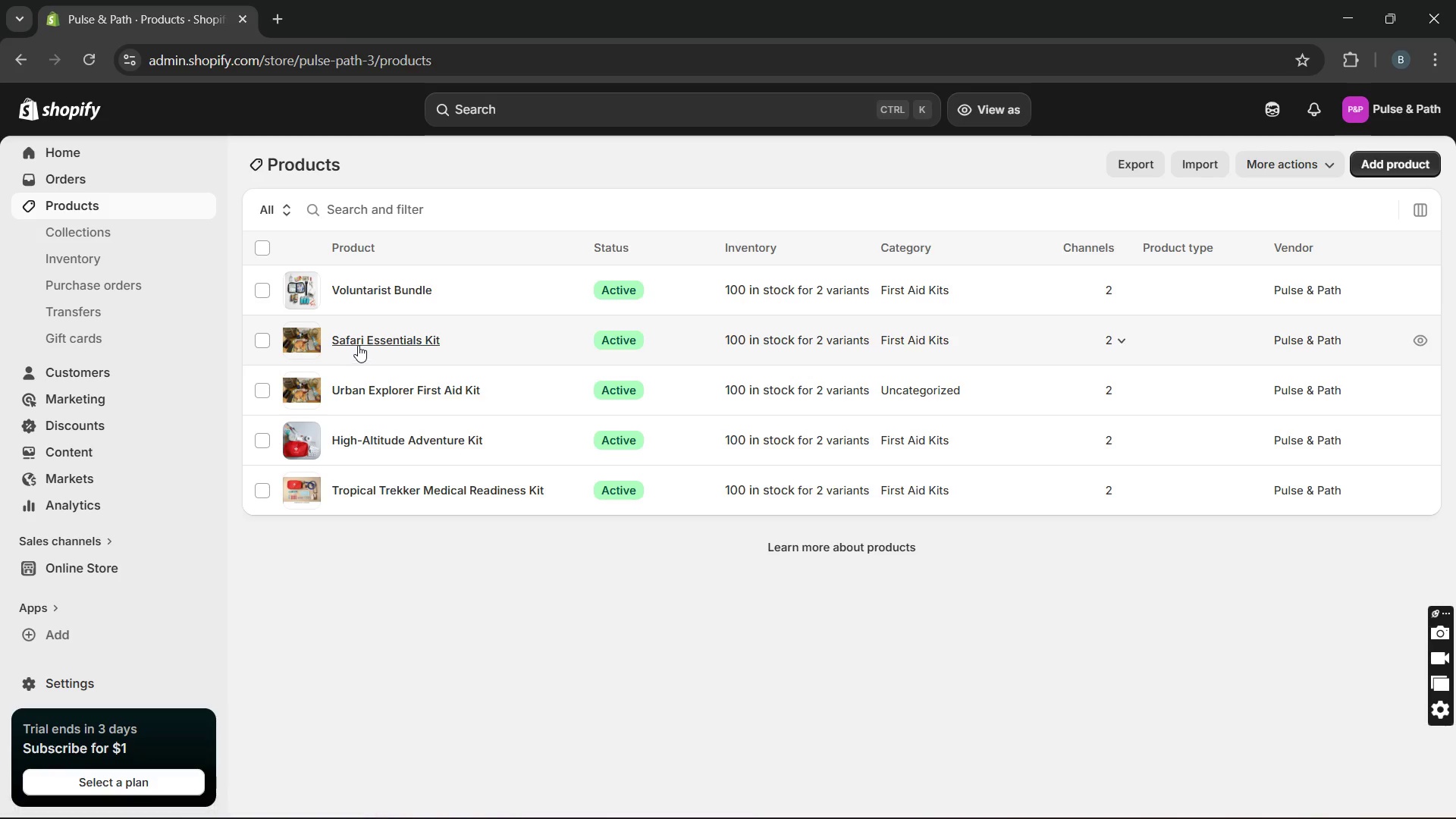 
left_click([358, 344])
 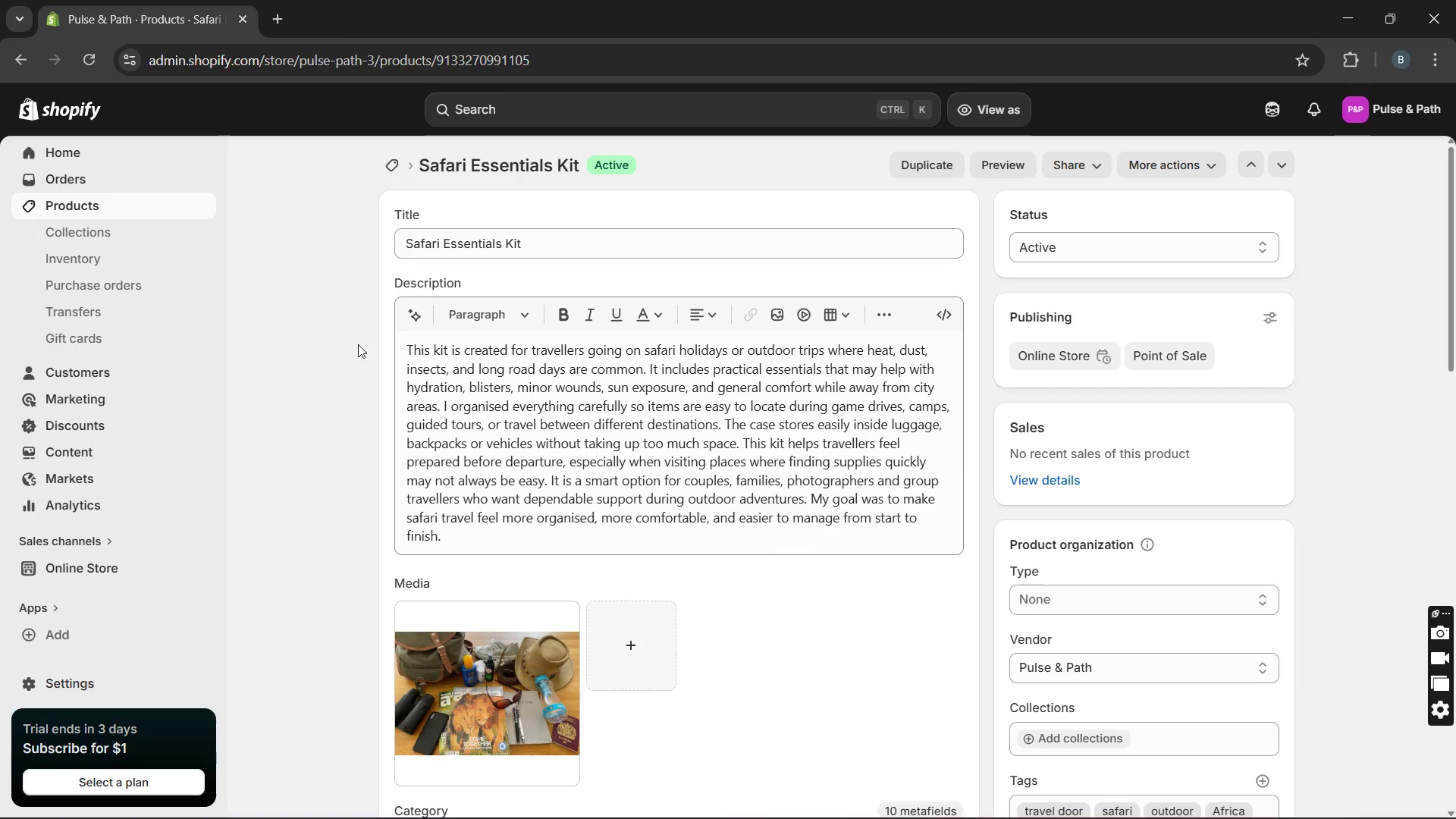 
wait(9.58)
 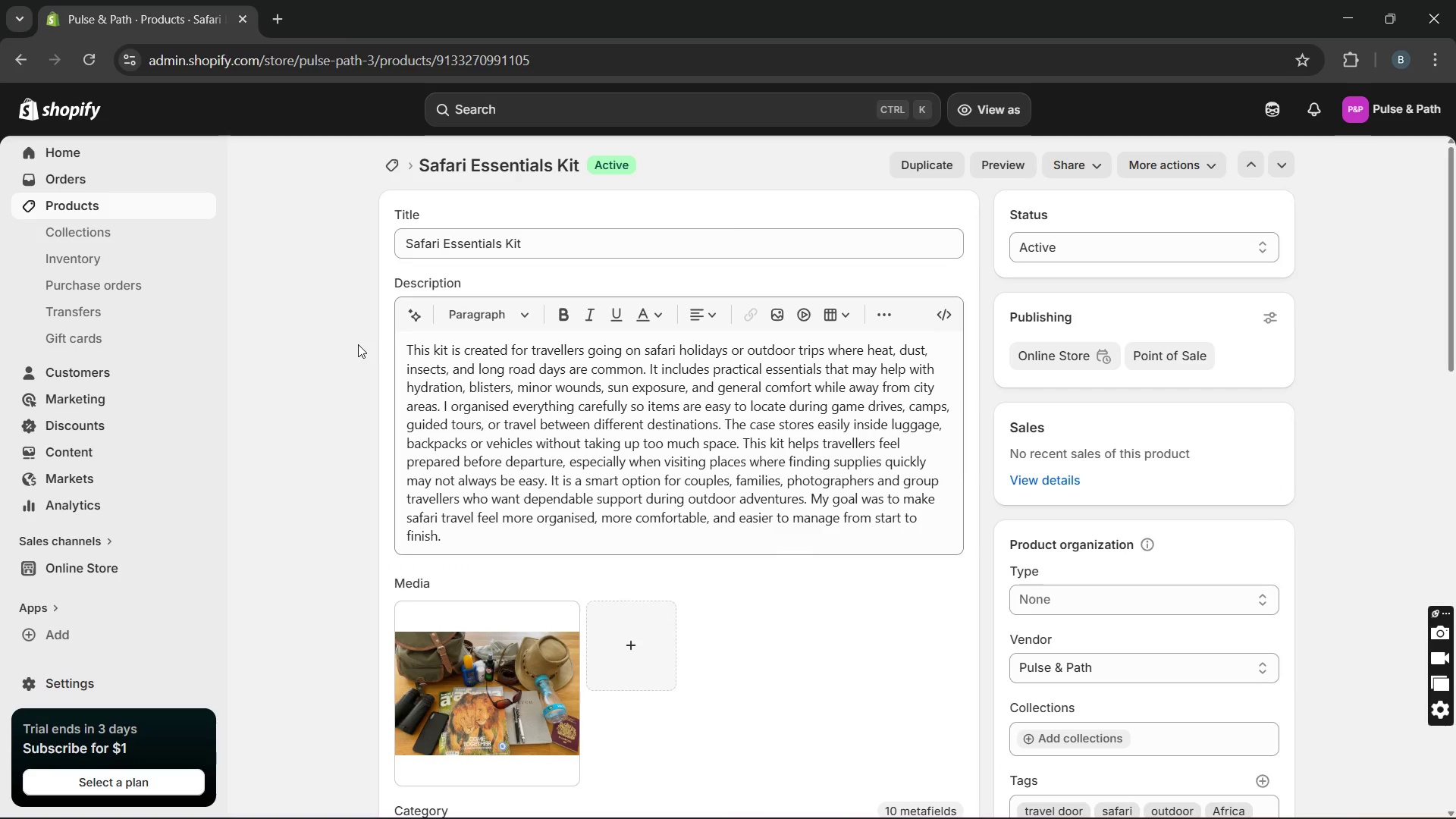 
left_click([945, 580])
 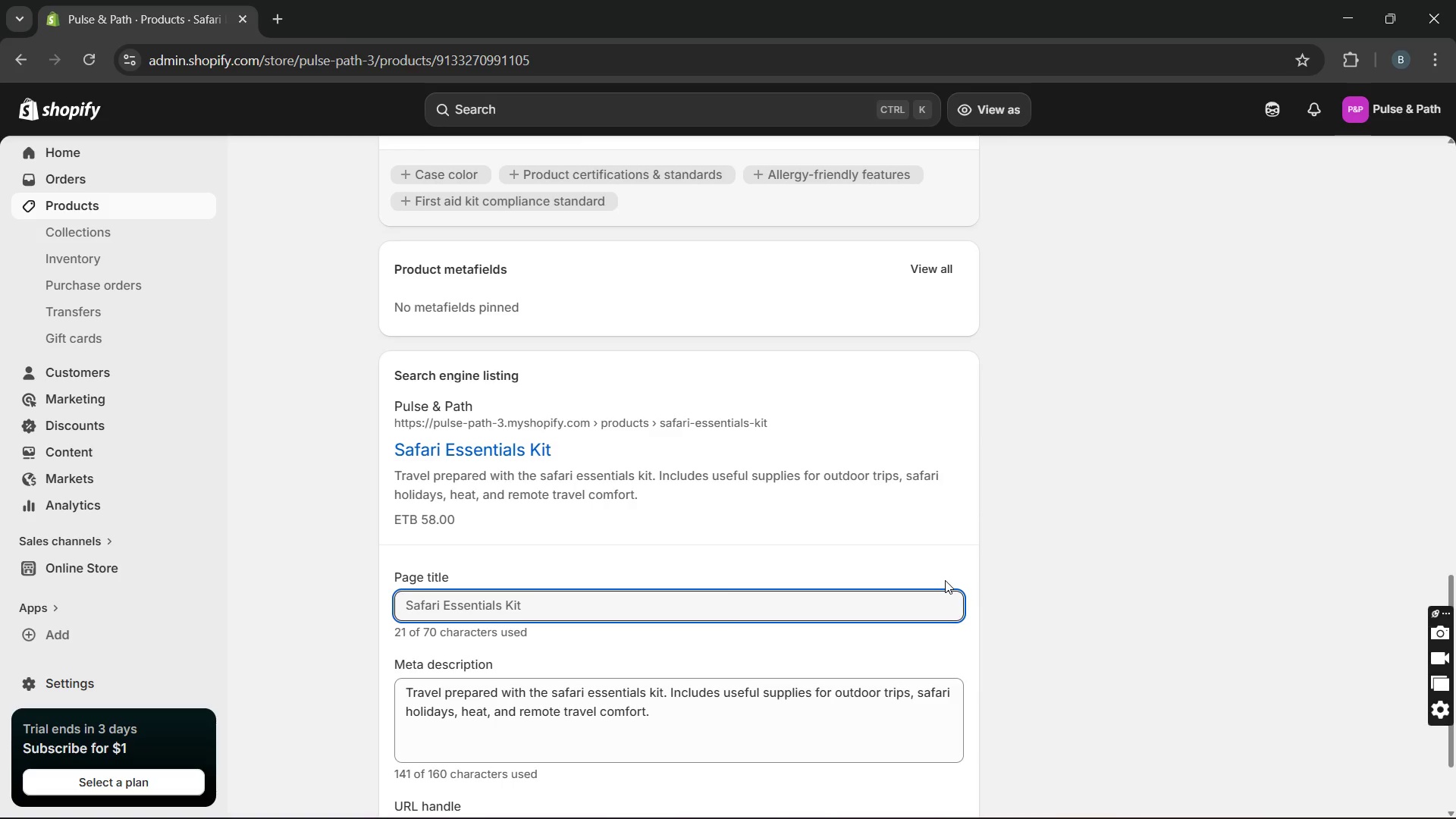 
left_click([839, 603])
 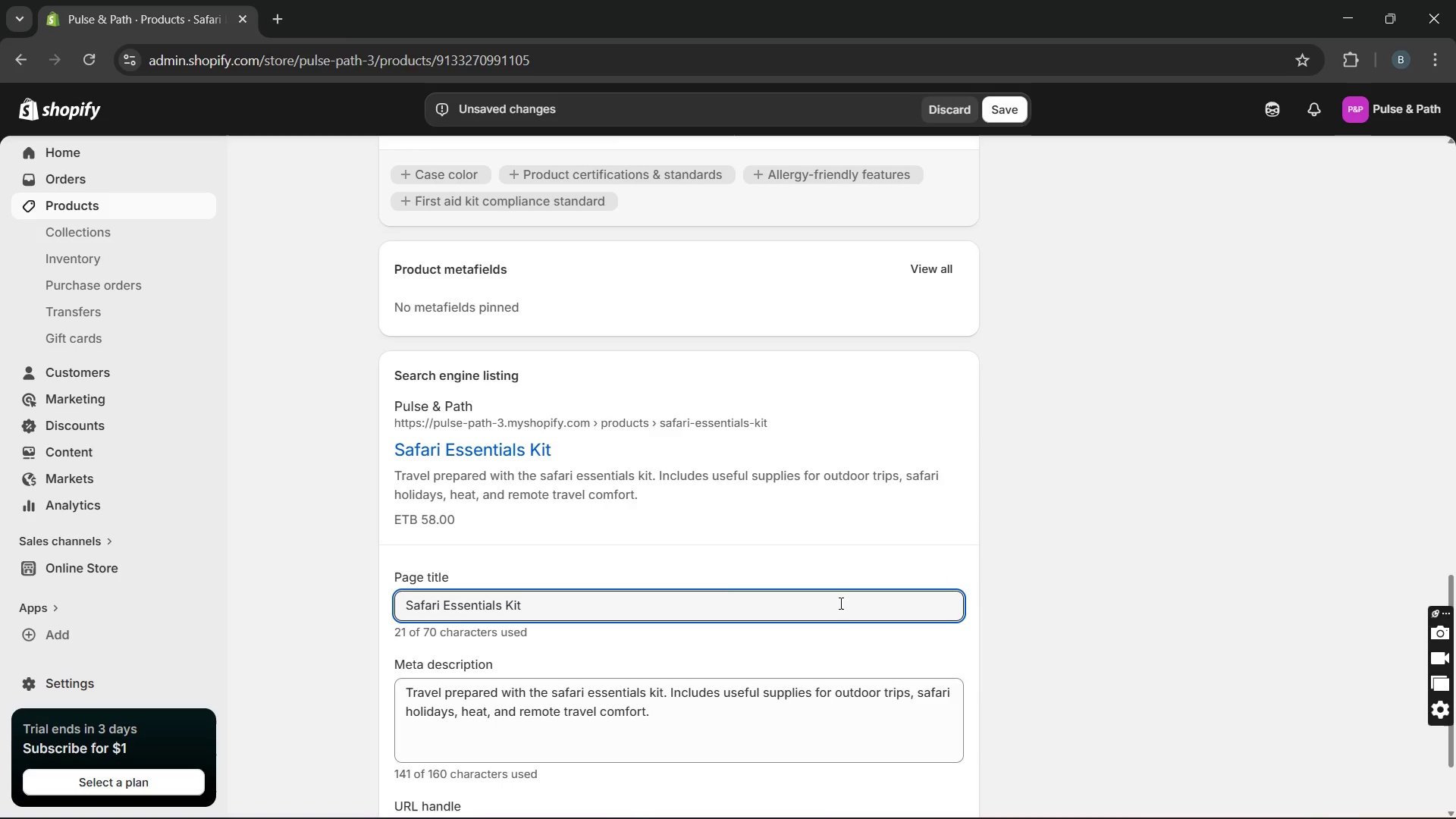 
key(Space)
 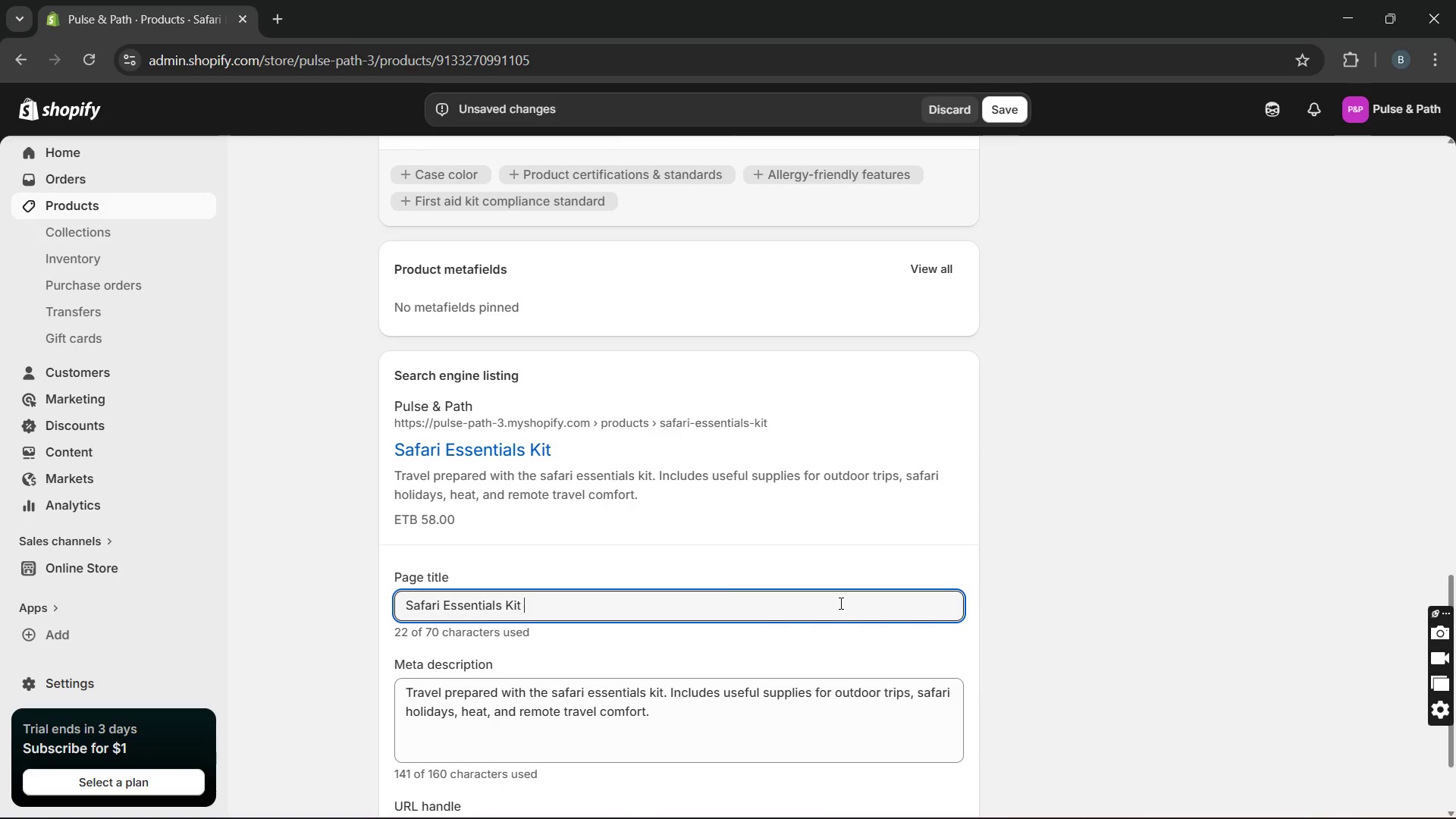 
key(Control+ControlLeft)
 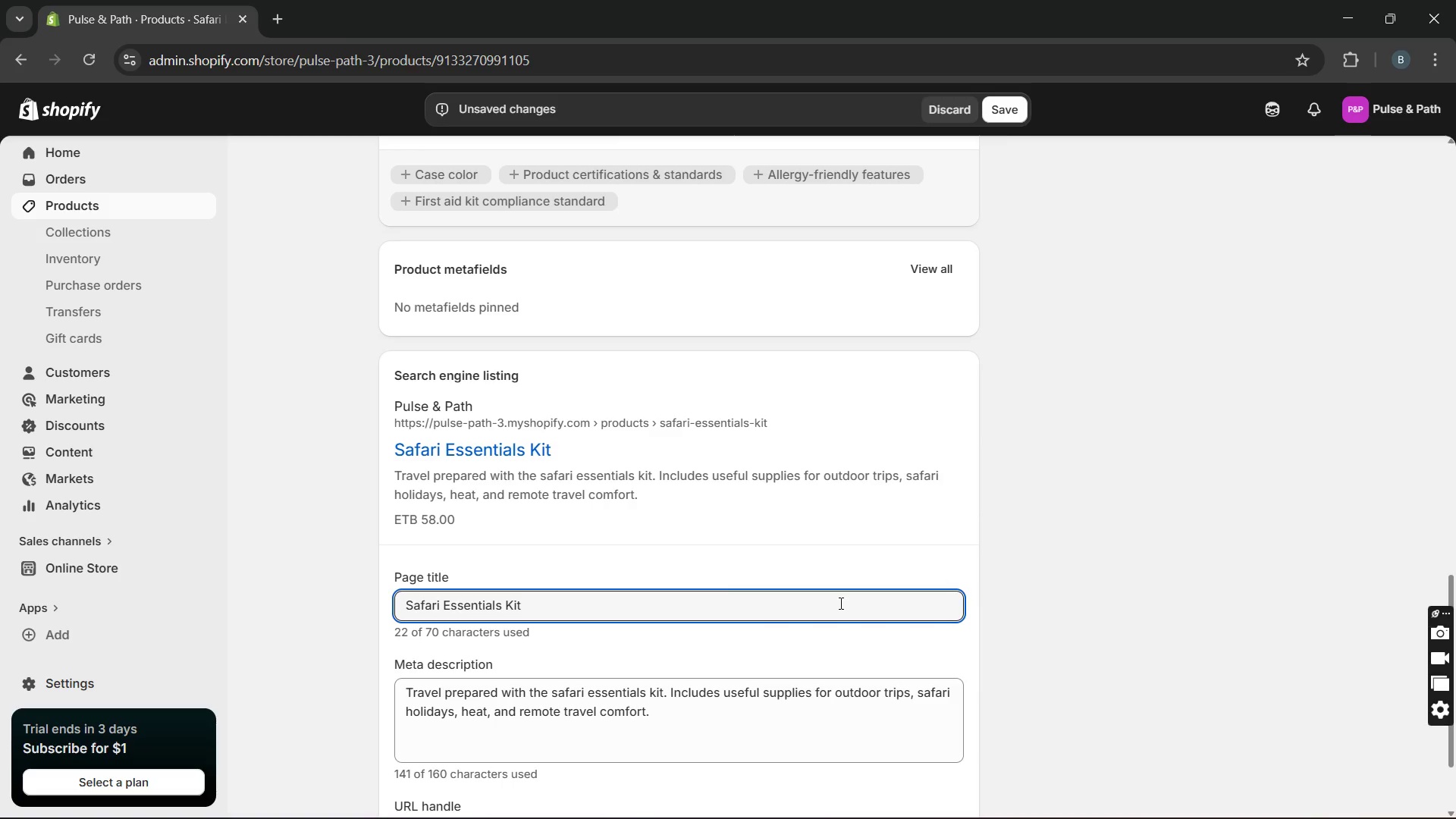 
type([Break] outdoor travel health kit)
 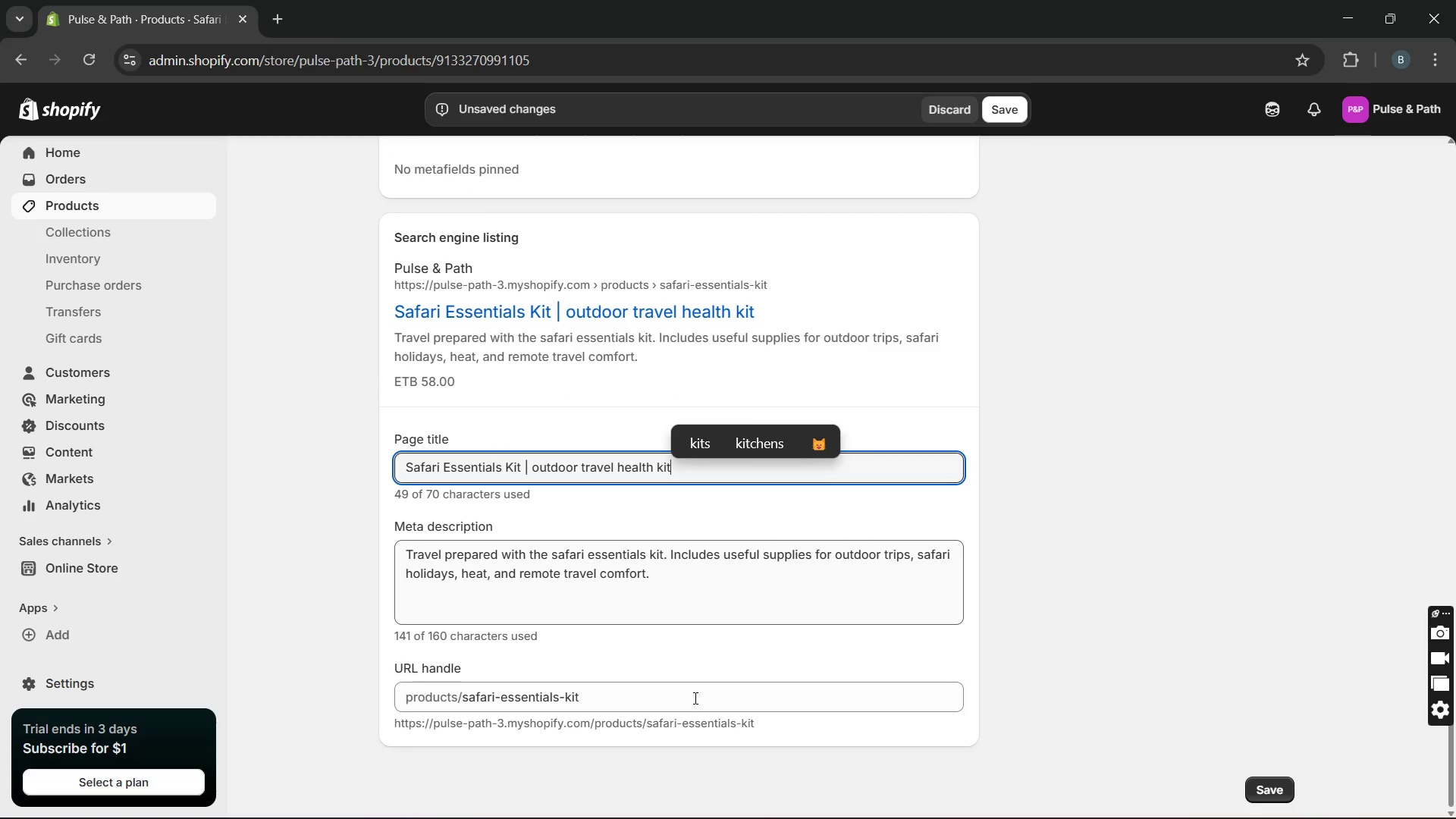 
wait(8.03)
 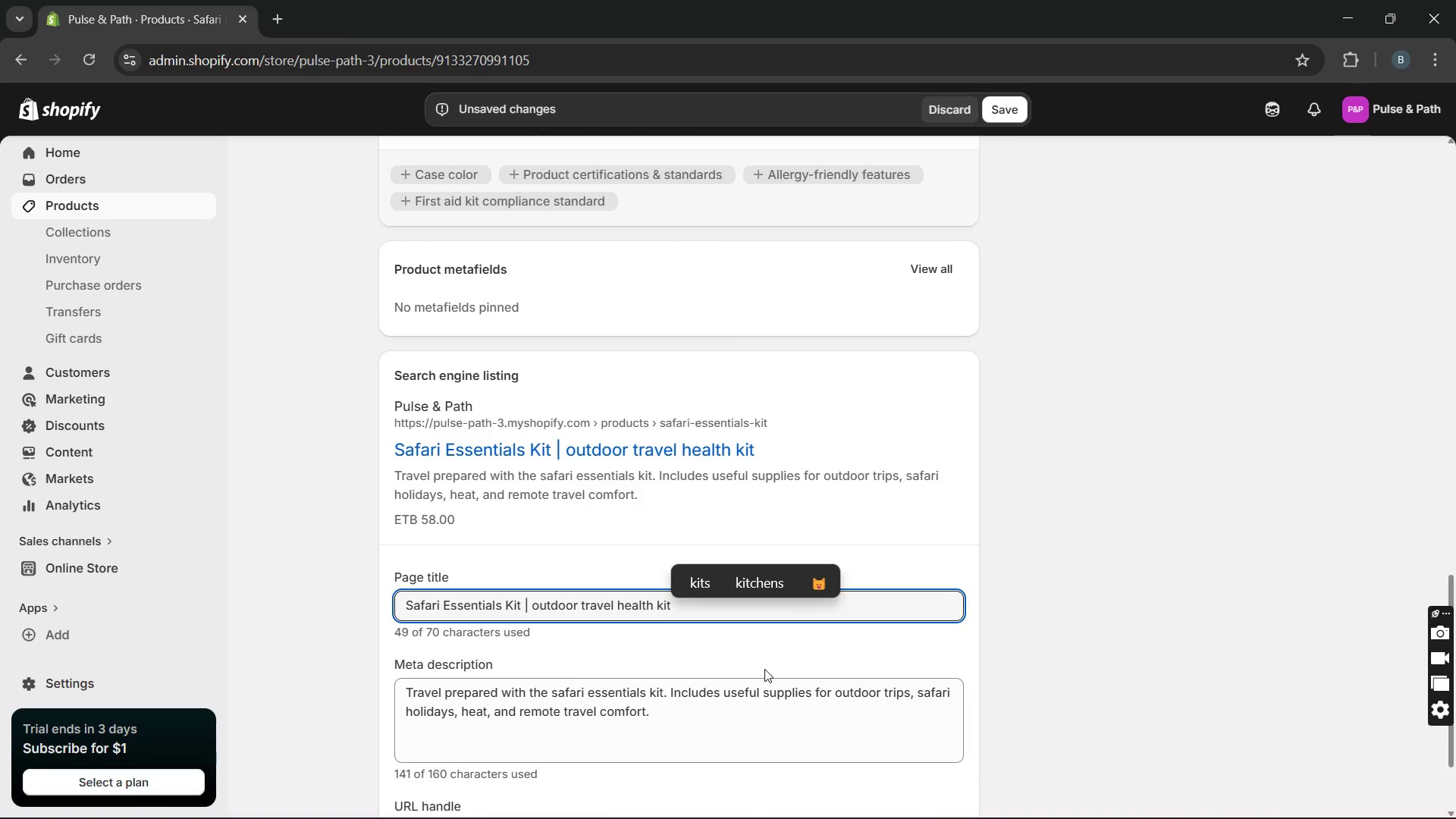 
left_click([1005, 108])
 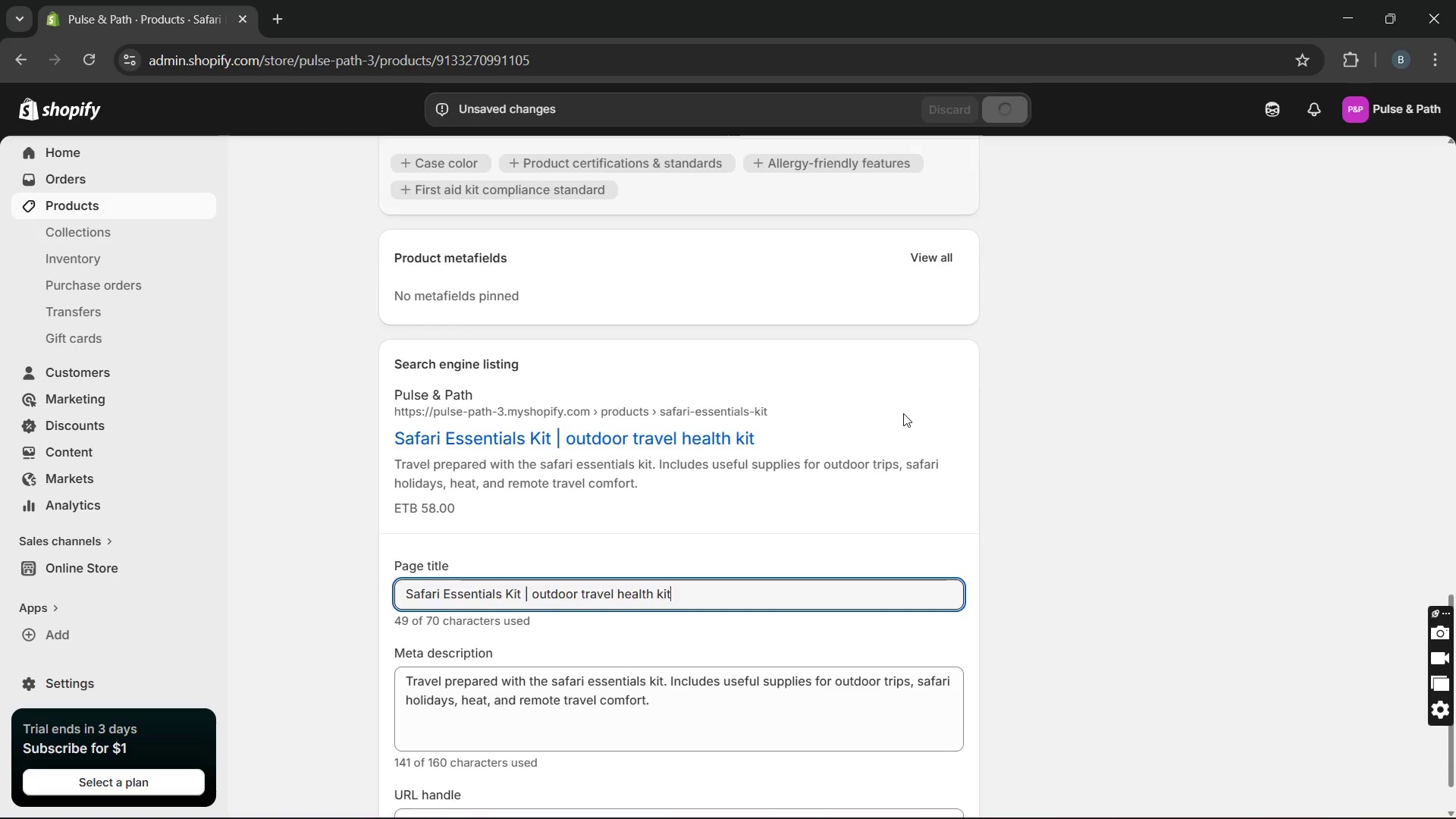 
wait(8.66)
 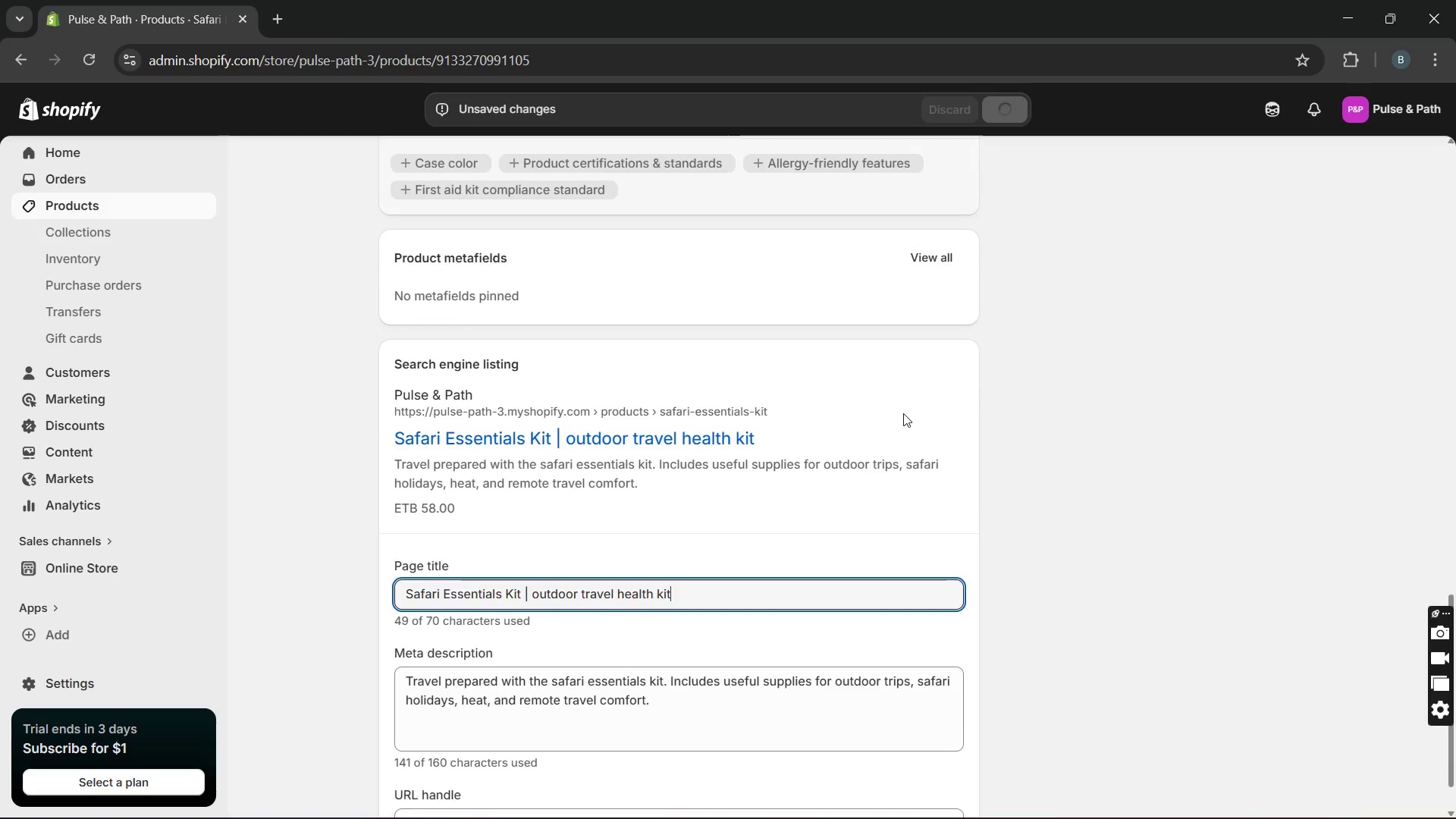 
left_click([648, 405])
 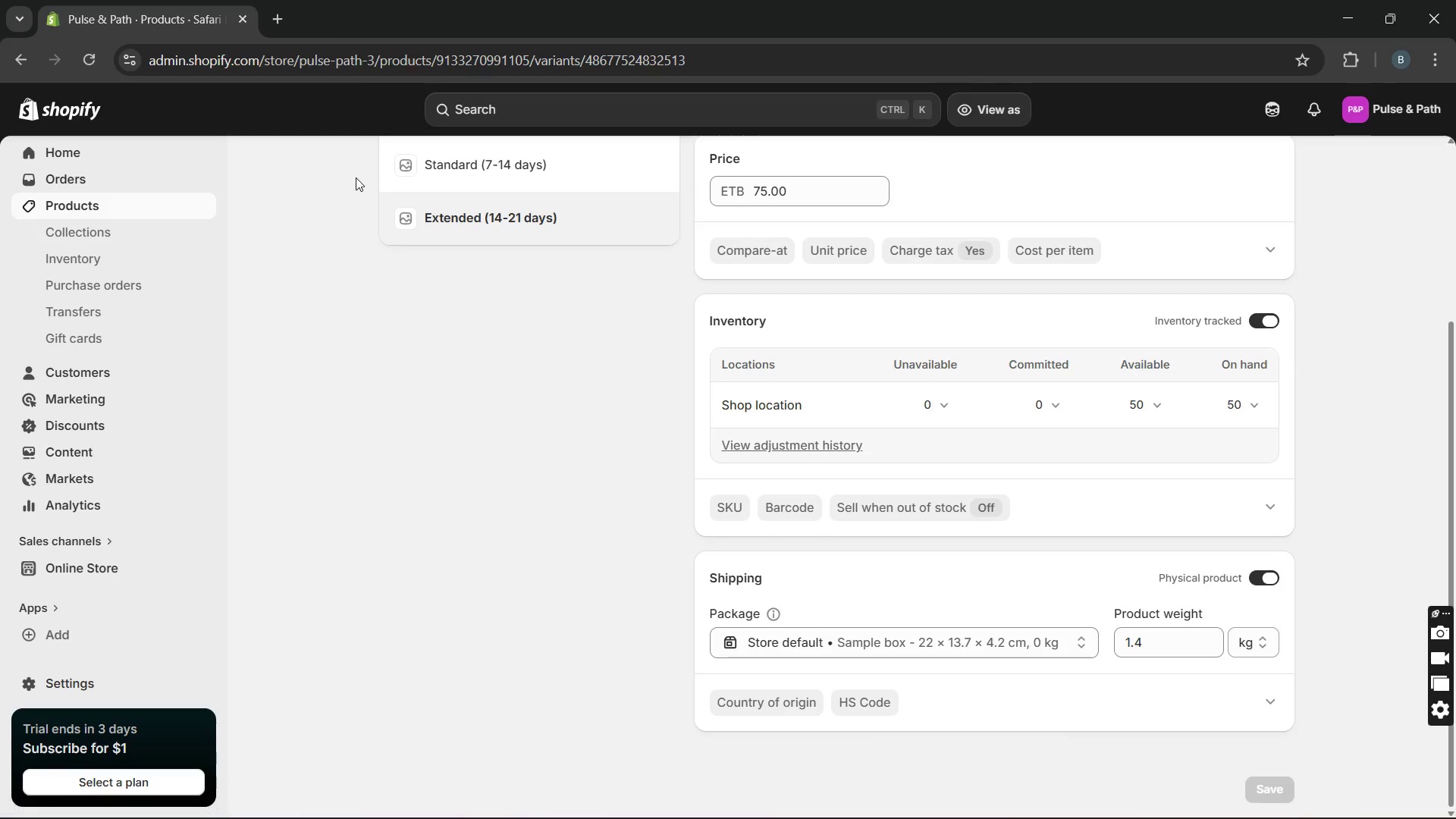 
wait(7.27)
 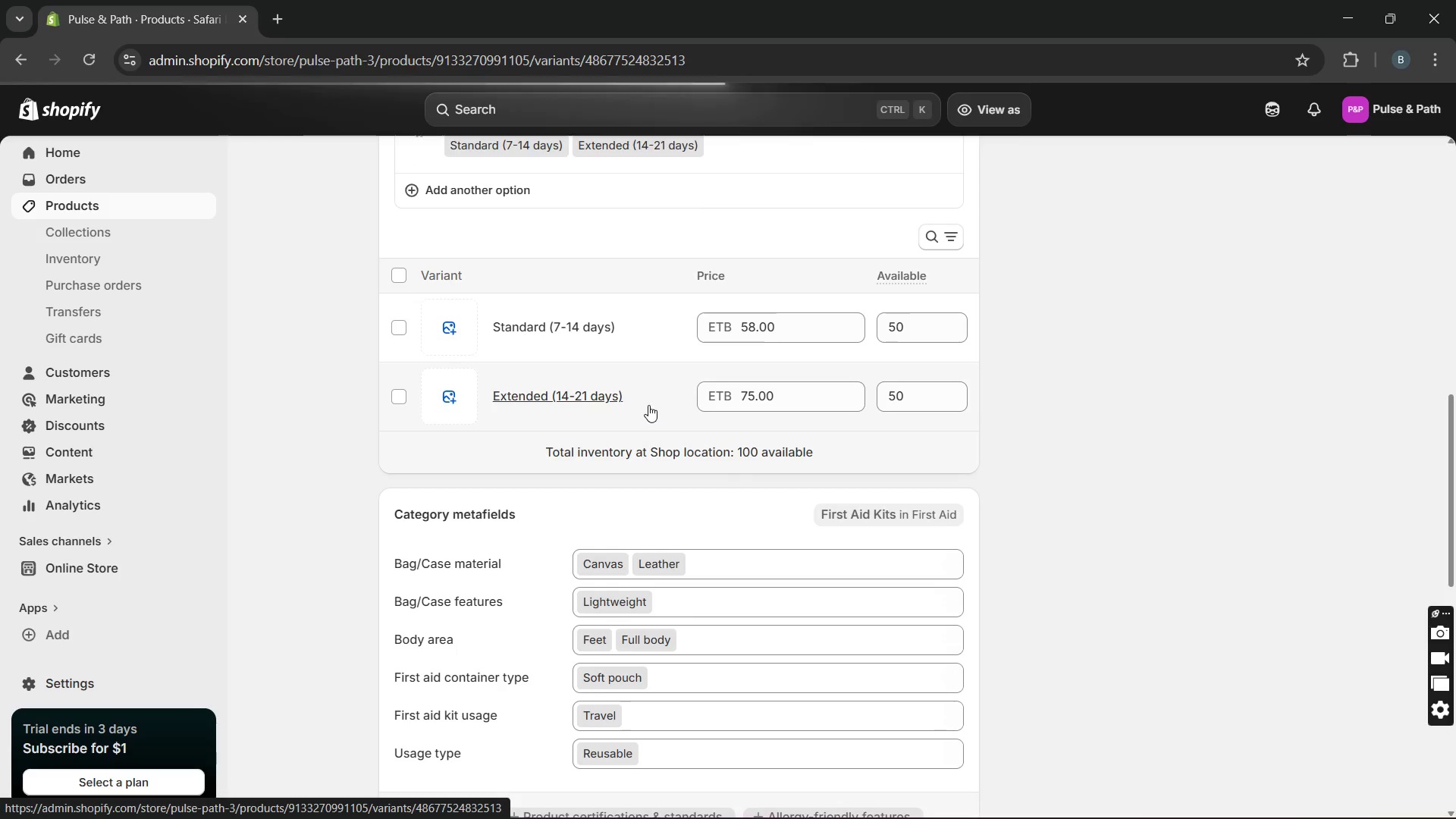 
left_click([142, 209])
 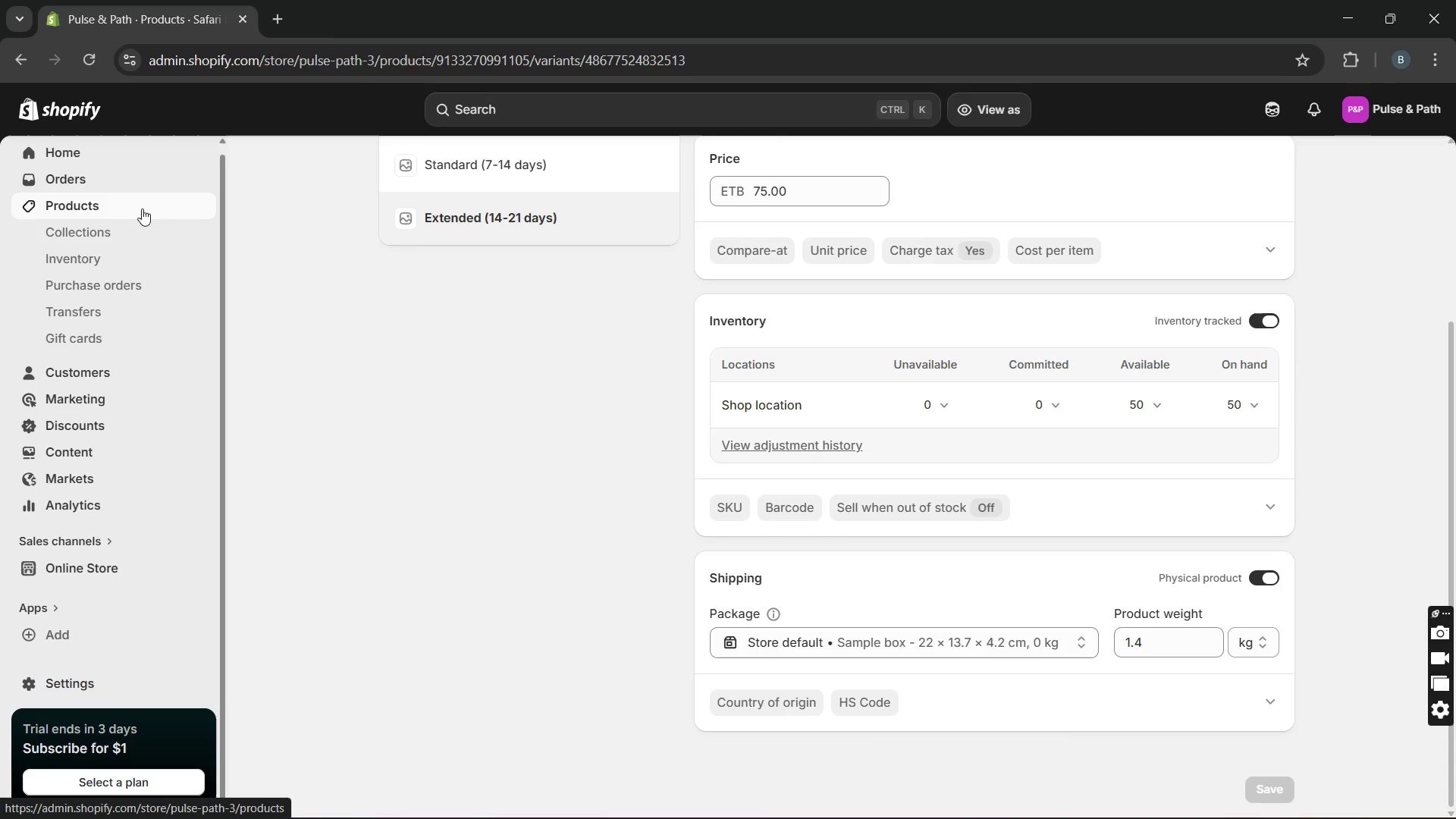 
mouse_move([162, 221])
 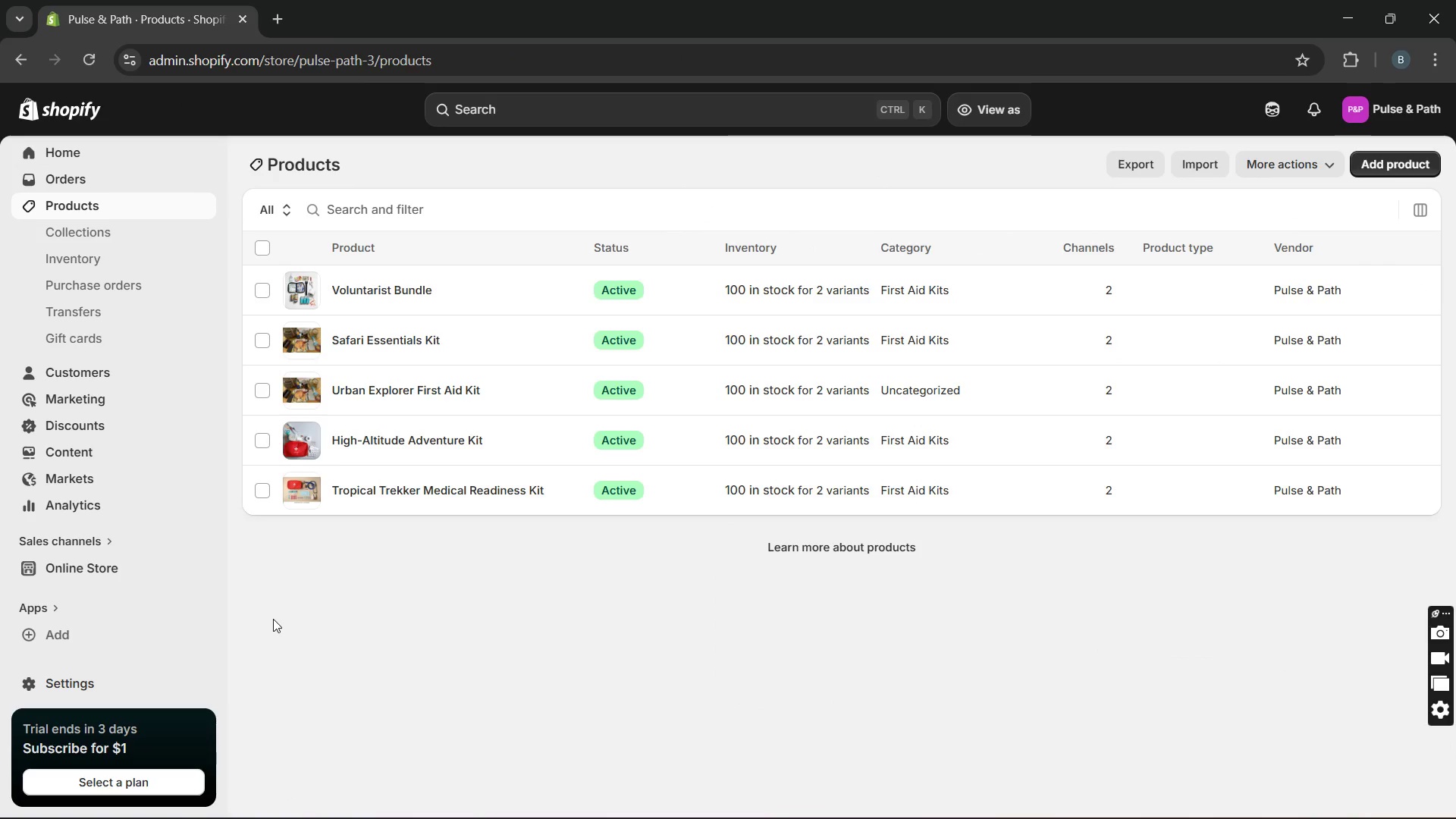 
wait(9.16)
 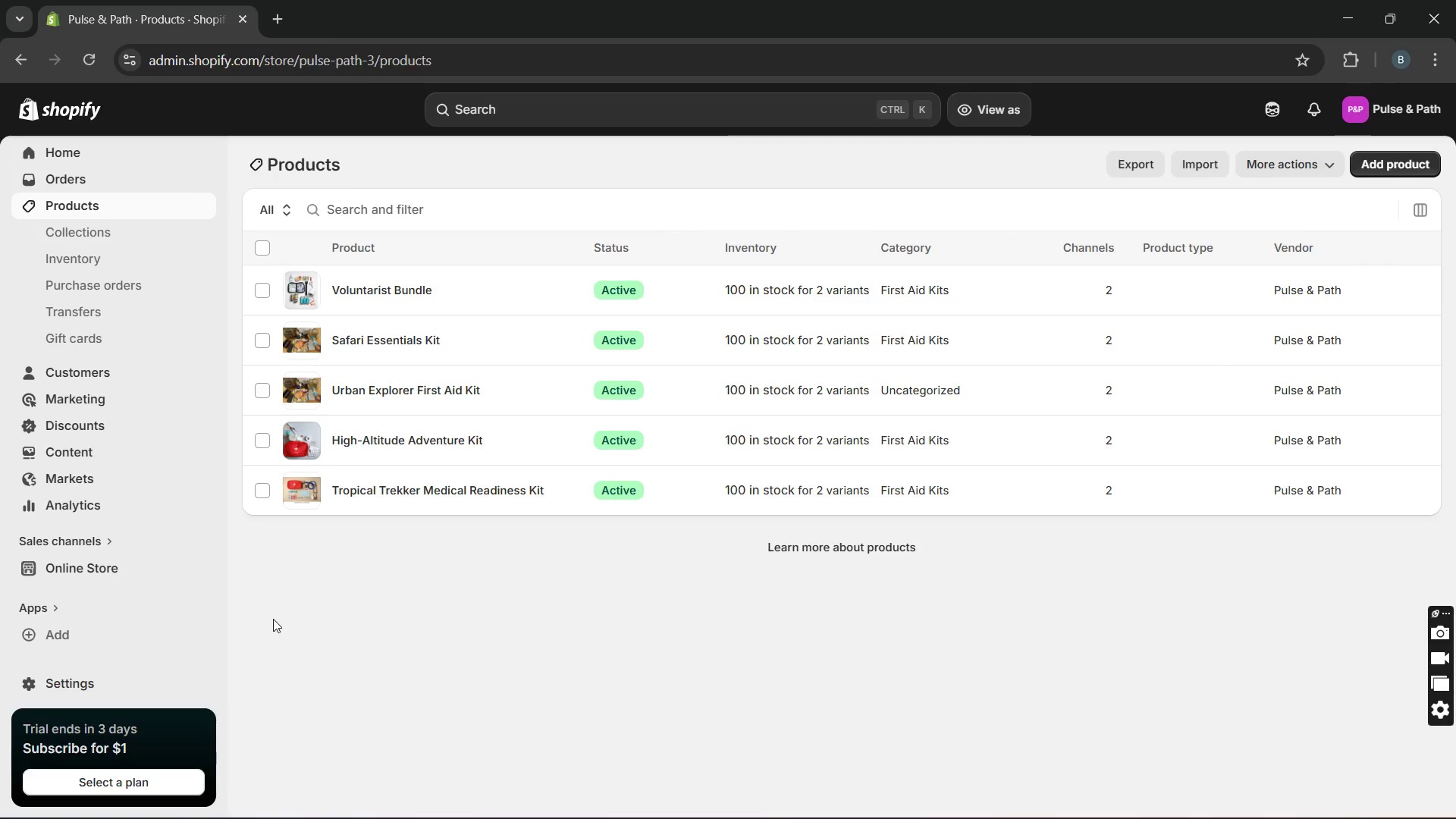 
left_click([557, 292])
 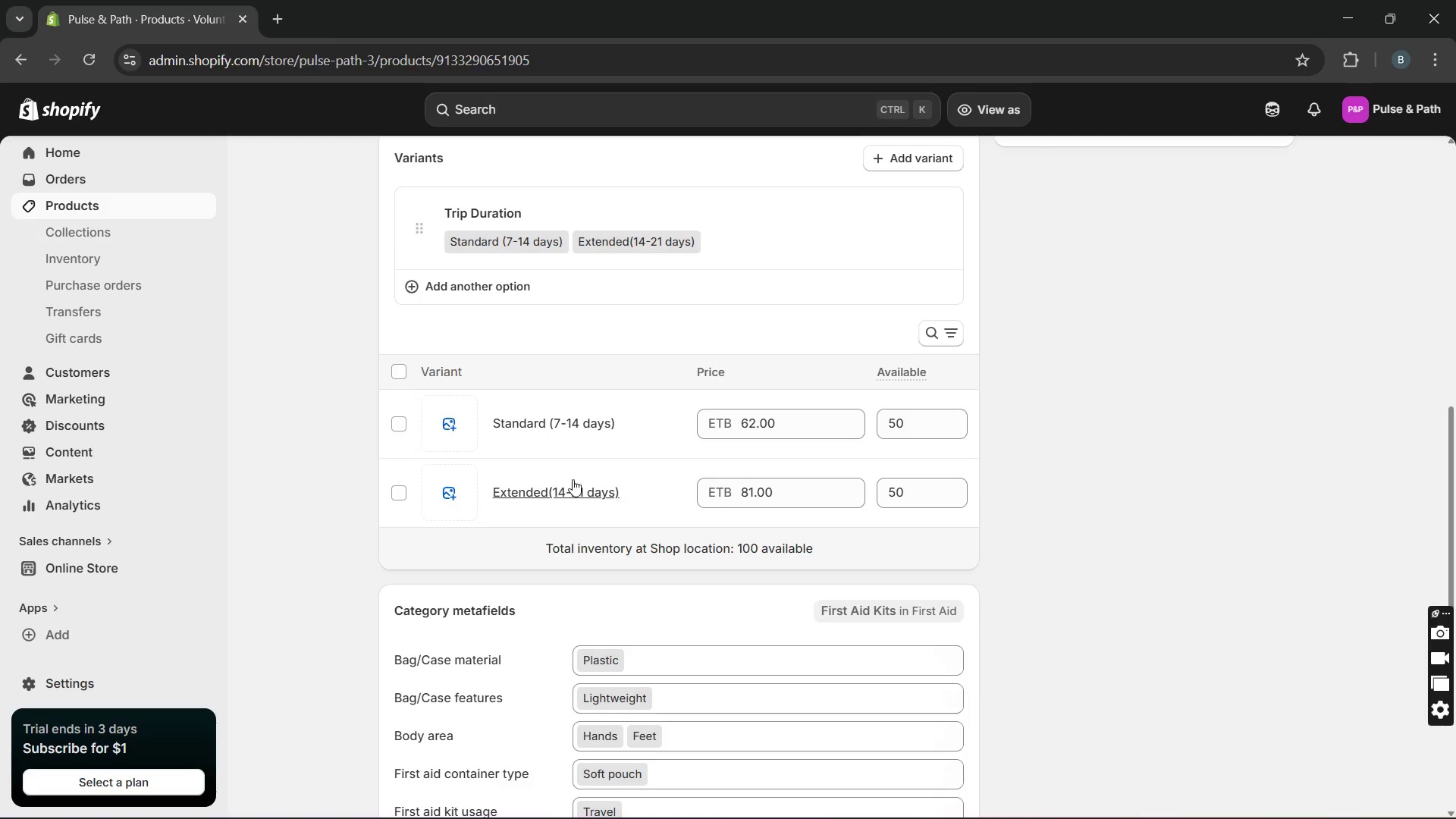 
wait(5.72)
 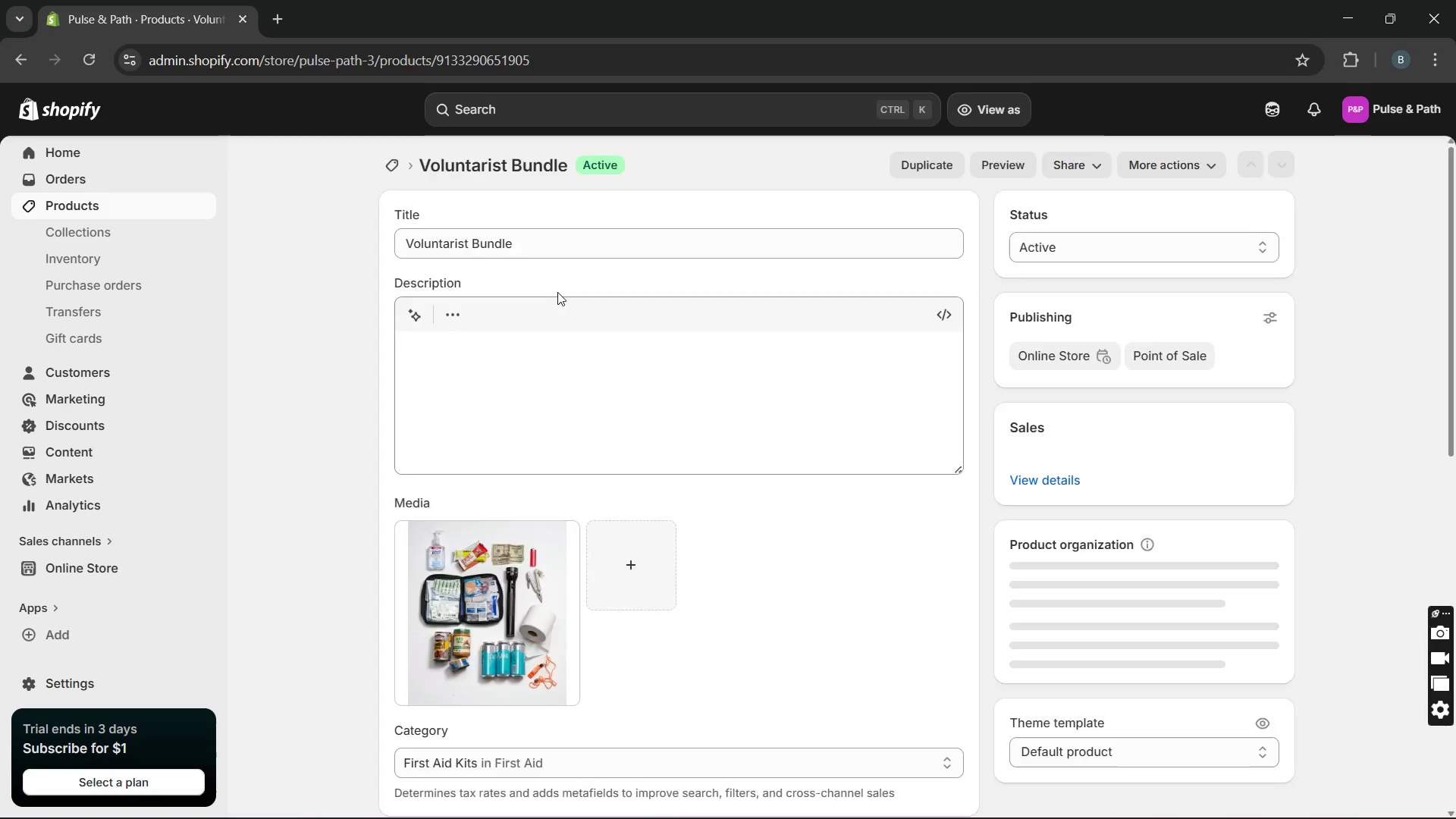 
left_click([166, 237])
 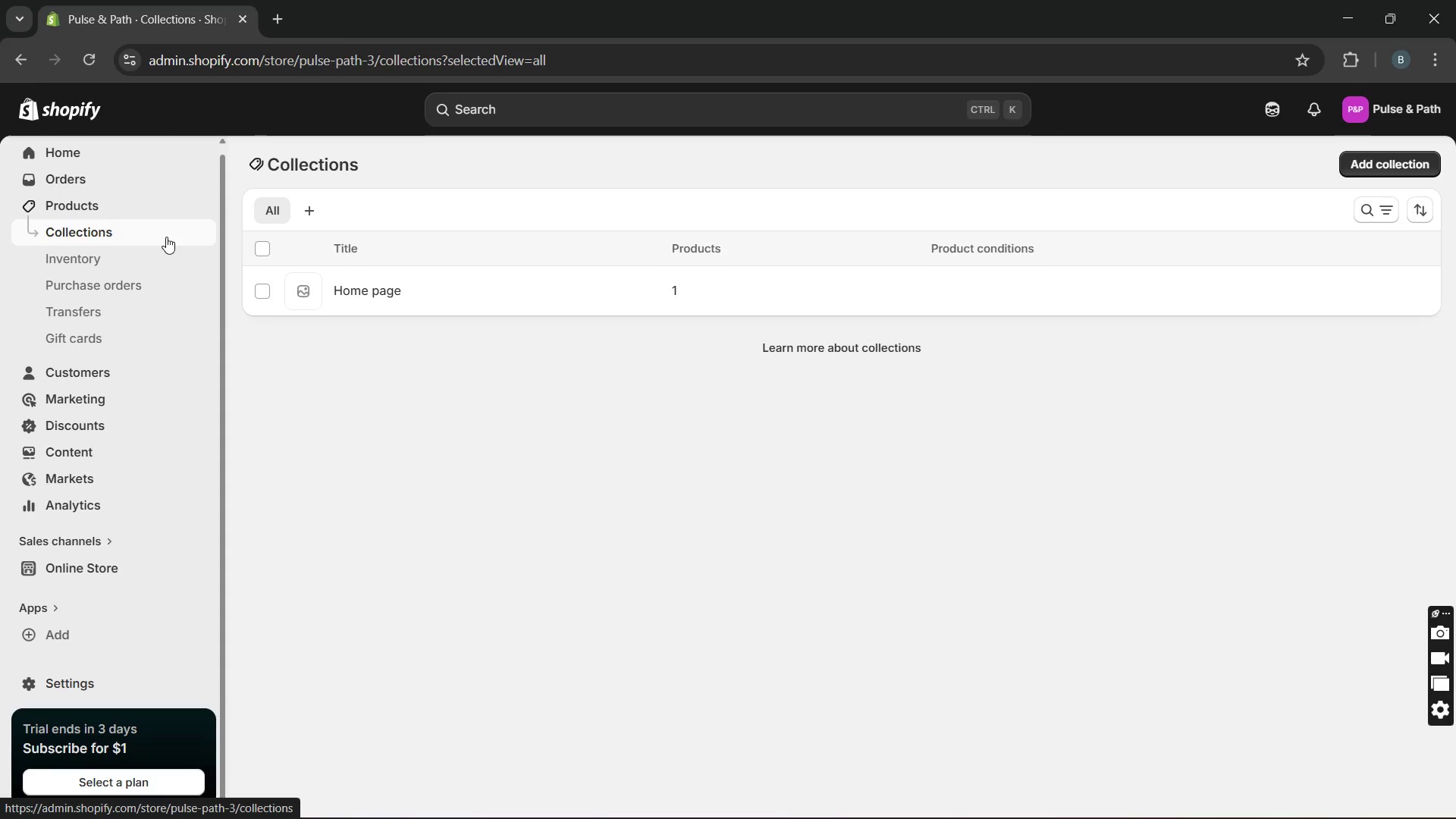 
wait(8.59)
 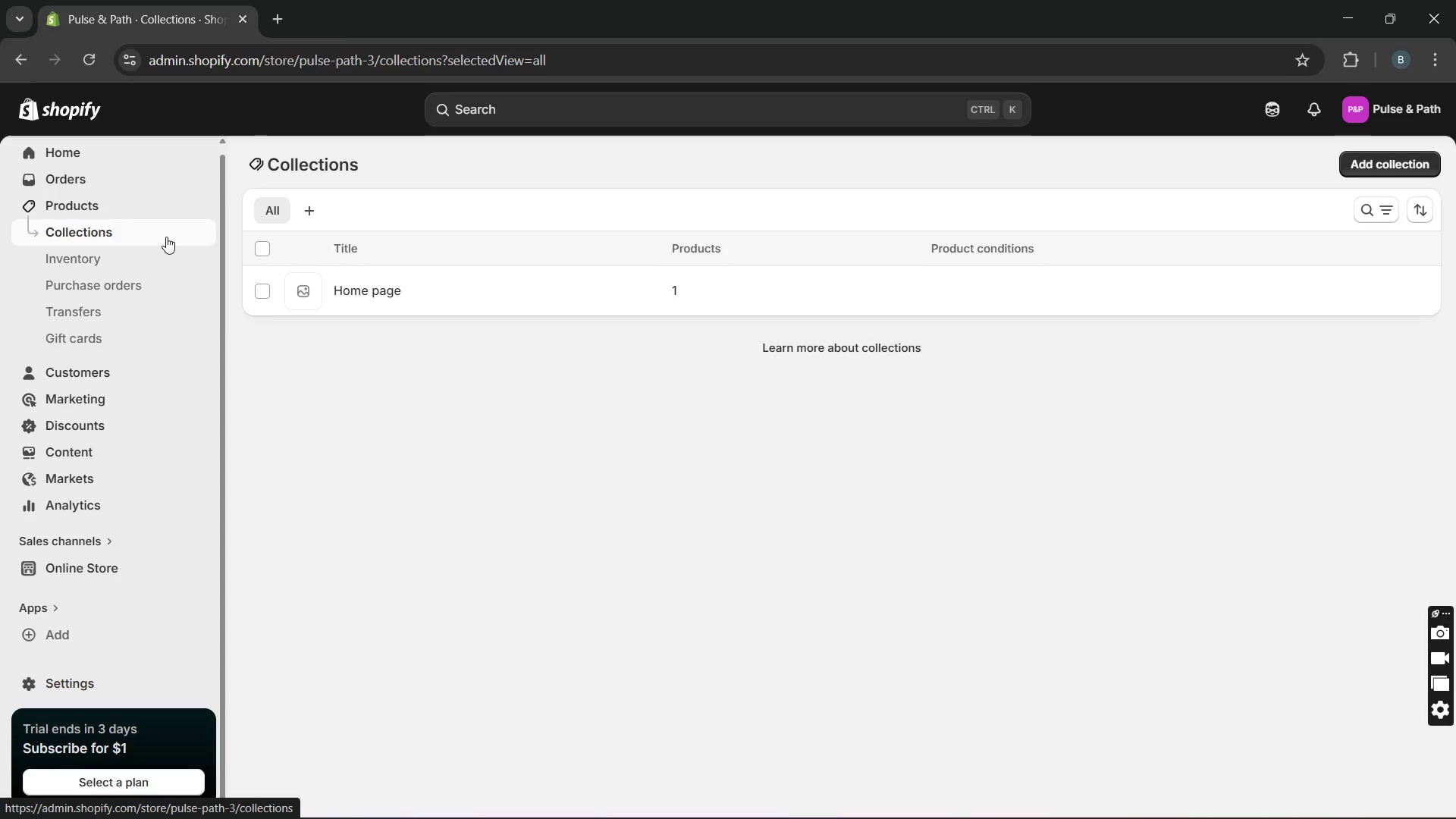 
left_click([1359, 161])
 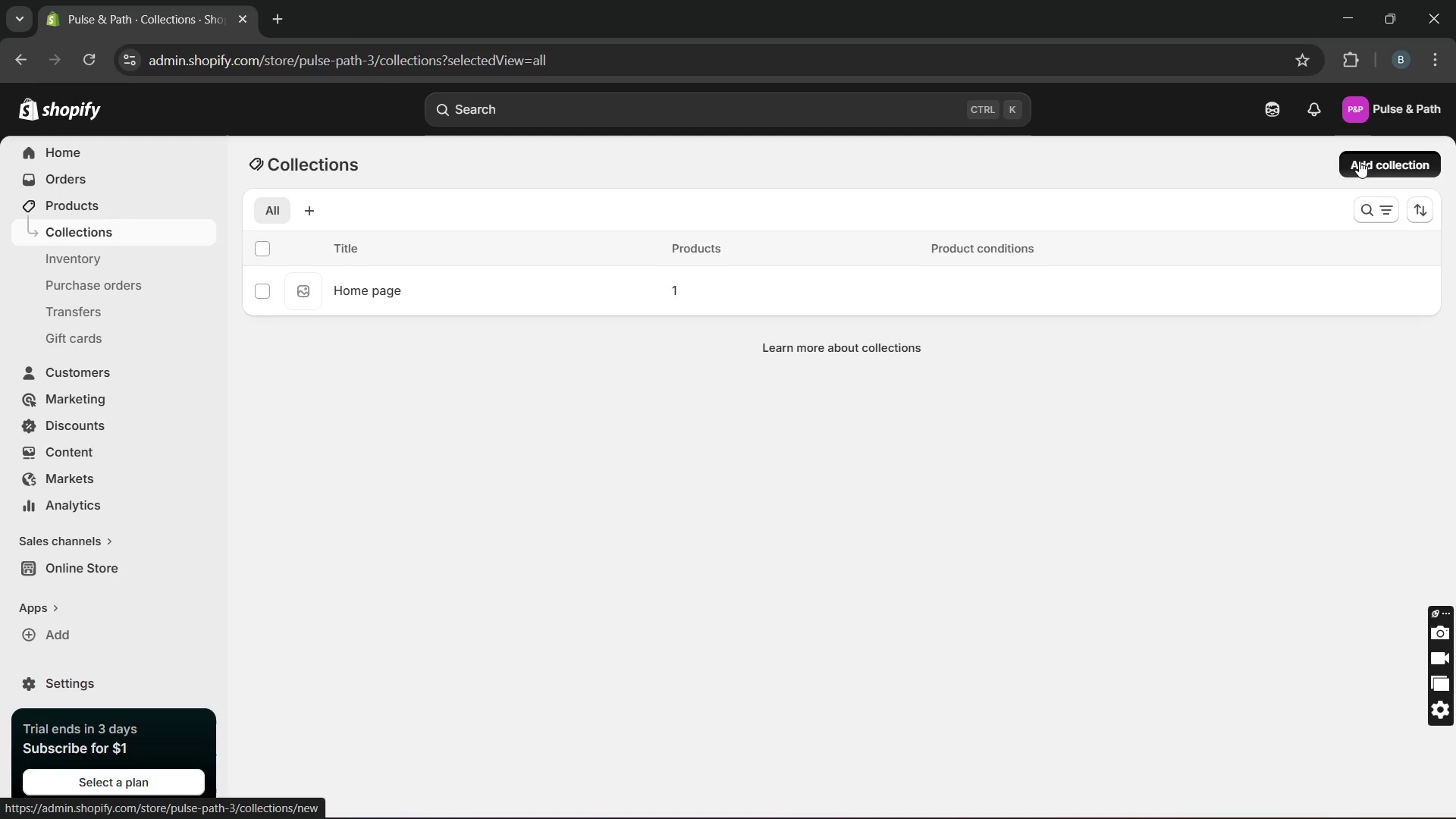 
mouse_move([1332, 168])
 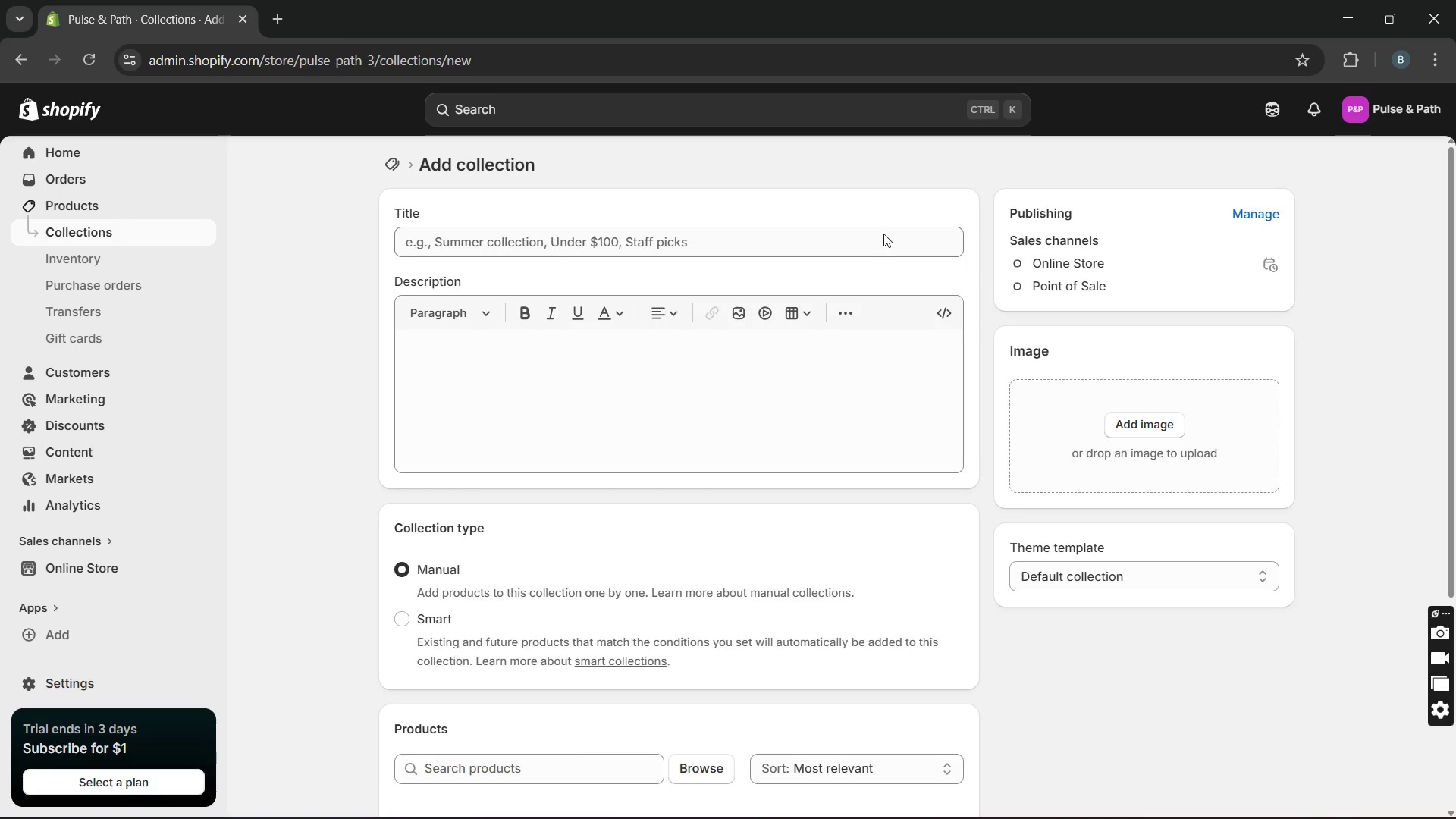 
left_click([883, 234])
 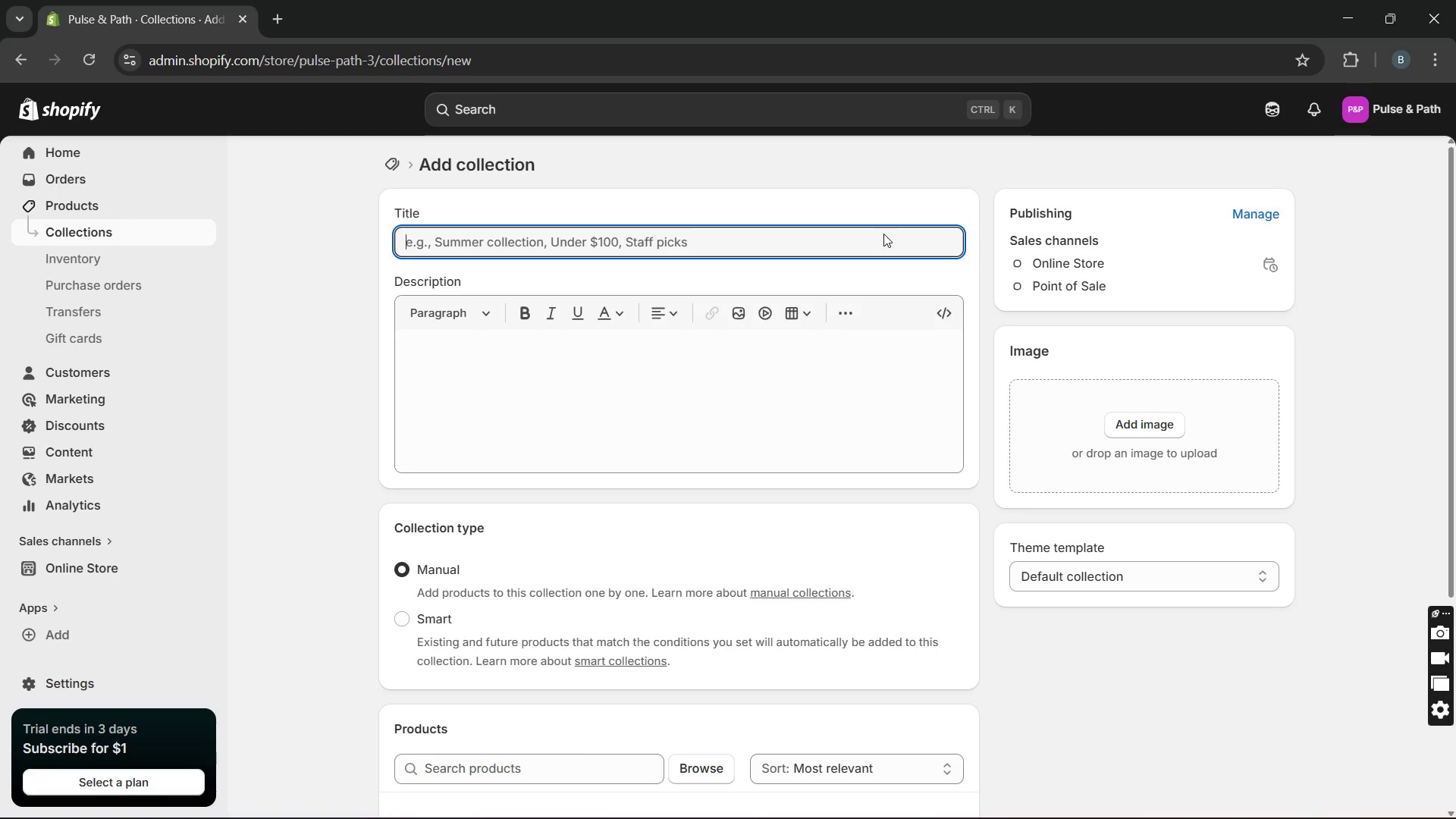 
wait(17.02)
 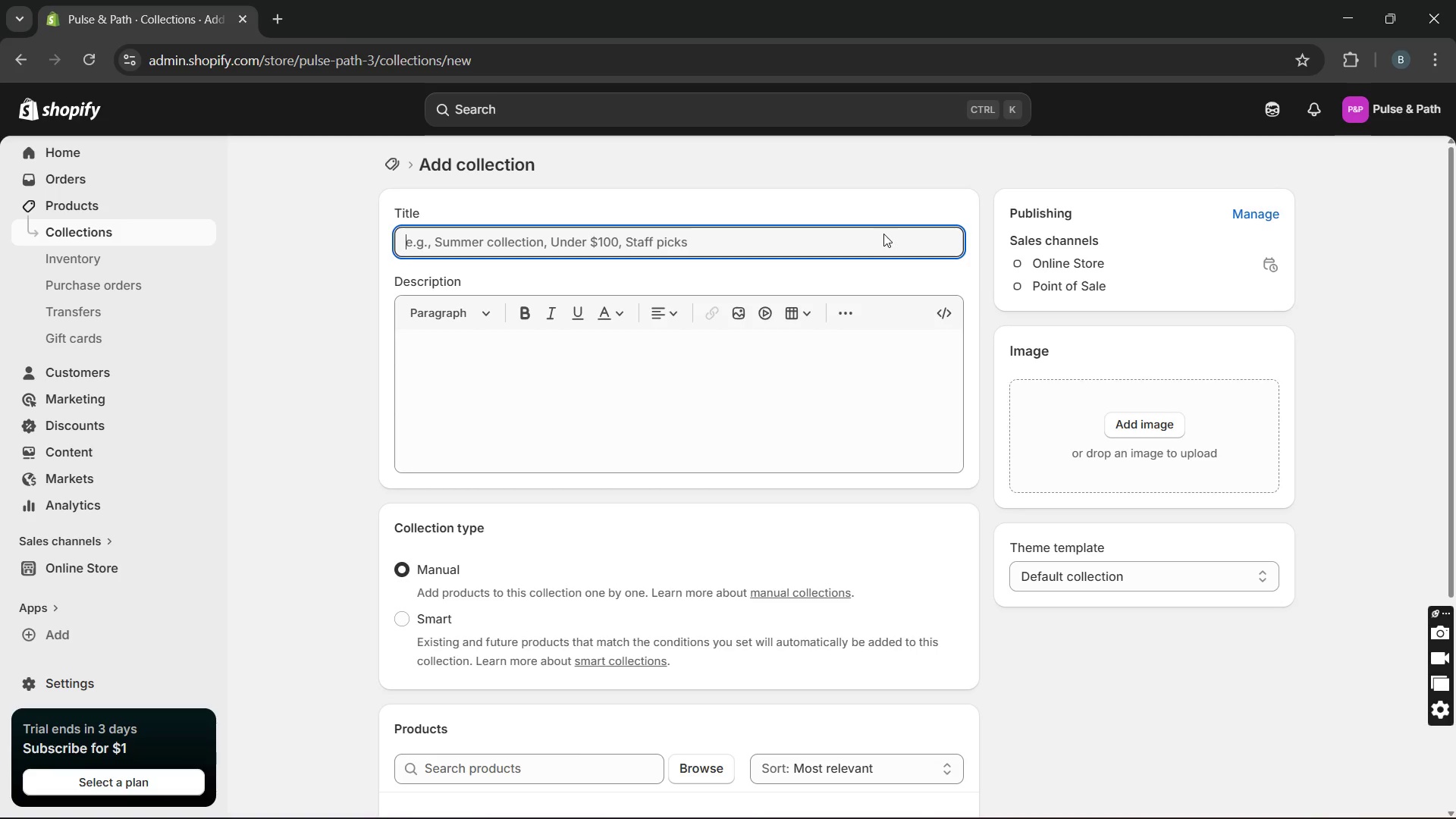 
type(Tropiv)
key(Backspace)
type(cal & Humidity)
 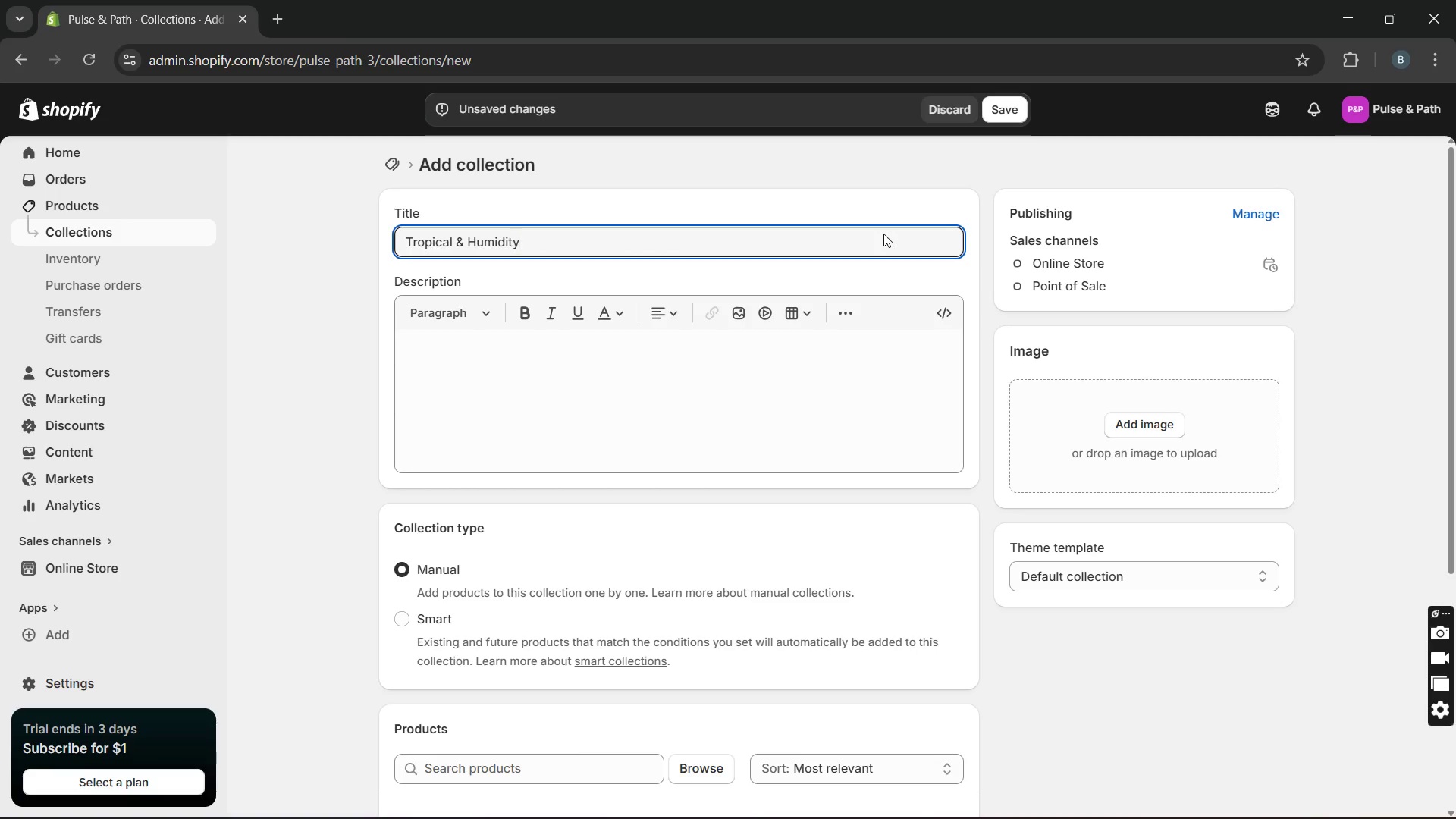 
wait(7.2)
 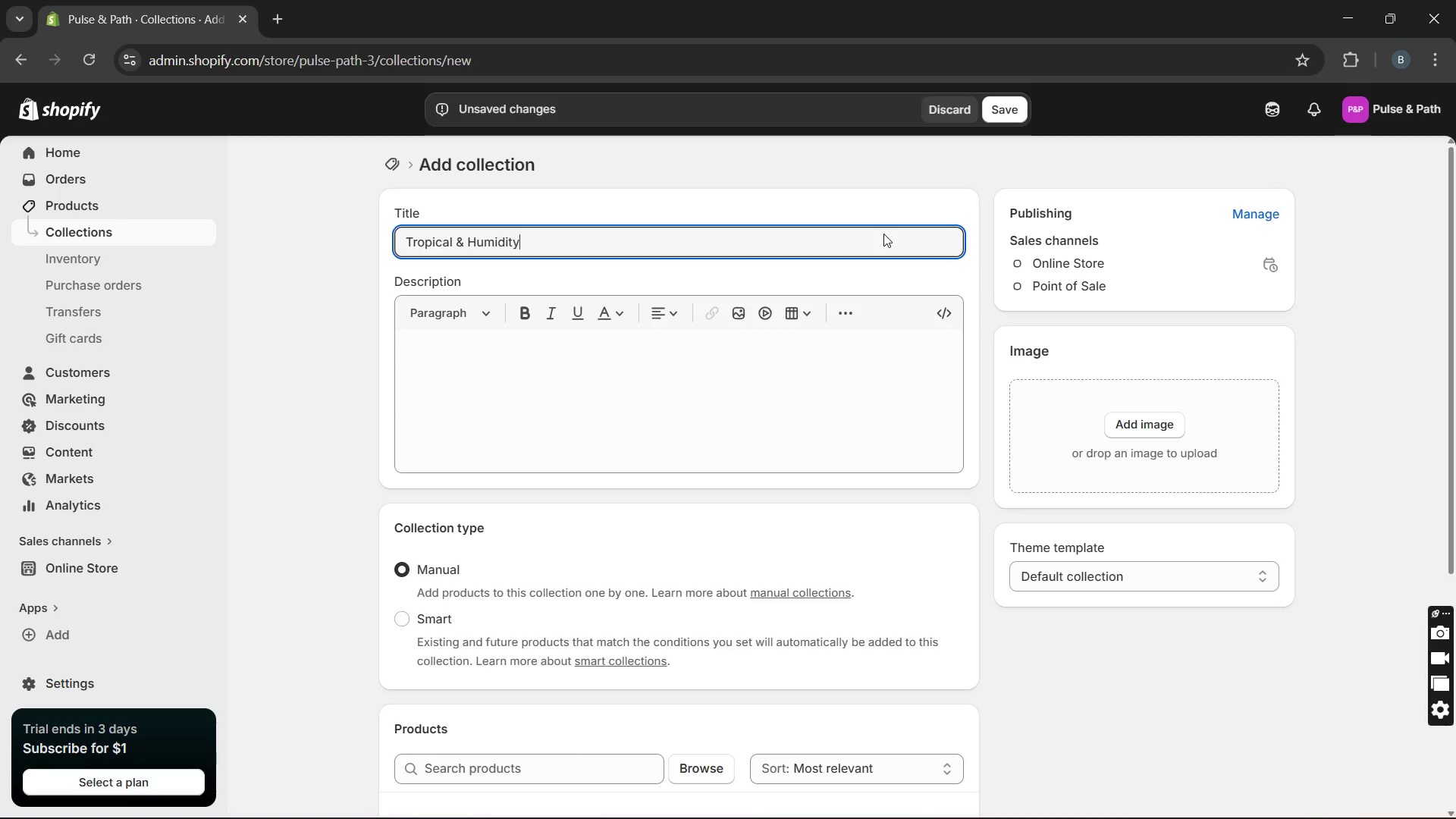 
left_click([447, 388])
 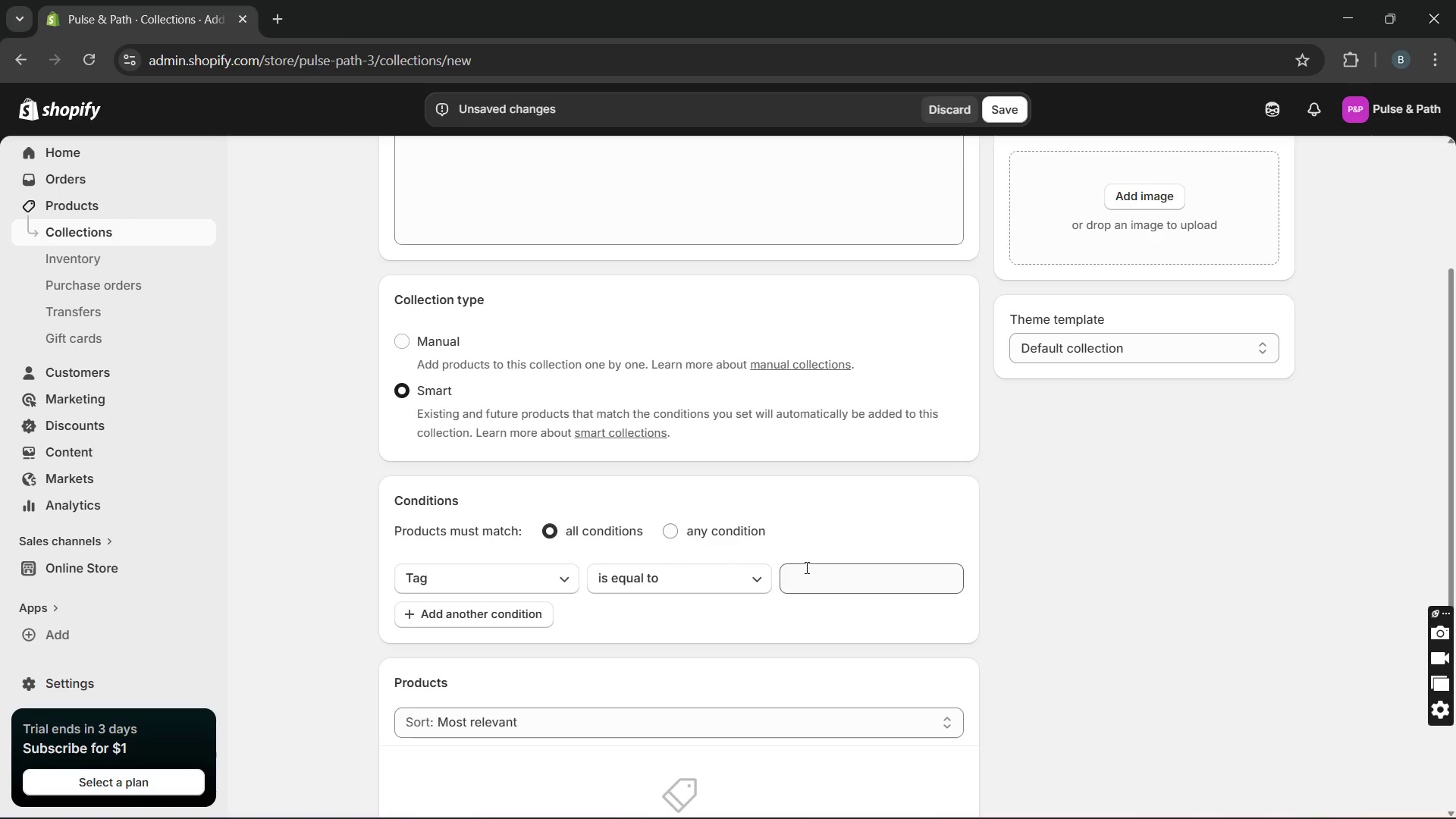 
left_click([805, 575])
 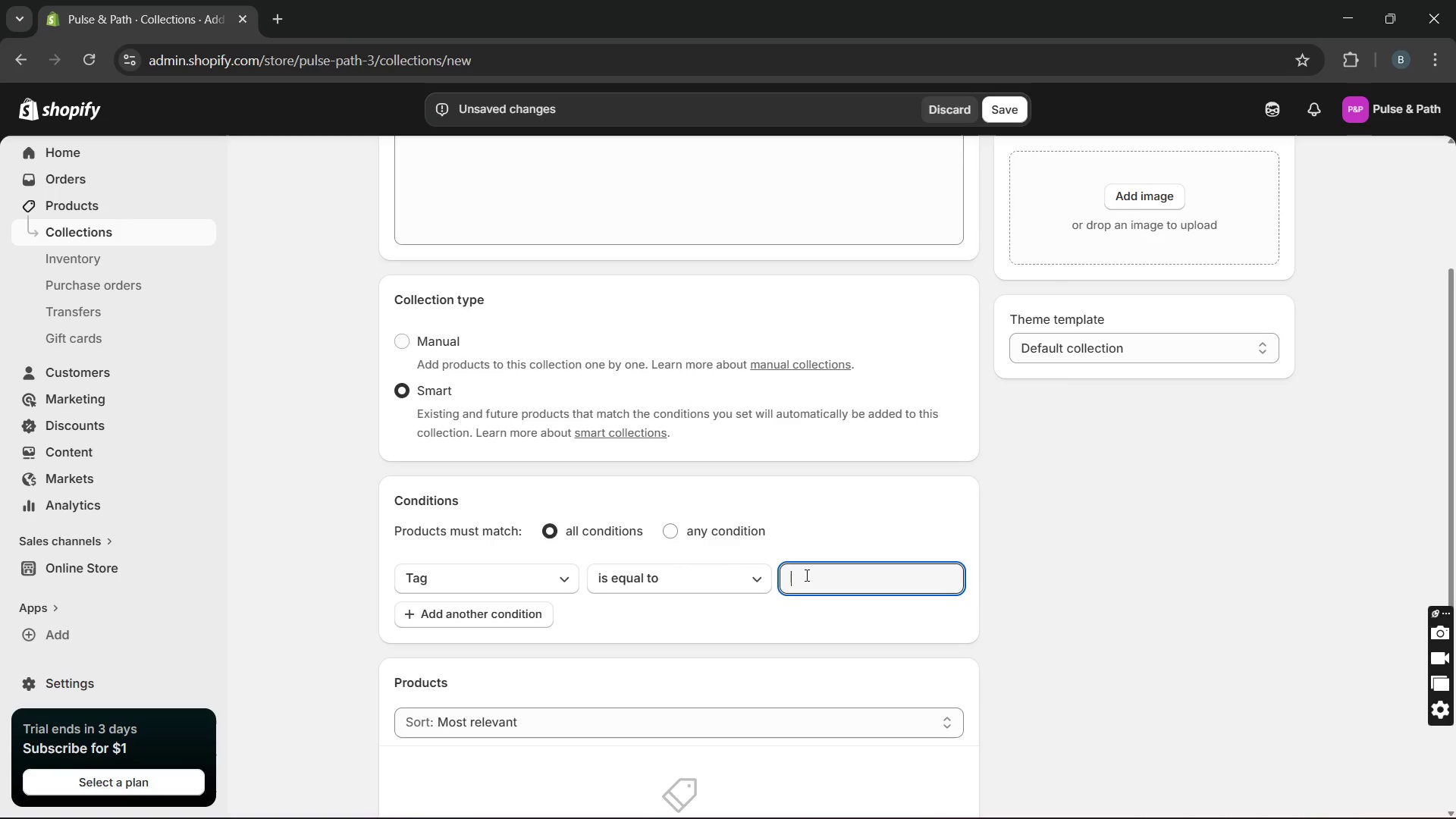 
type(trop)
 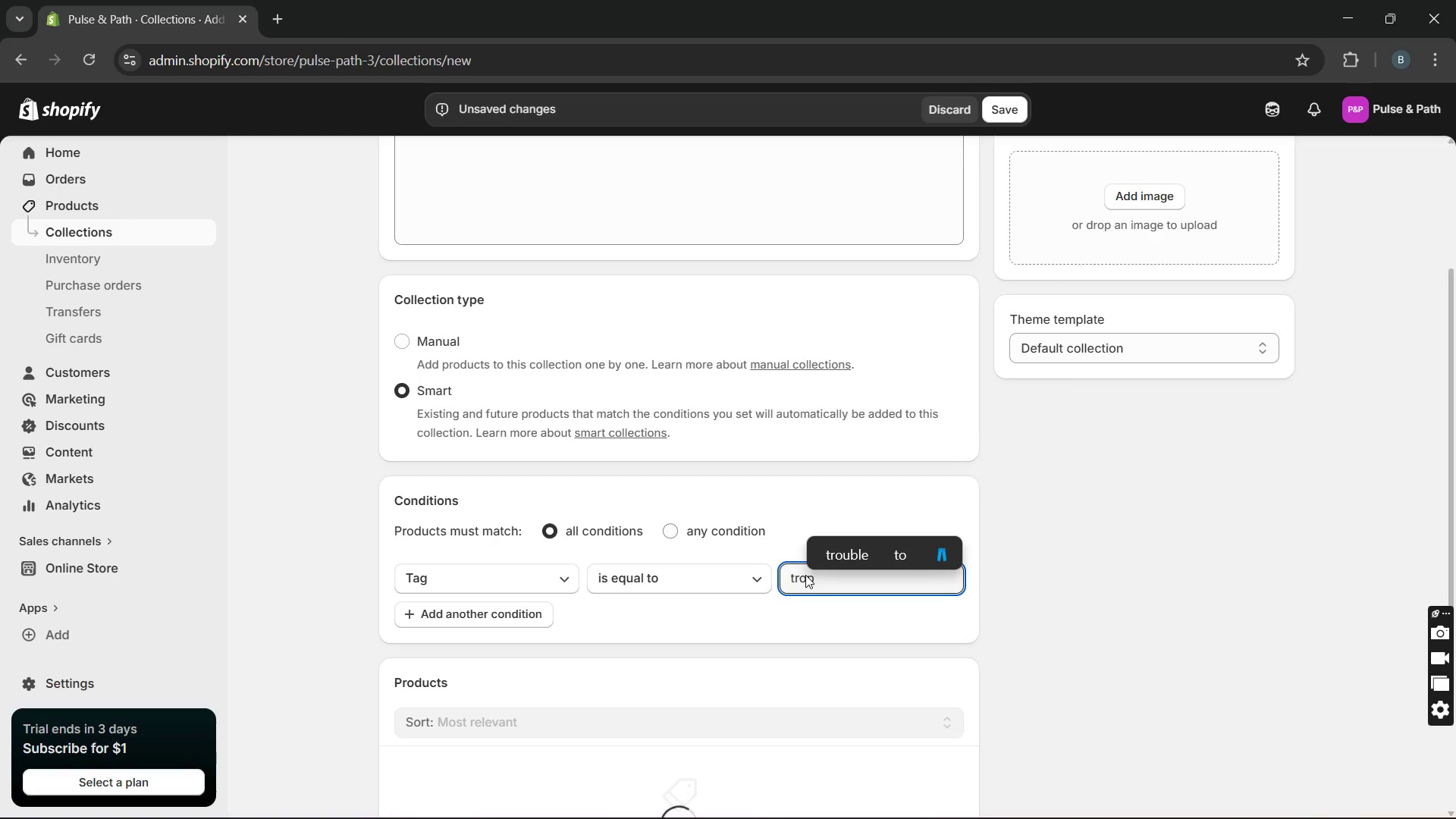 
scroll: coordinate [805, 575], scroll_direction: down, amount: 2.0
 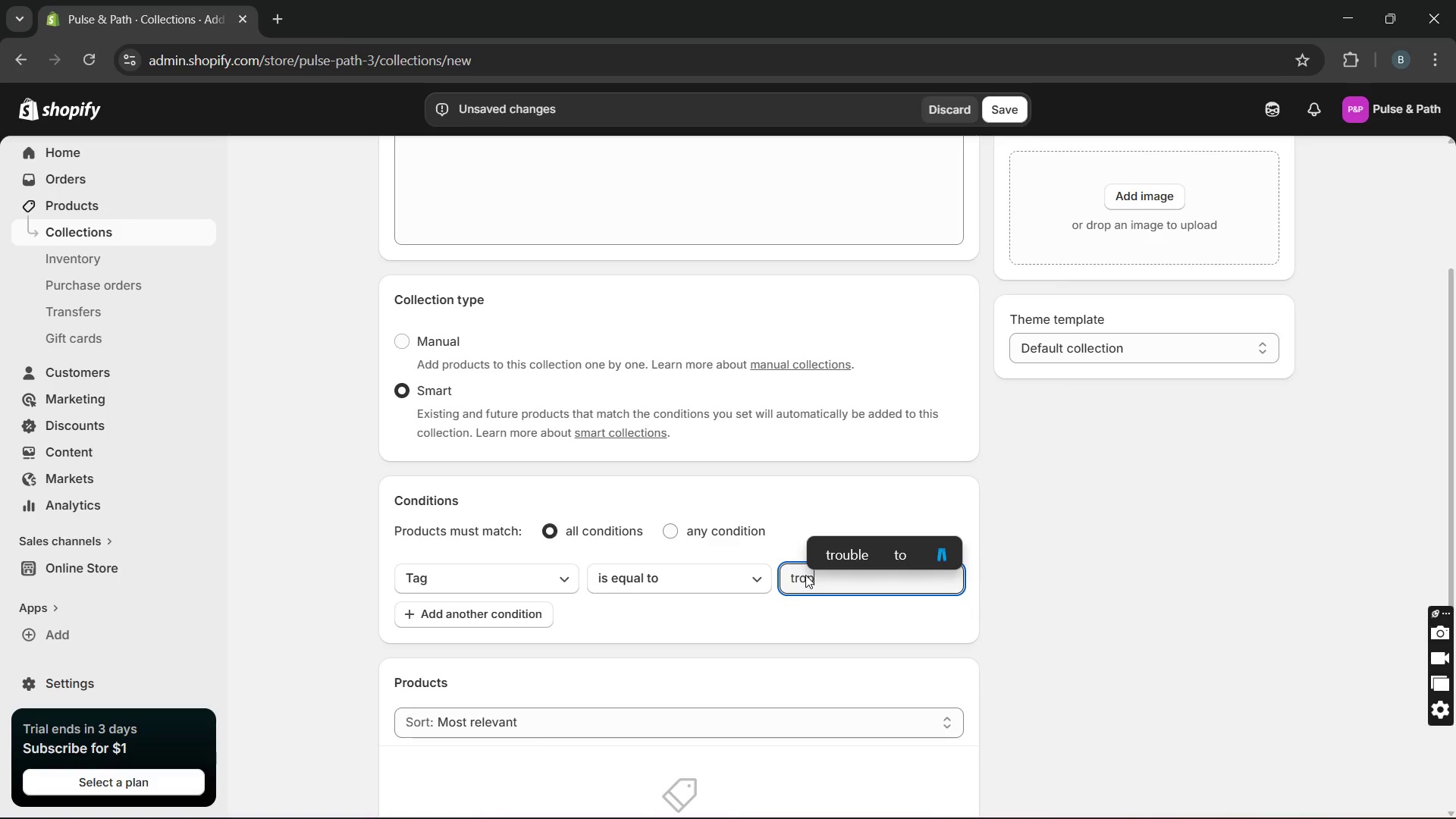 
type(iv)
key(Backspace)
type(cal)
 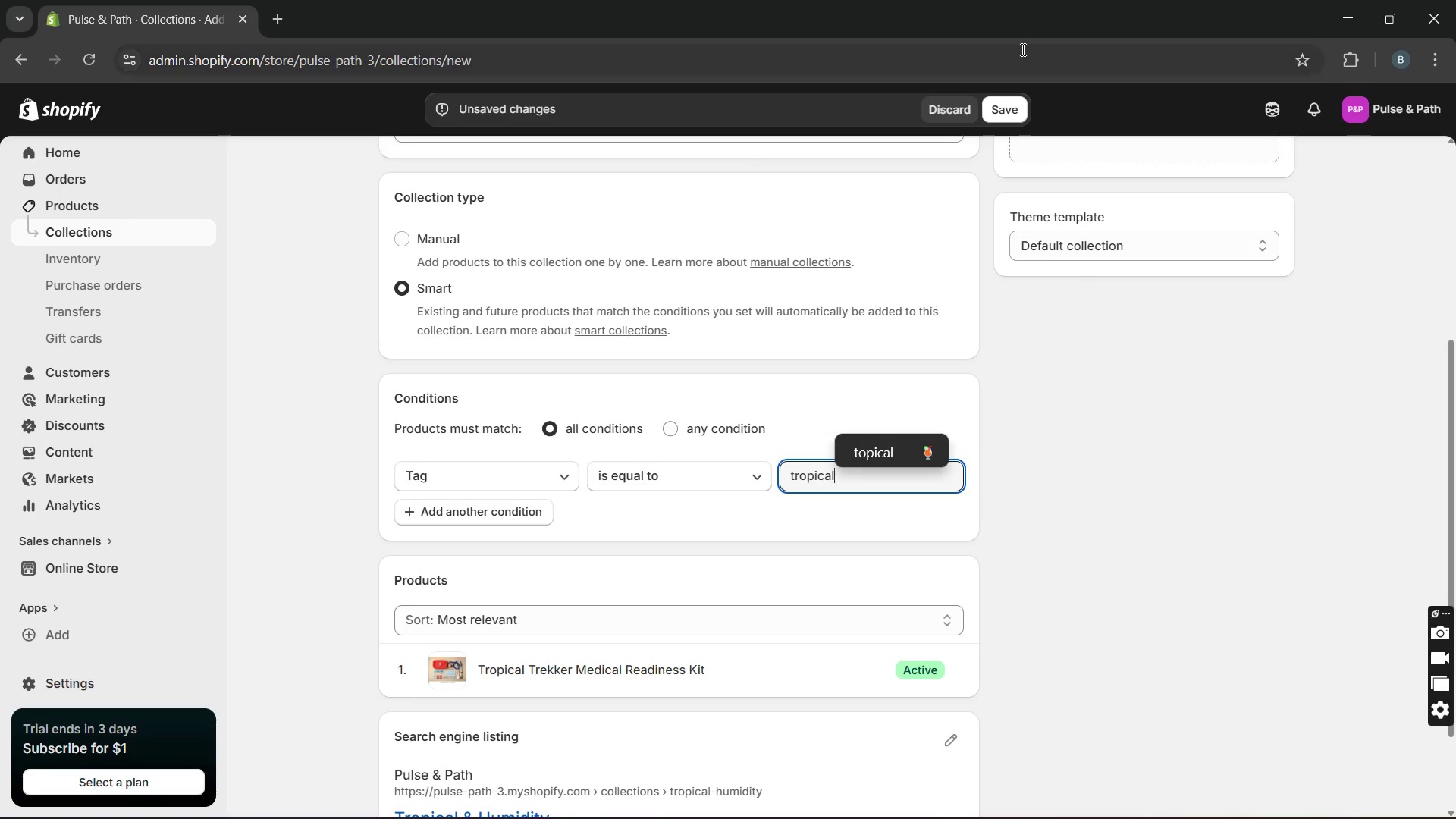 
left_click([1007, 99])
 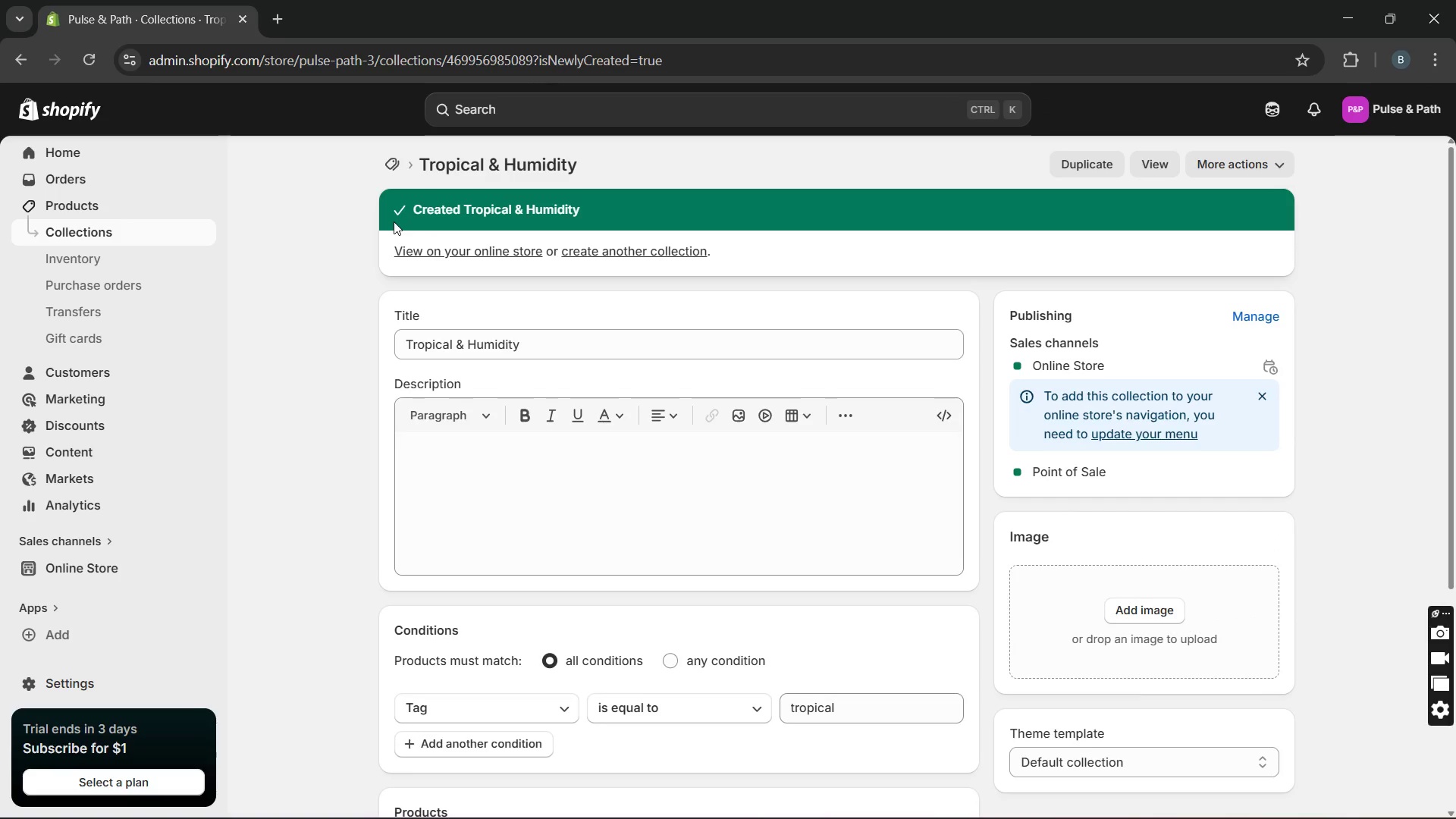 
wait(6.56)
 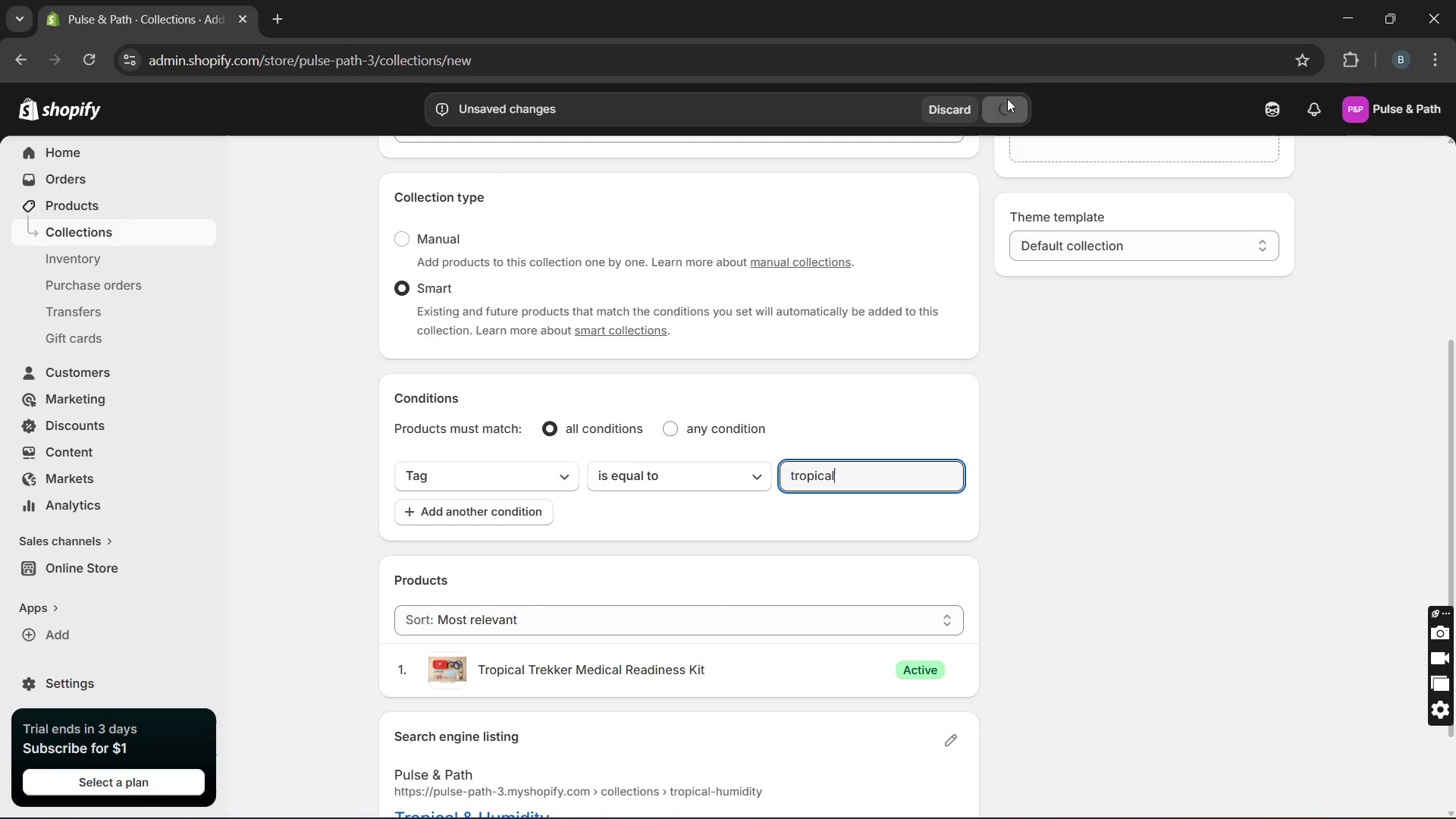 
left_click([190, 234])
 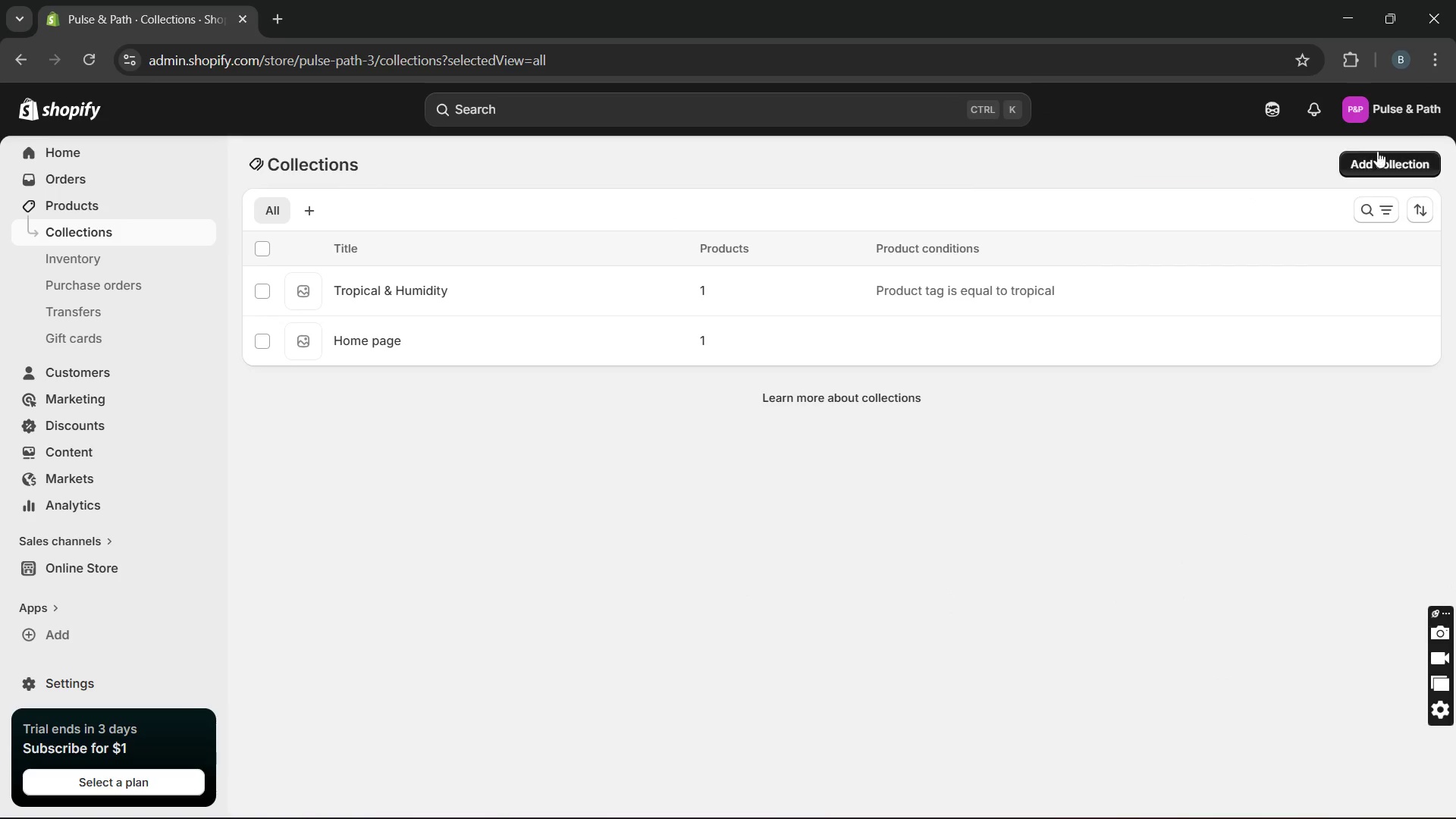 
left_click([1398, 163])
 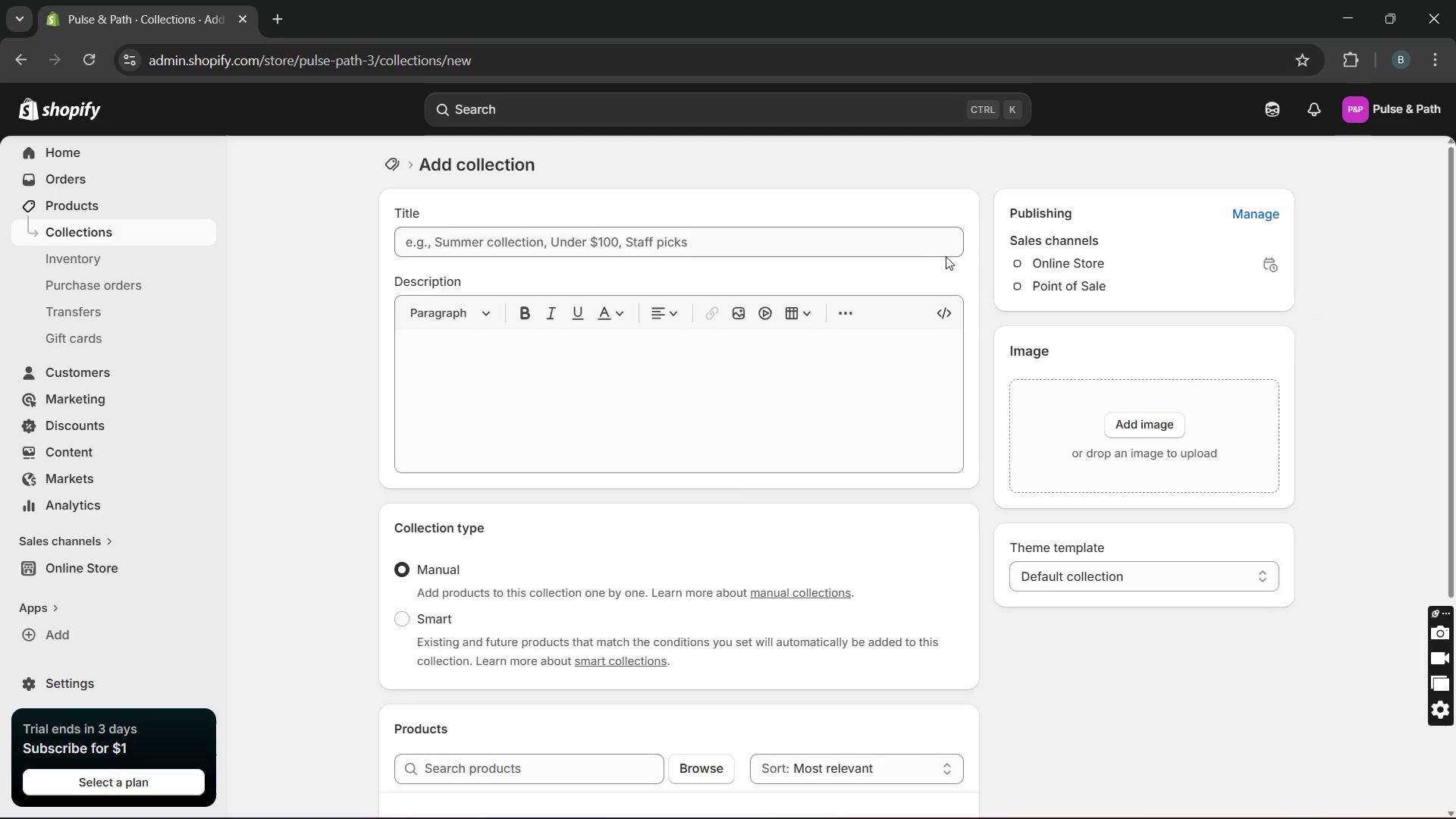 
left_click([913, 244])
 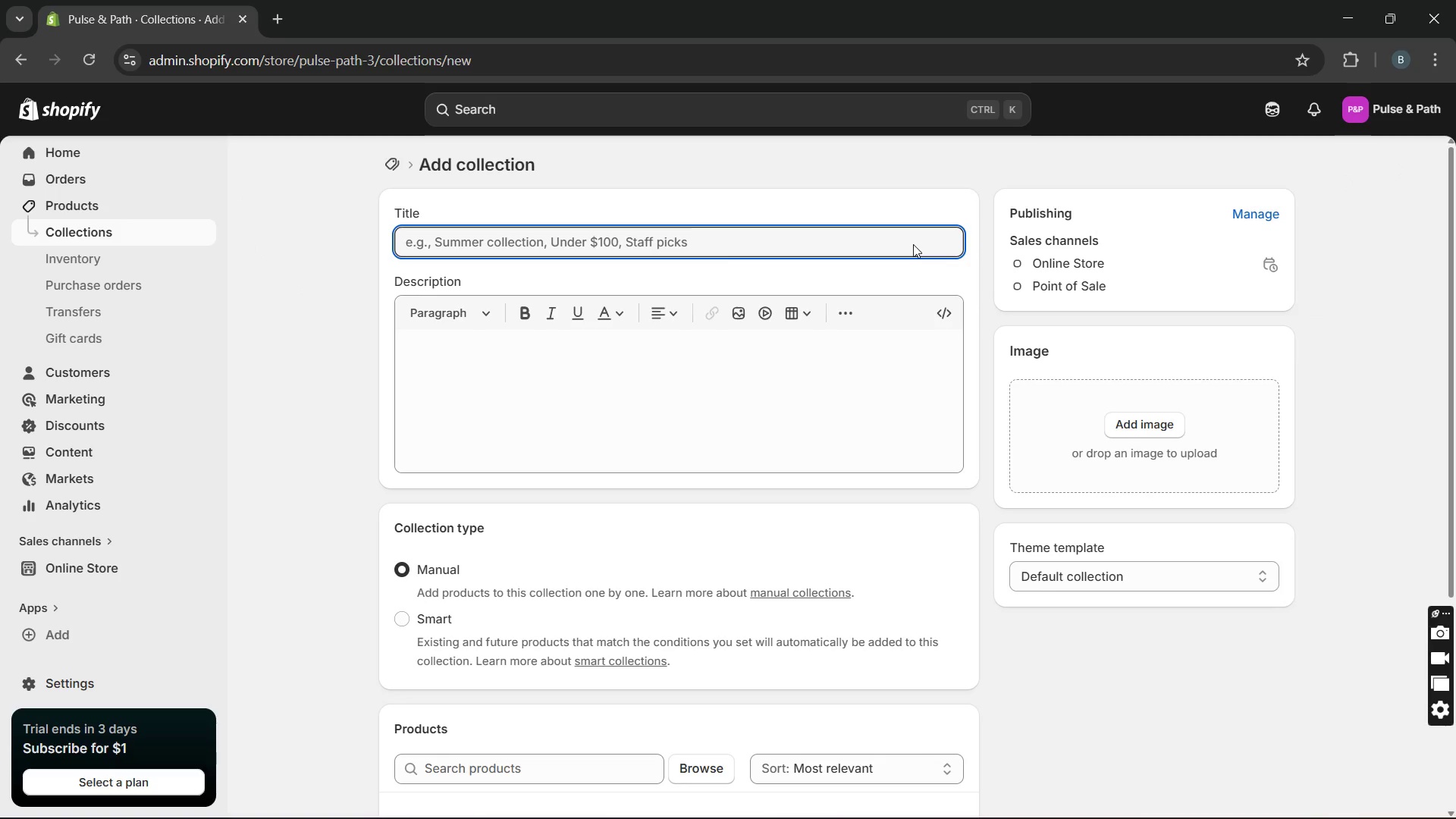 
type(High-Altitude A)
 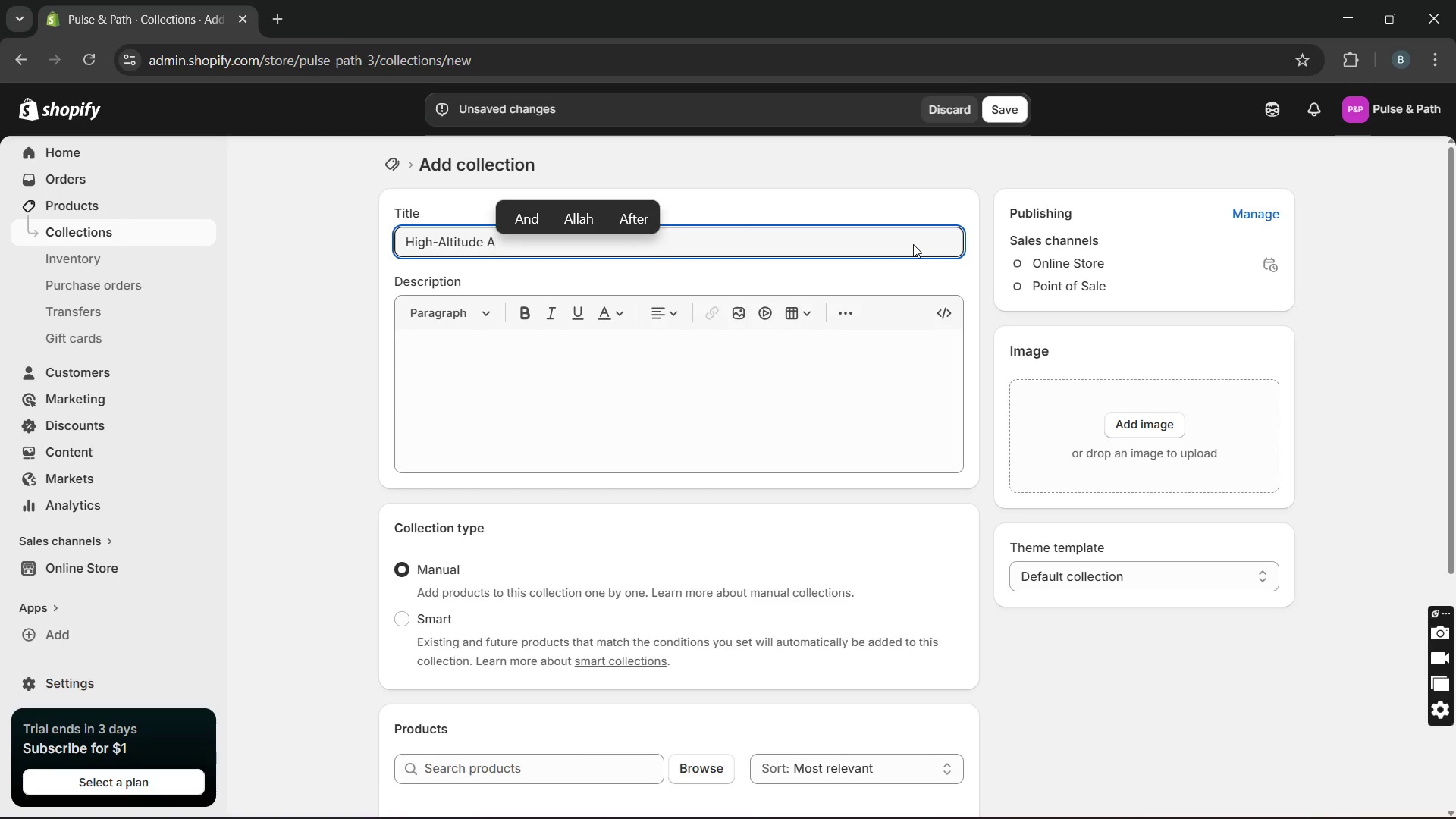 
wait(6.05)
 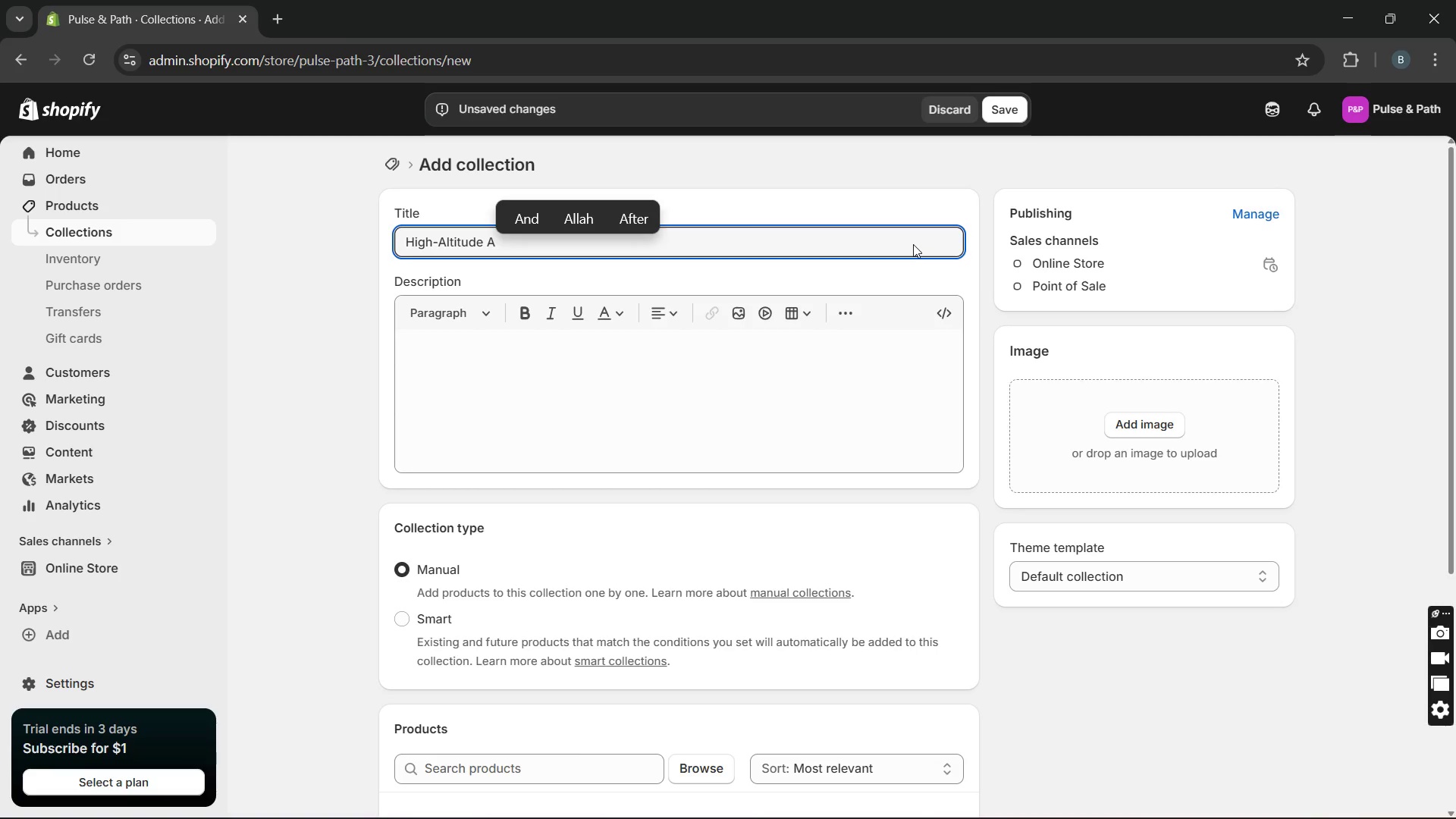 
key(ArrowLeft)
 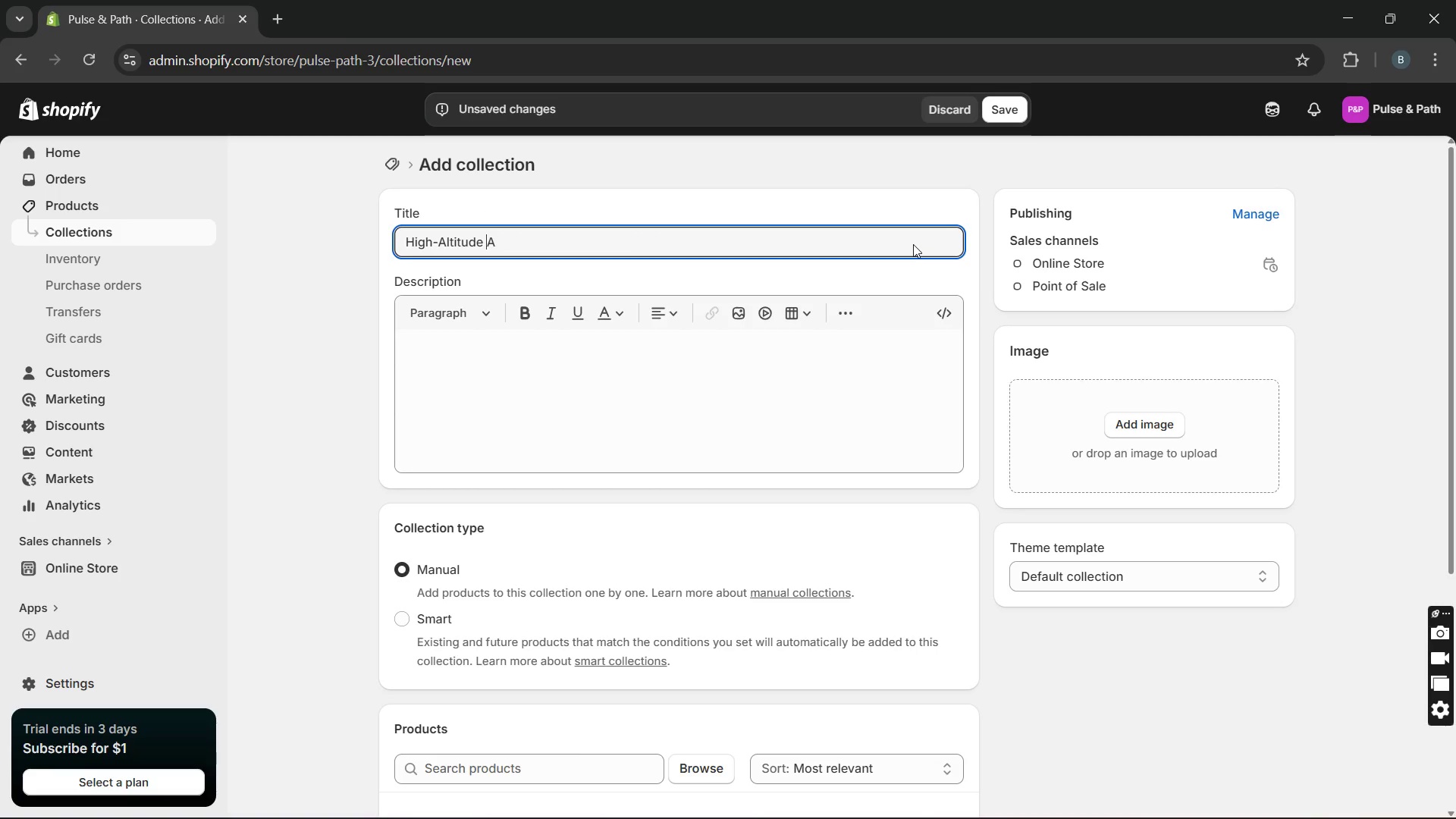 
key(Shift+7)
 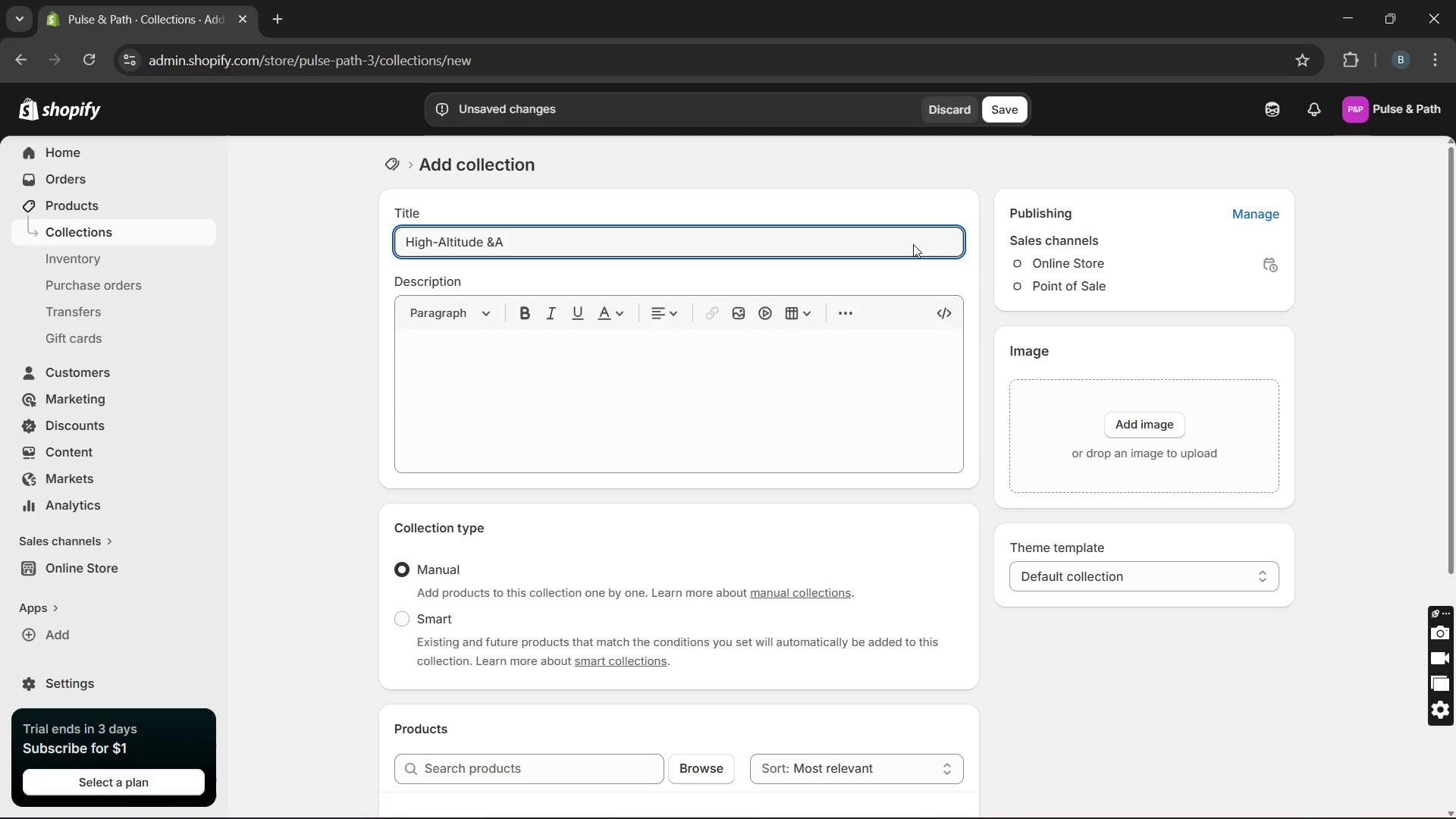 
key(Space)
 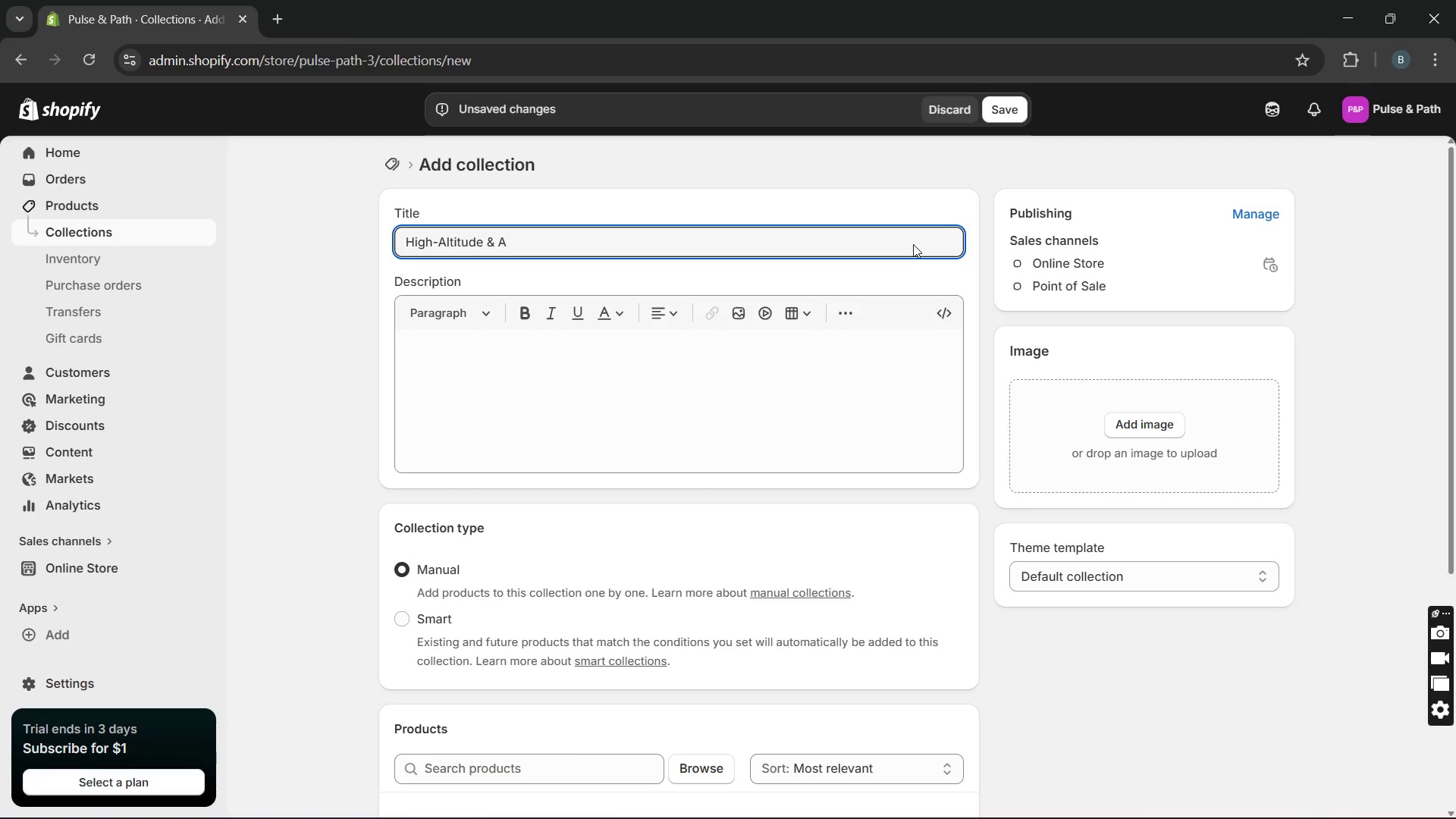 
key(ArrowRight)
 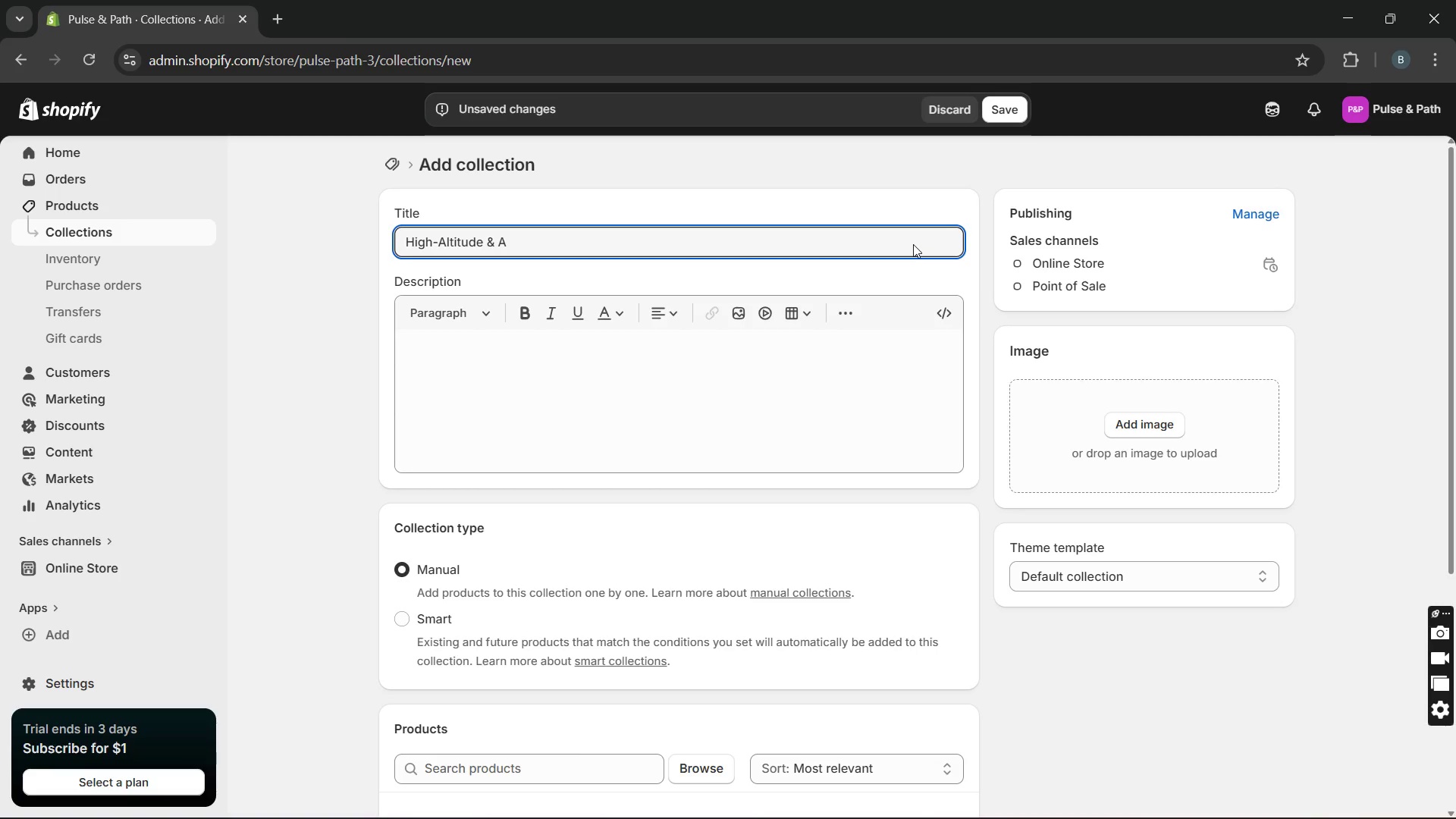 
type(lphine)
 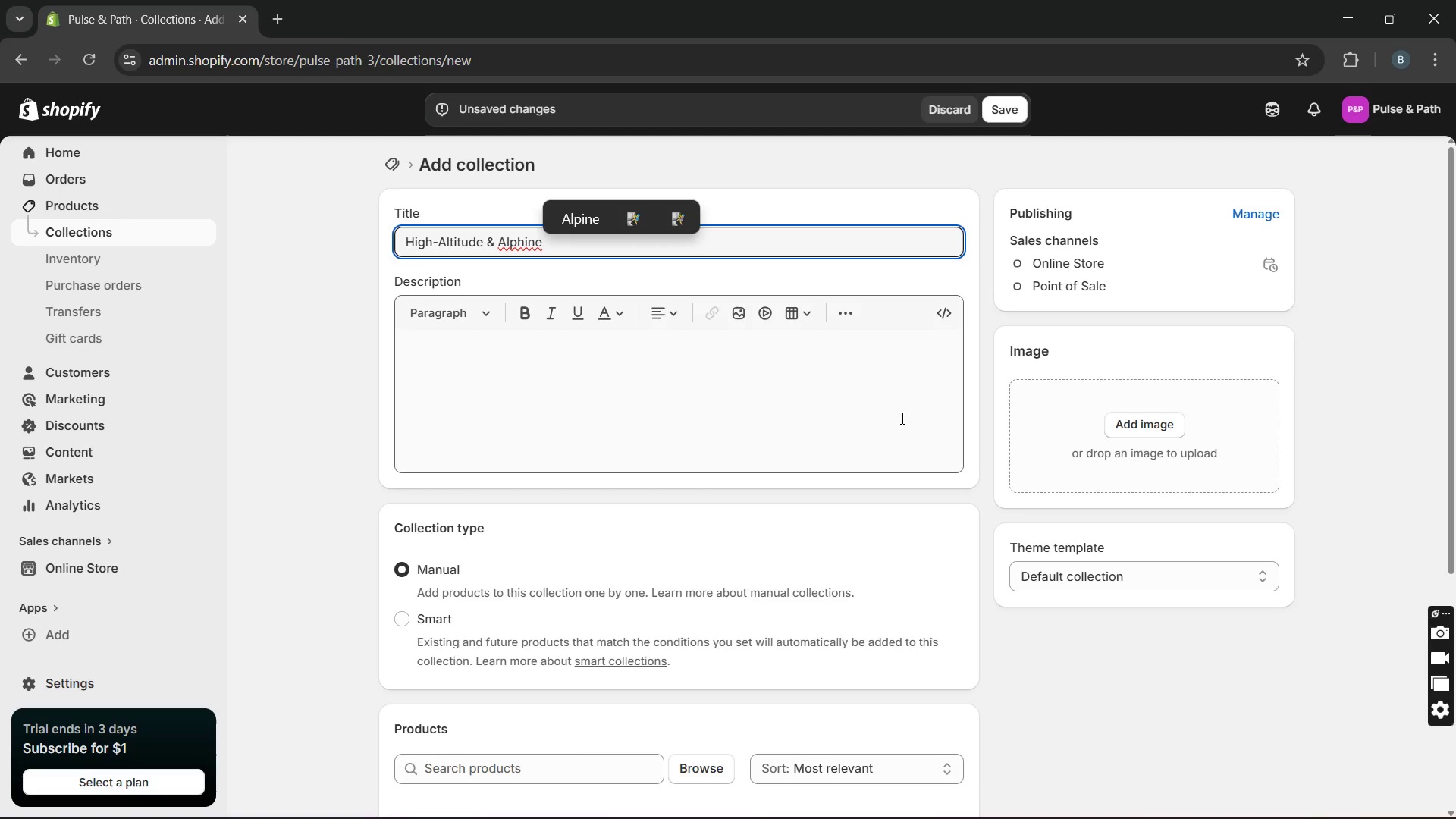 
wait(6.91)
 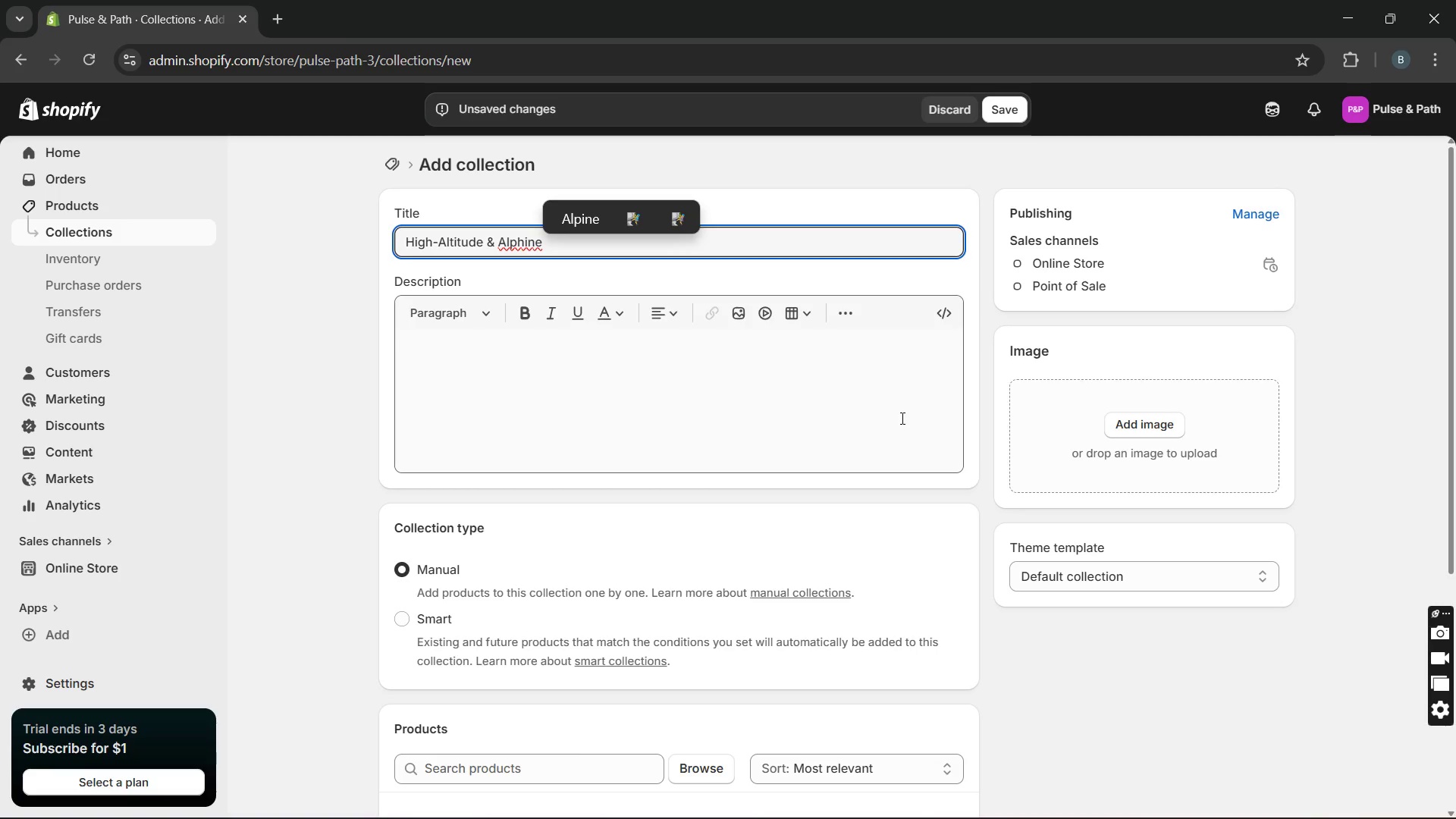 
key(ArrowLeft)
 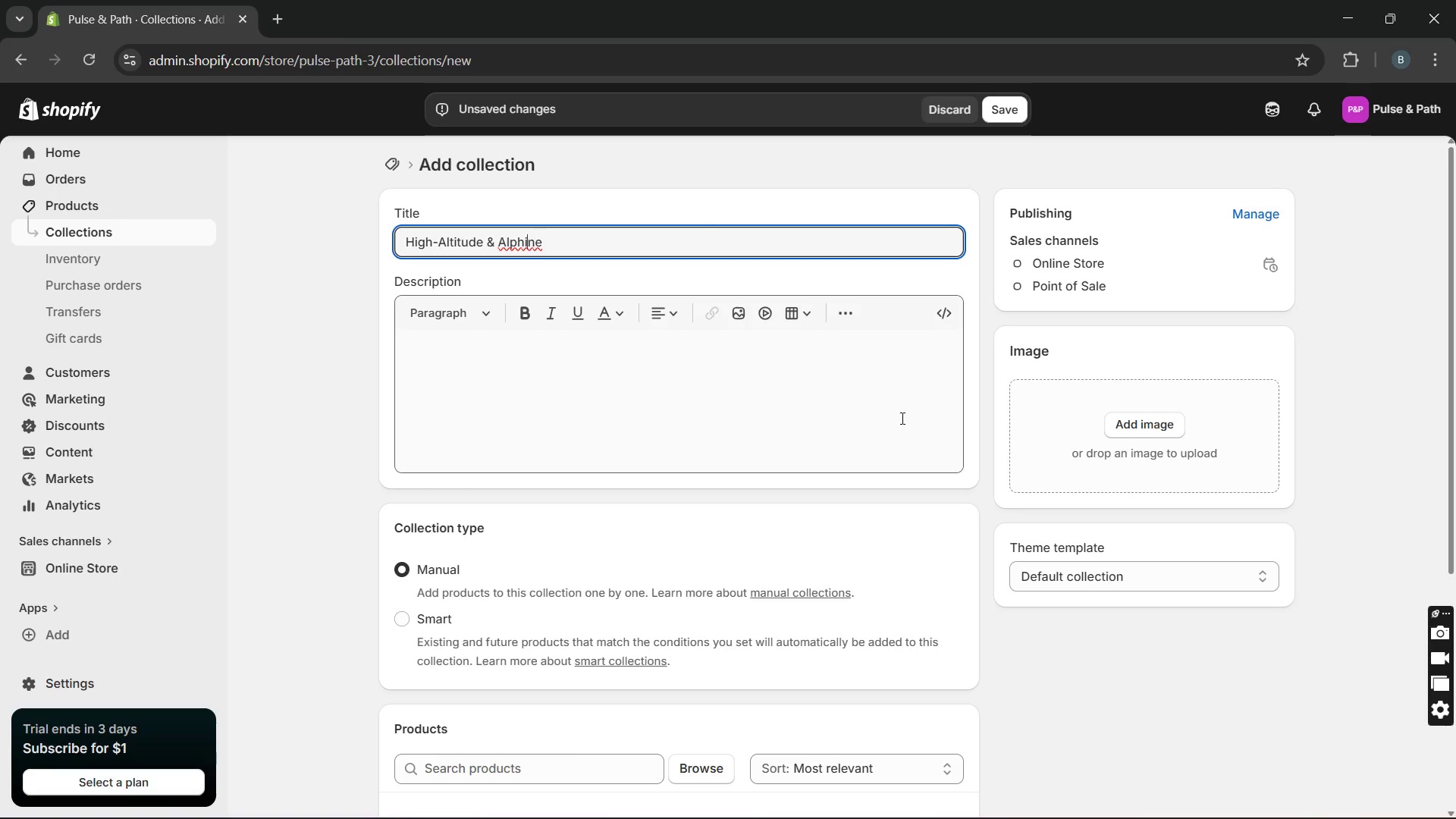 
key(ArrowLeft)
 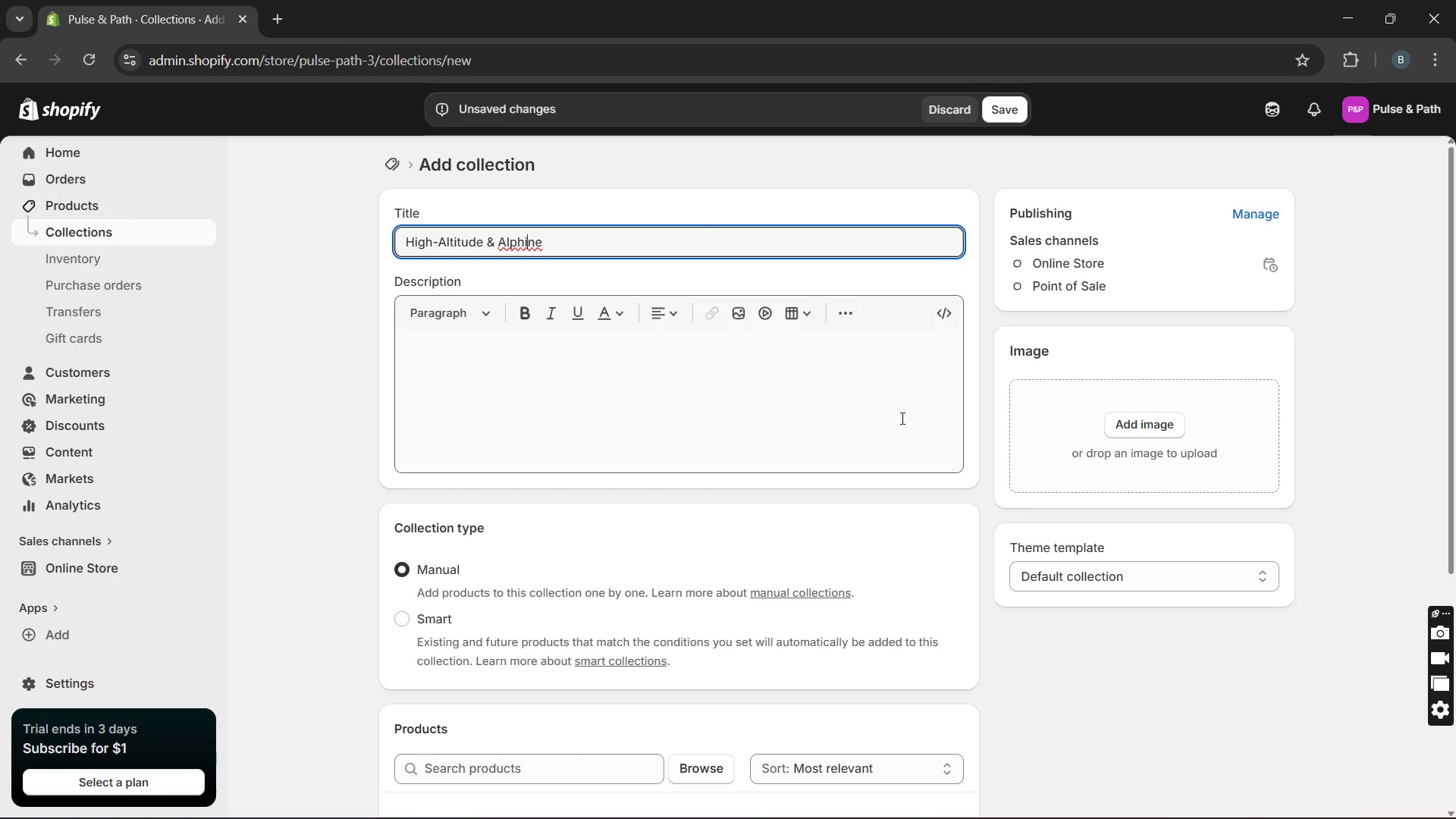 
key(ArrowLeft)
 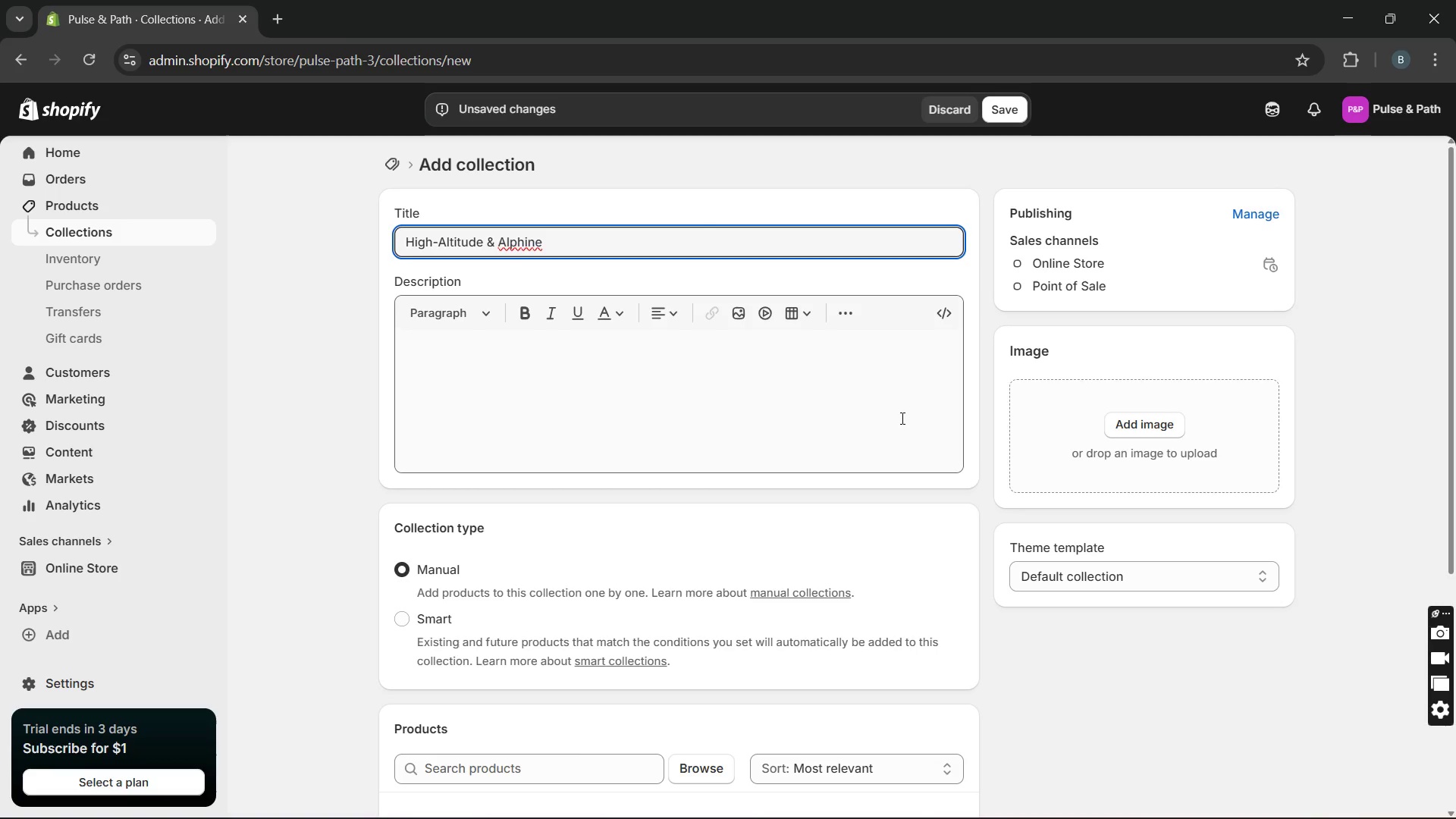 
key(Backspace)
 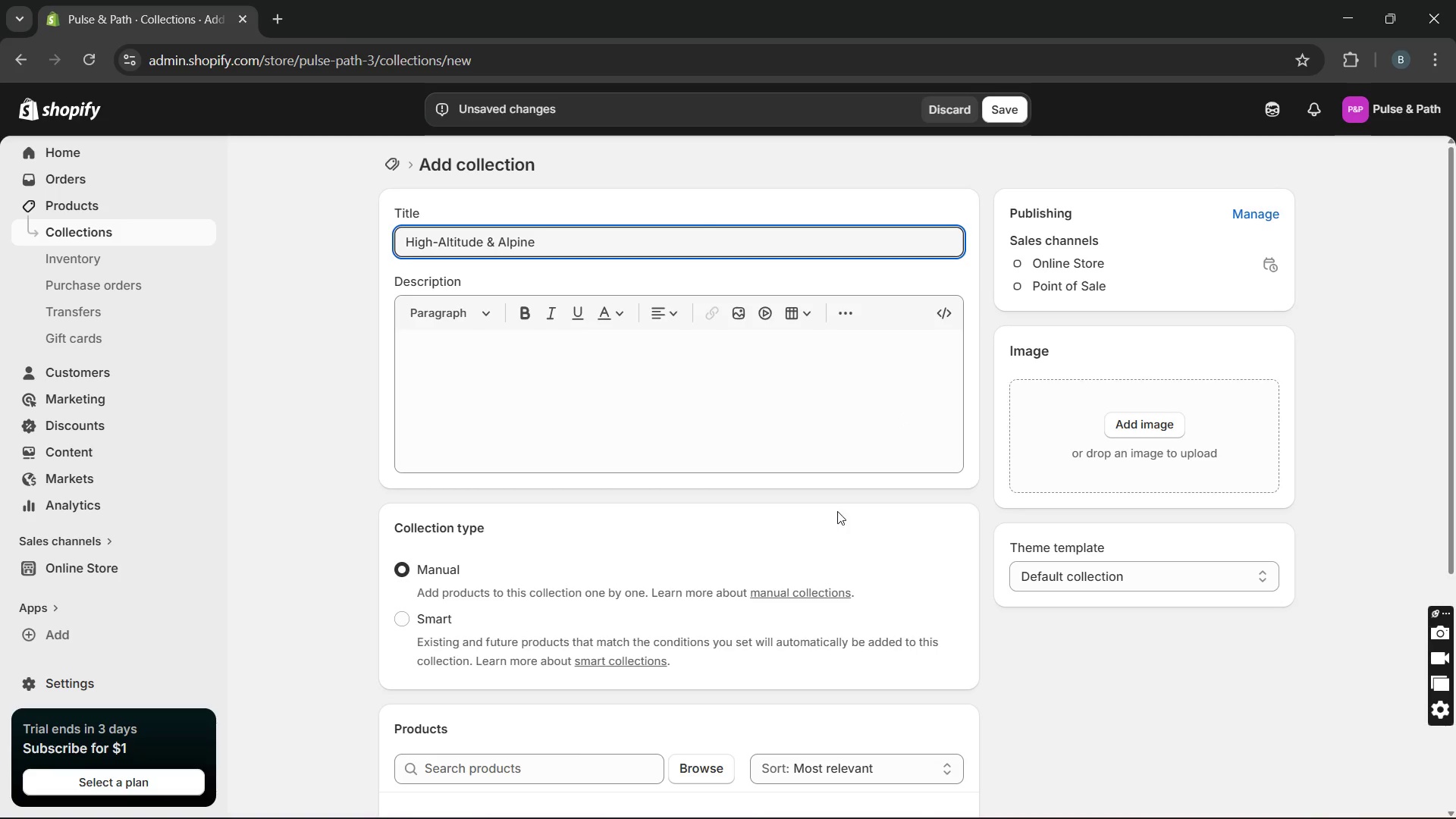 
mouse_move([824, 511])
 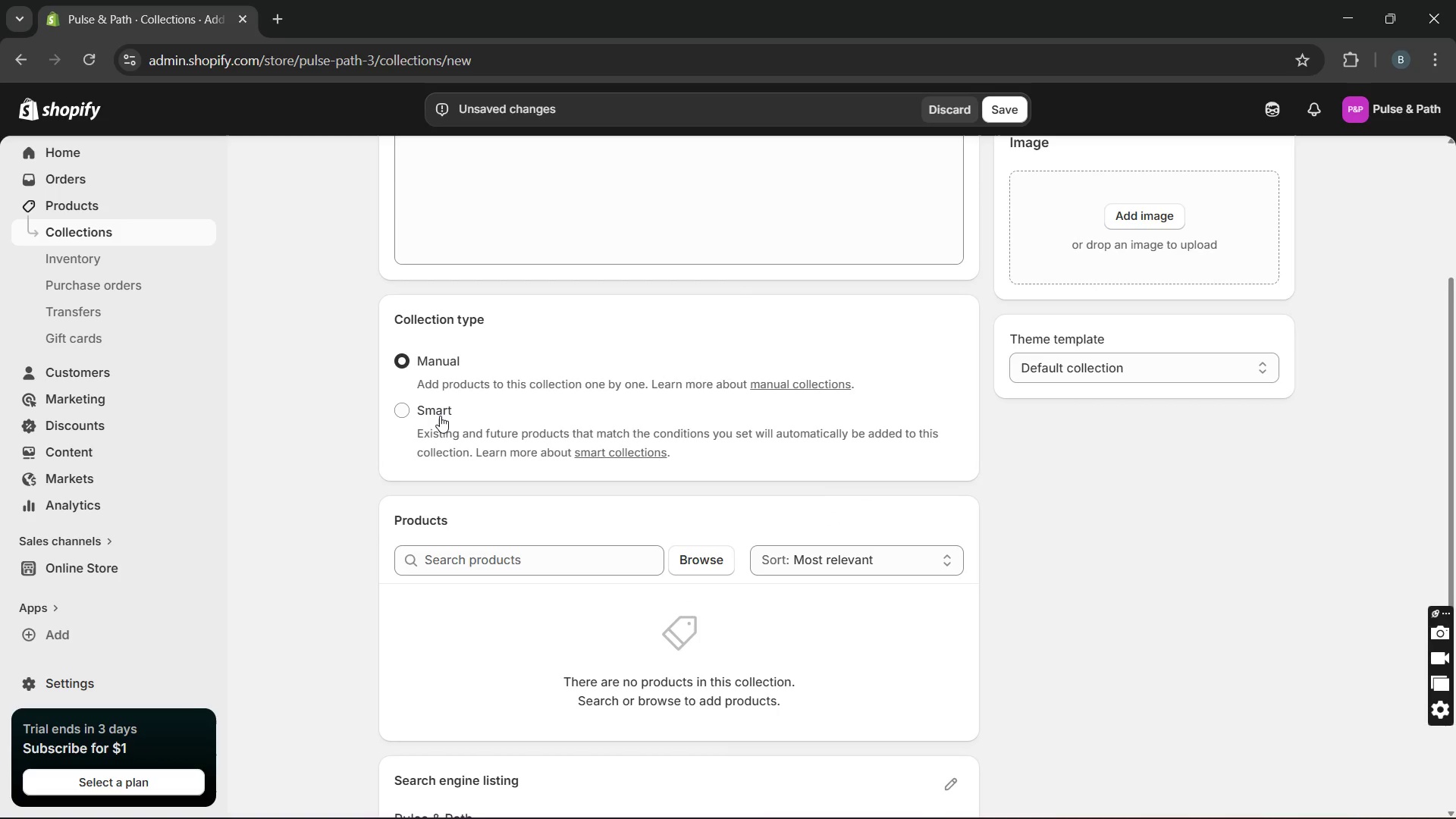 
left_click([440, 416])
 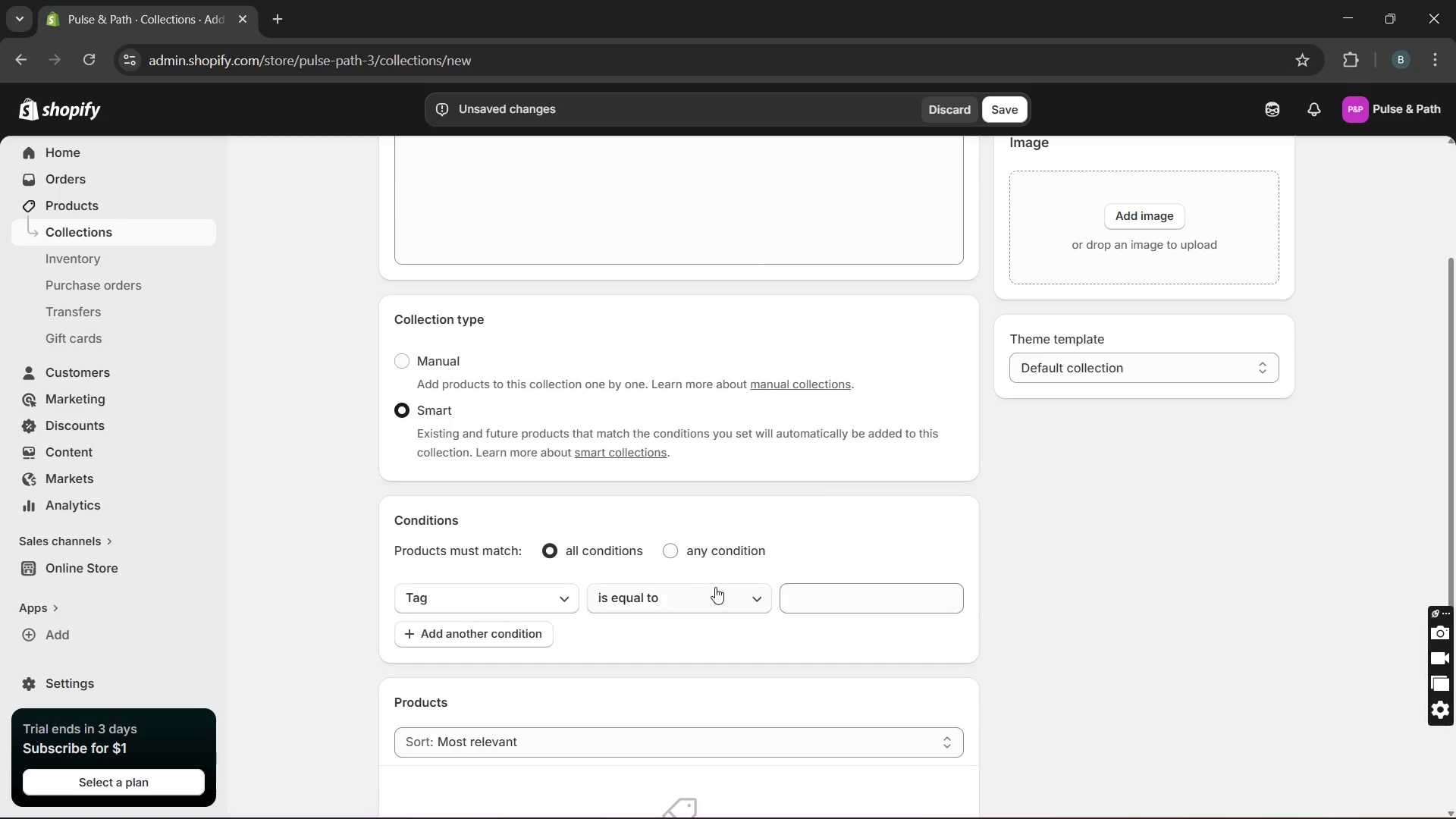 
left_click([836, 595])
 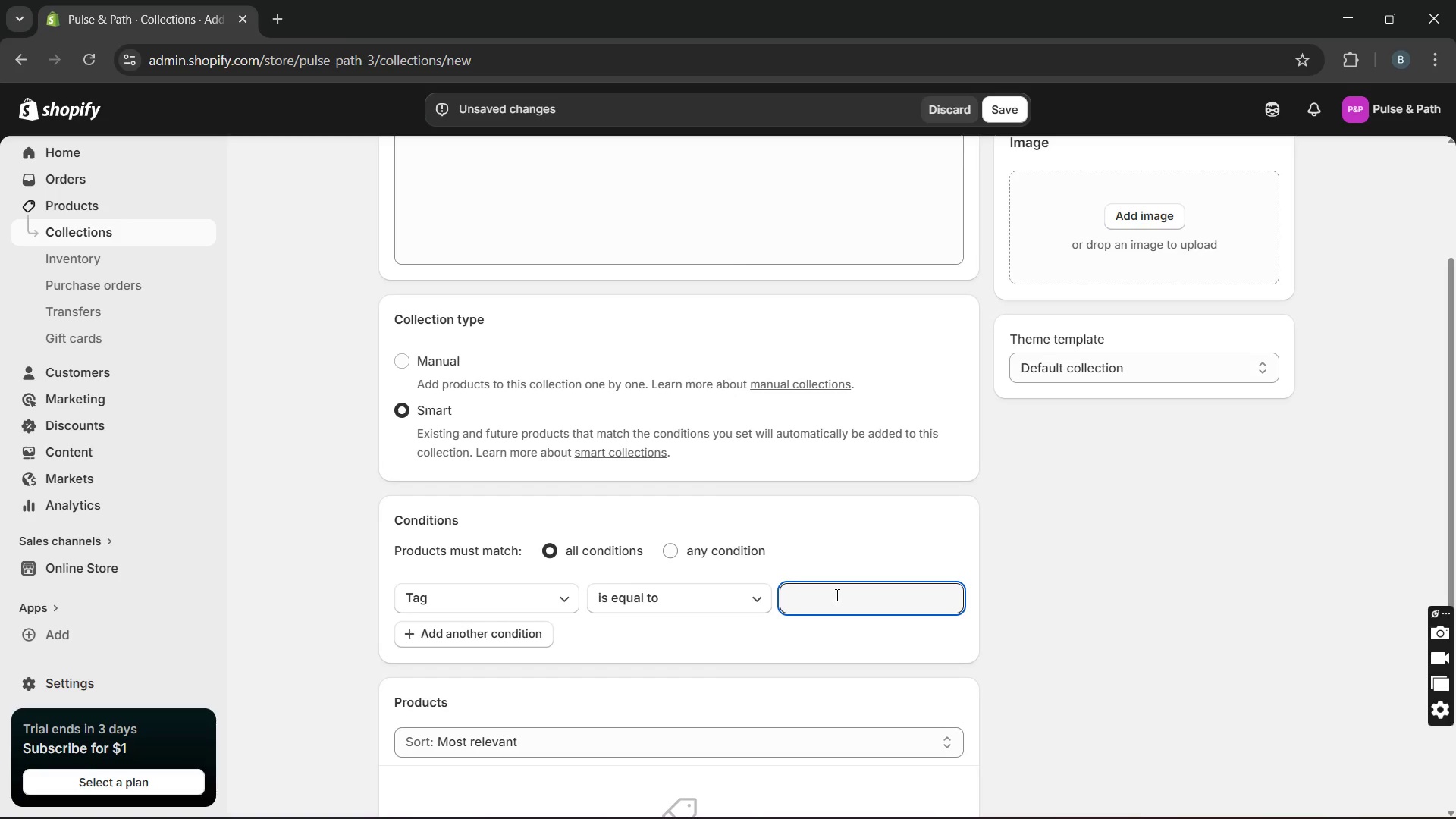 
type(high altitude)
 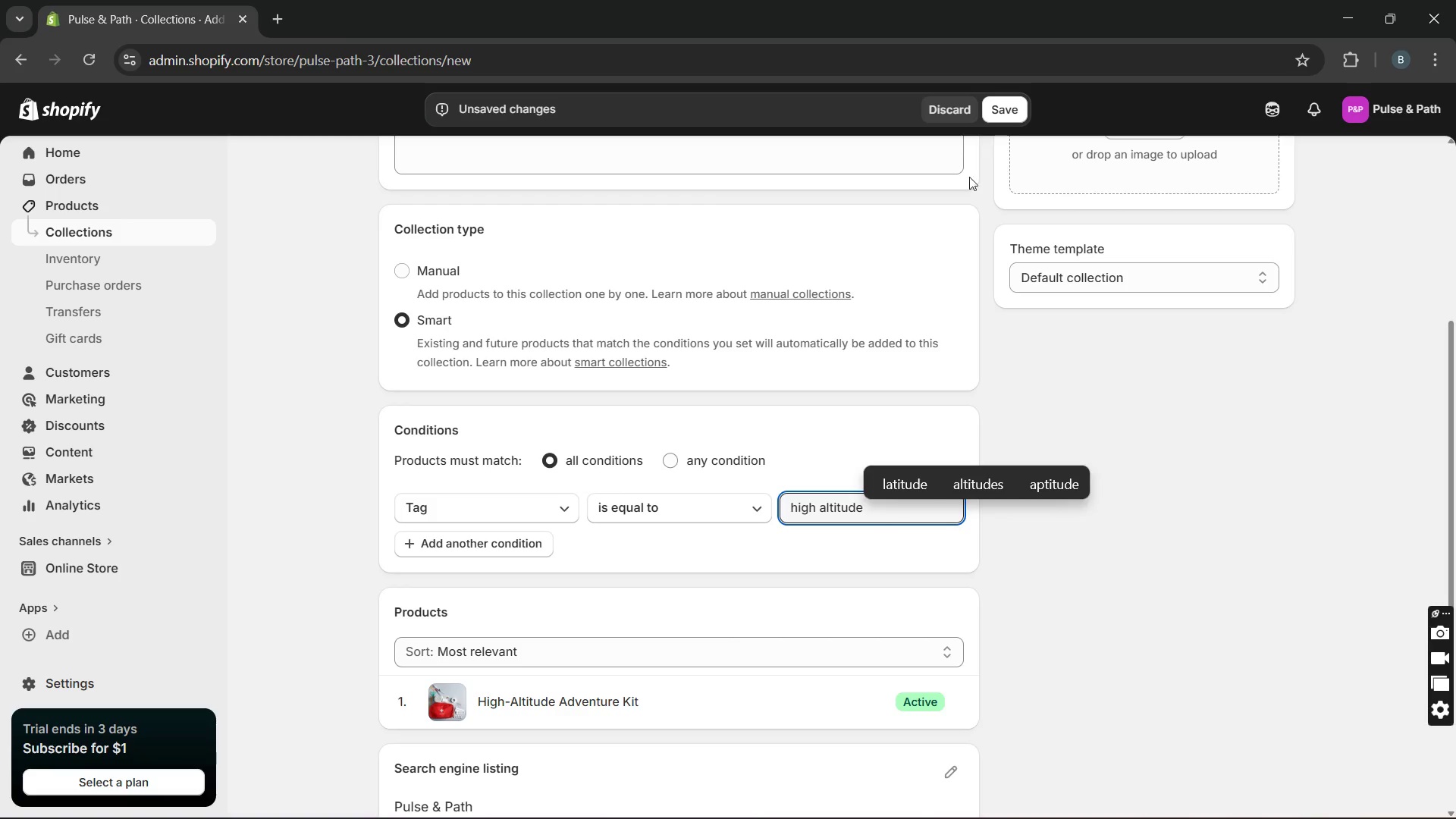 
wait(5.31)
 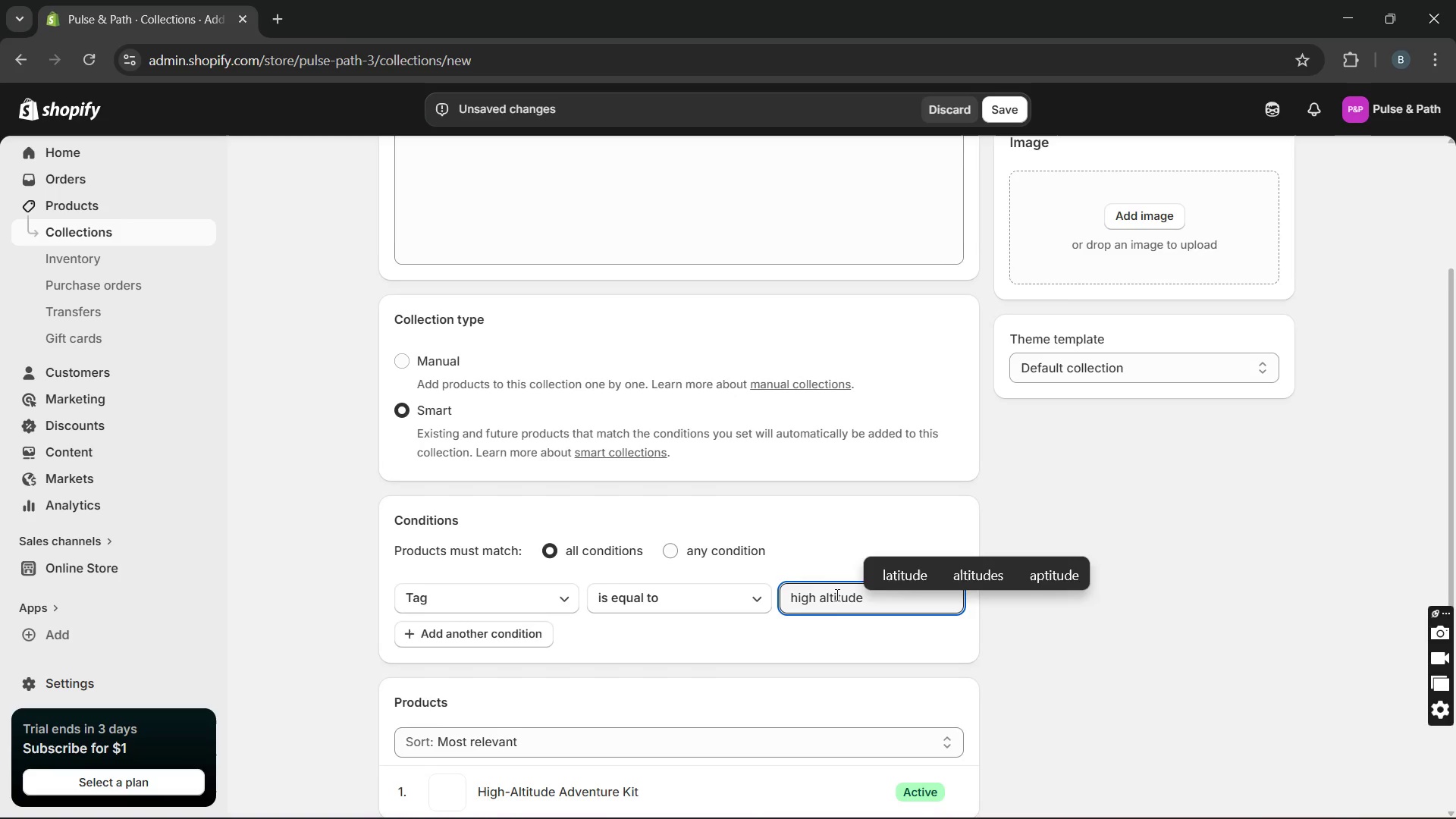 
left_click([1002, 112])
 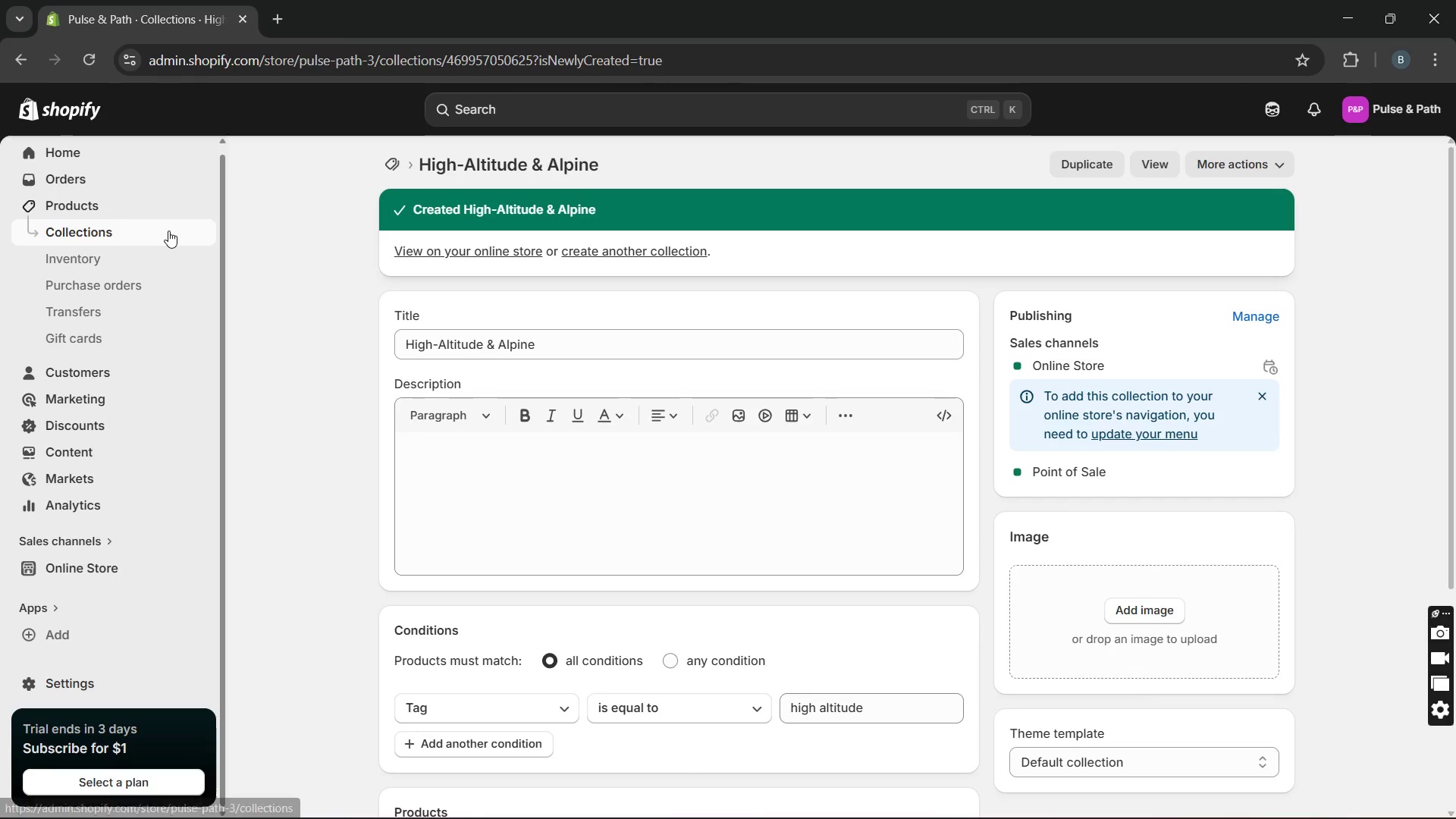 
wait(7.97)
 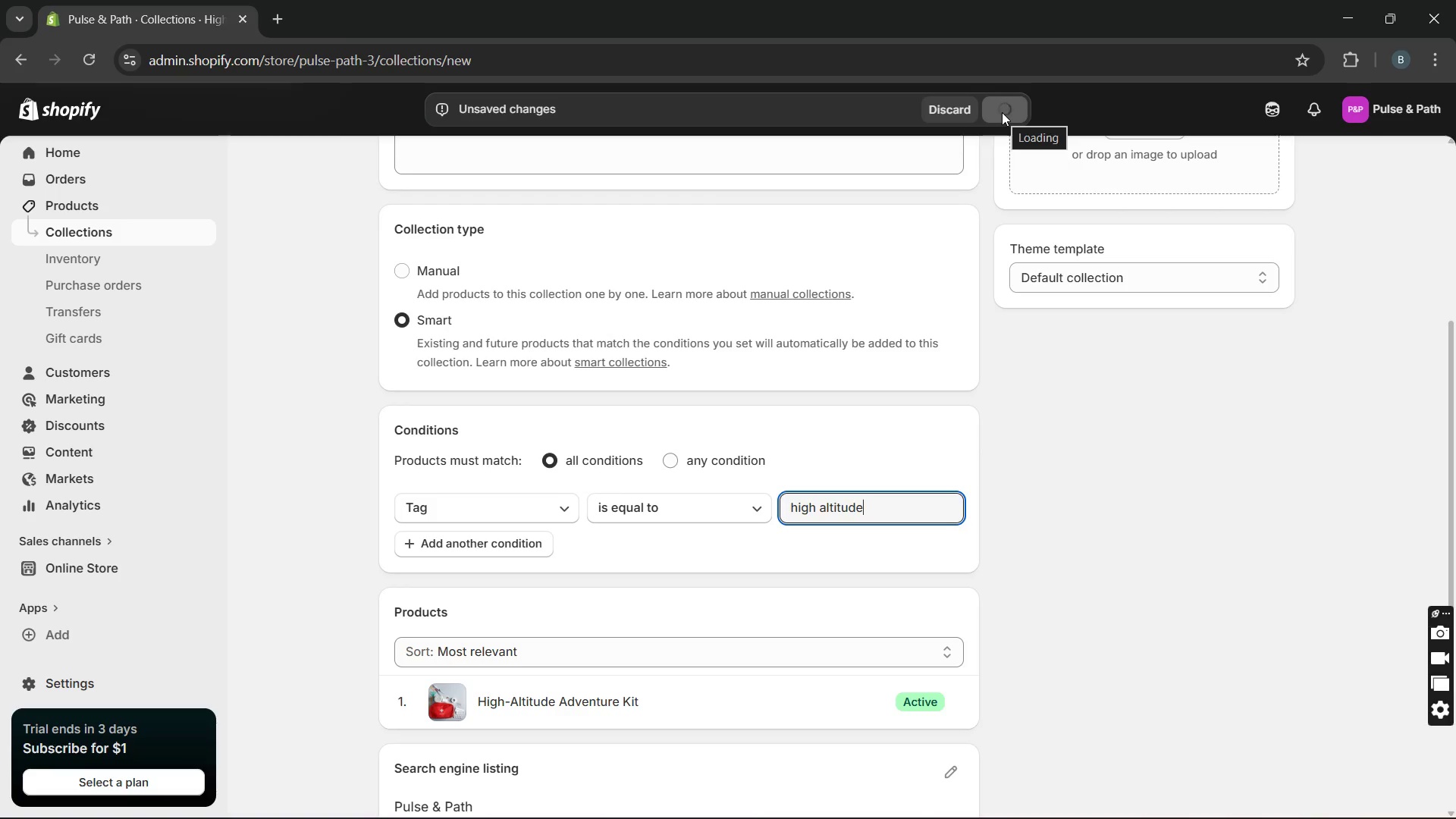 
left_click([168, 231])
 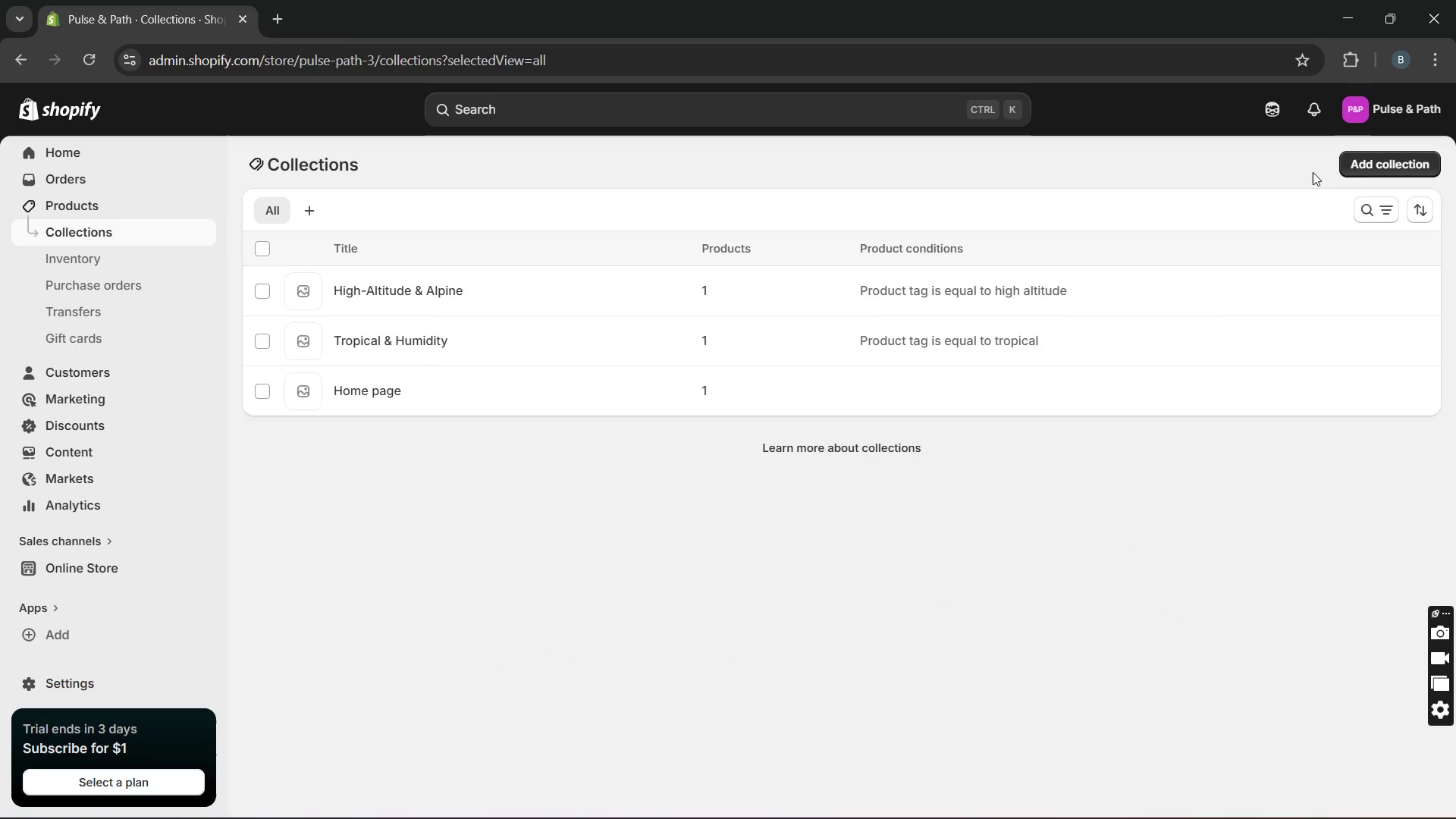 
left_click([1376, 156])
 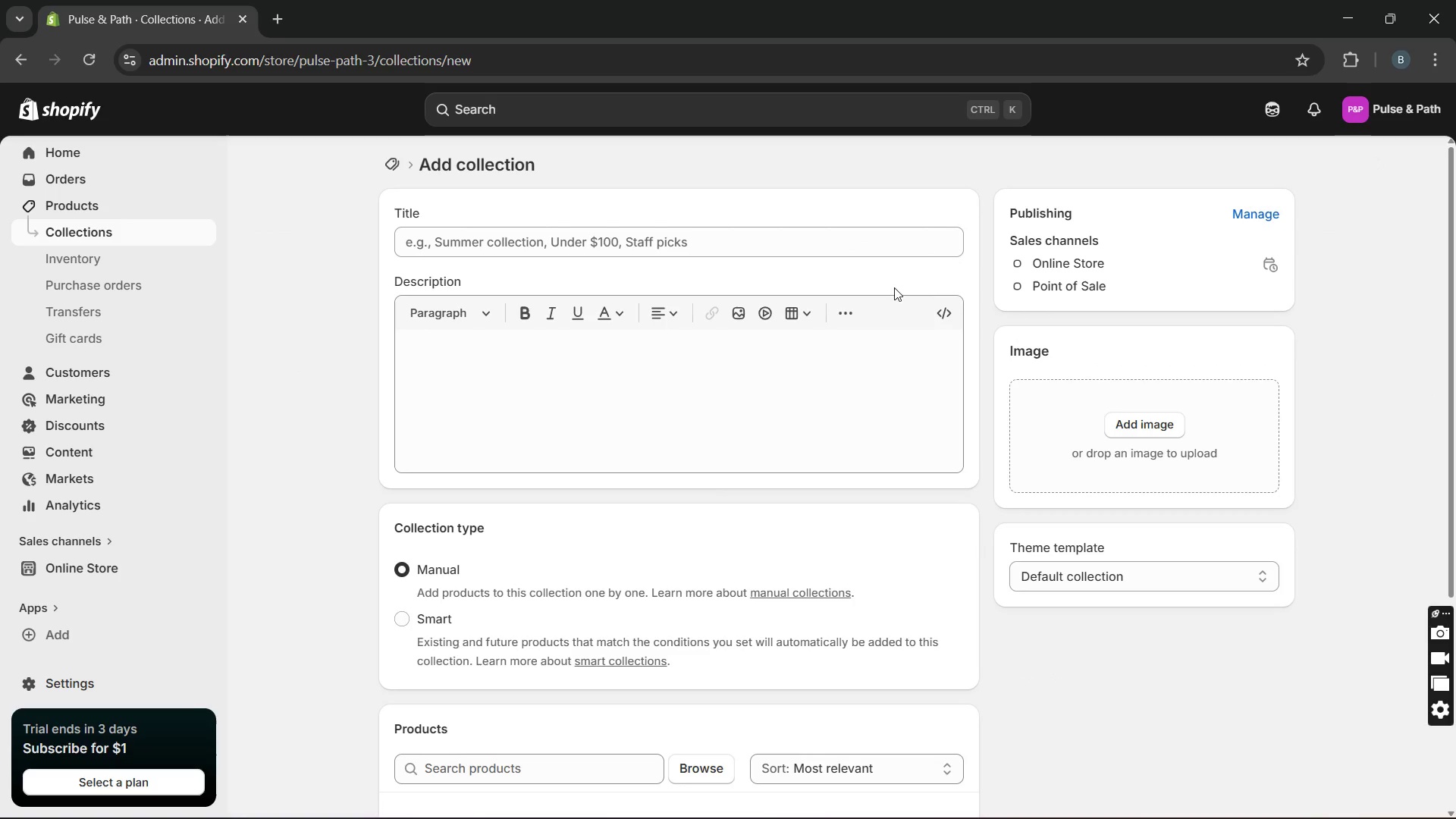 
left_click([861, 239])
 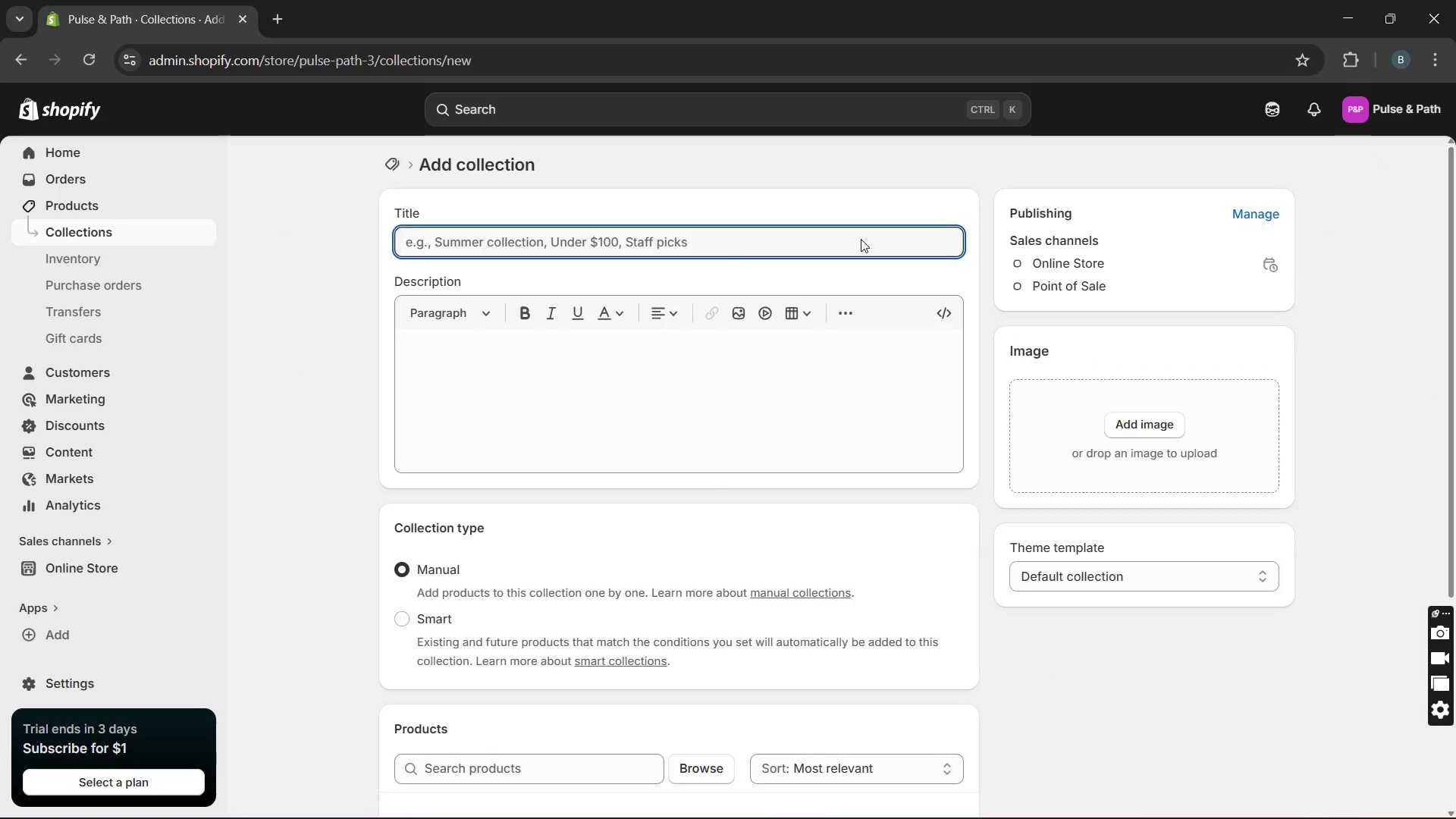 
type(General Wellness)
 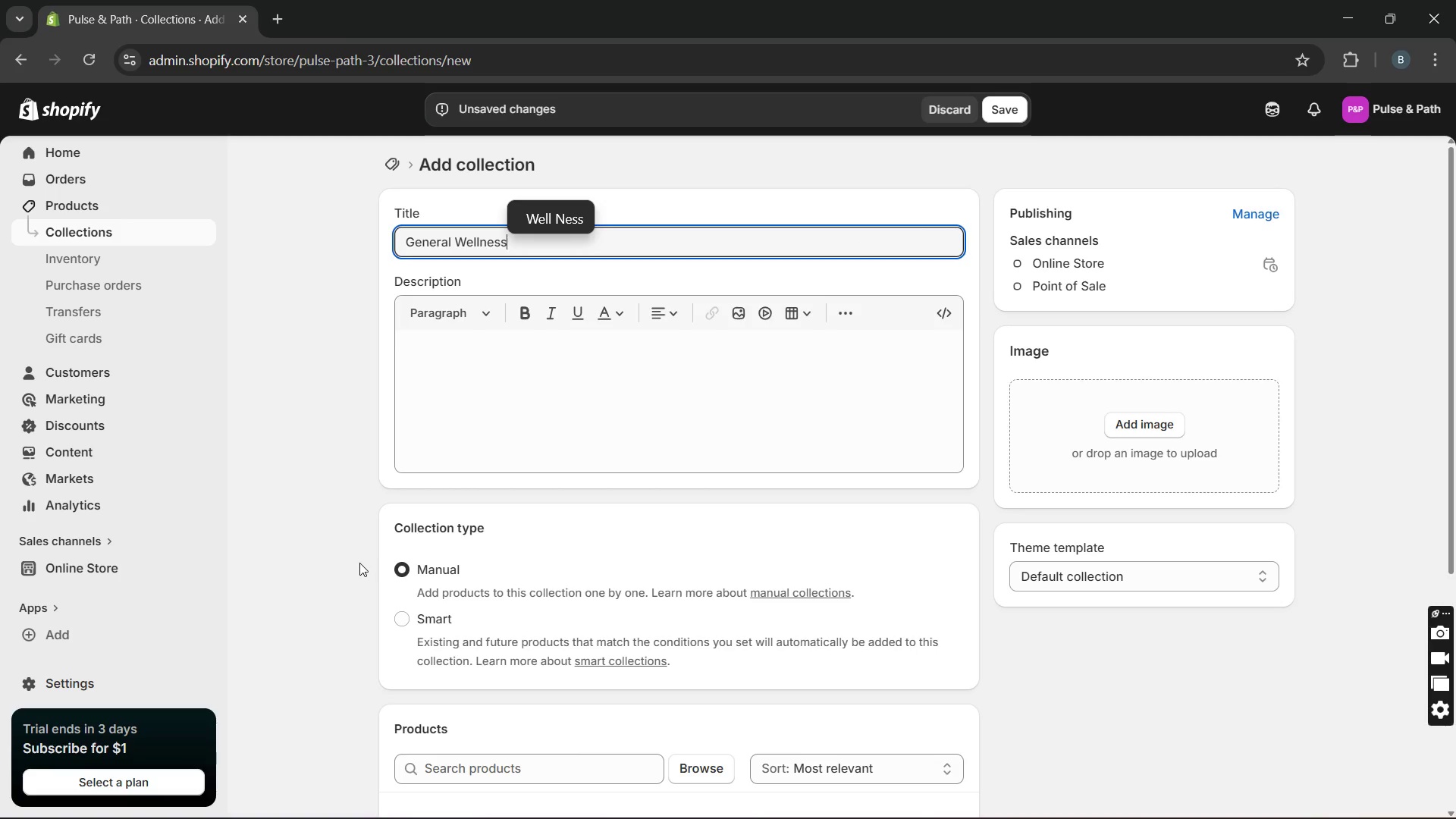 
left_click([406, 620])
 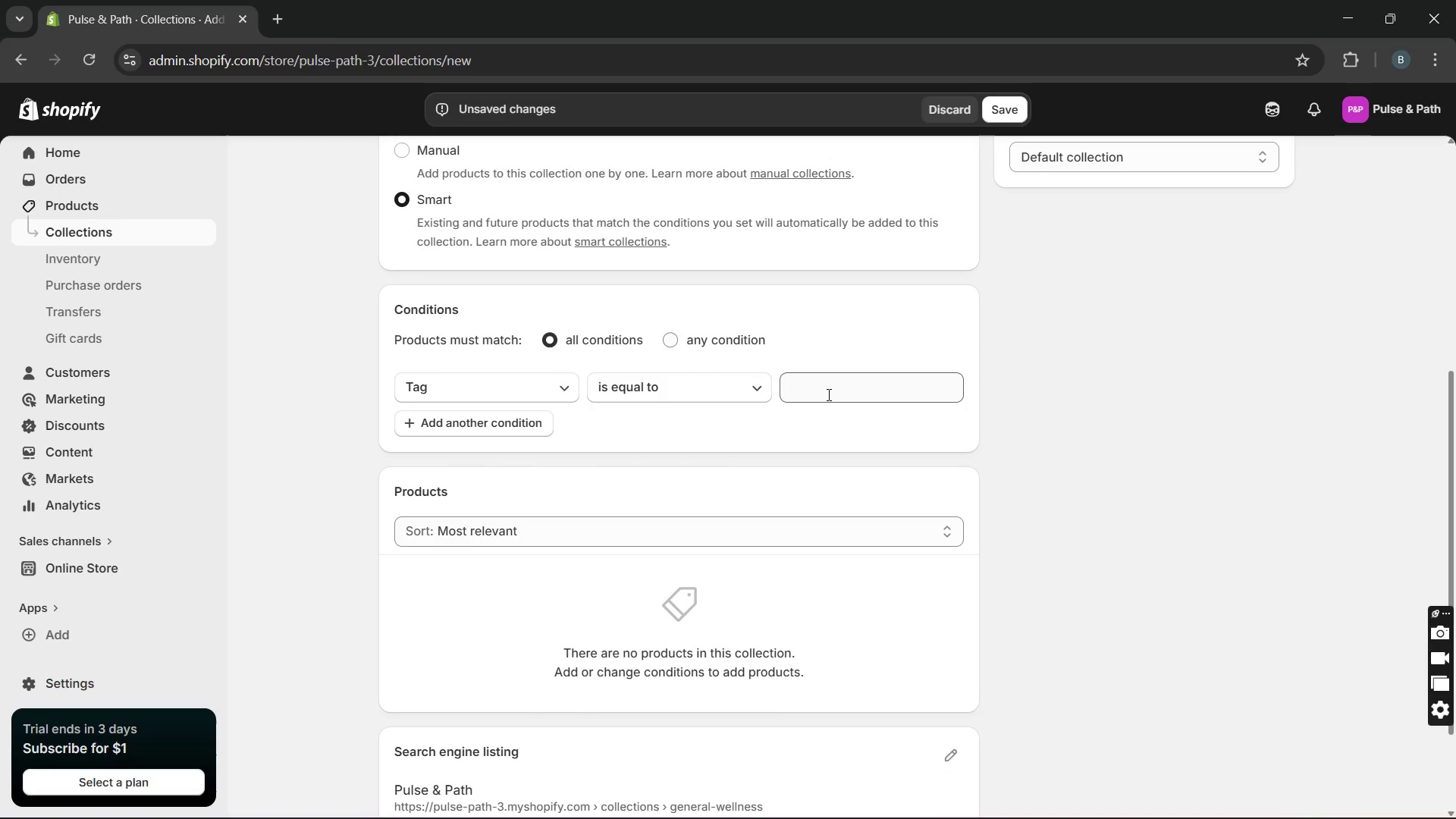 
left_click([827, 394])
 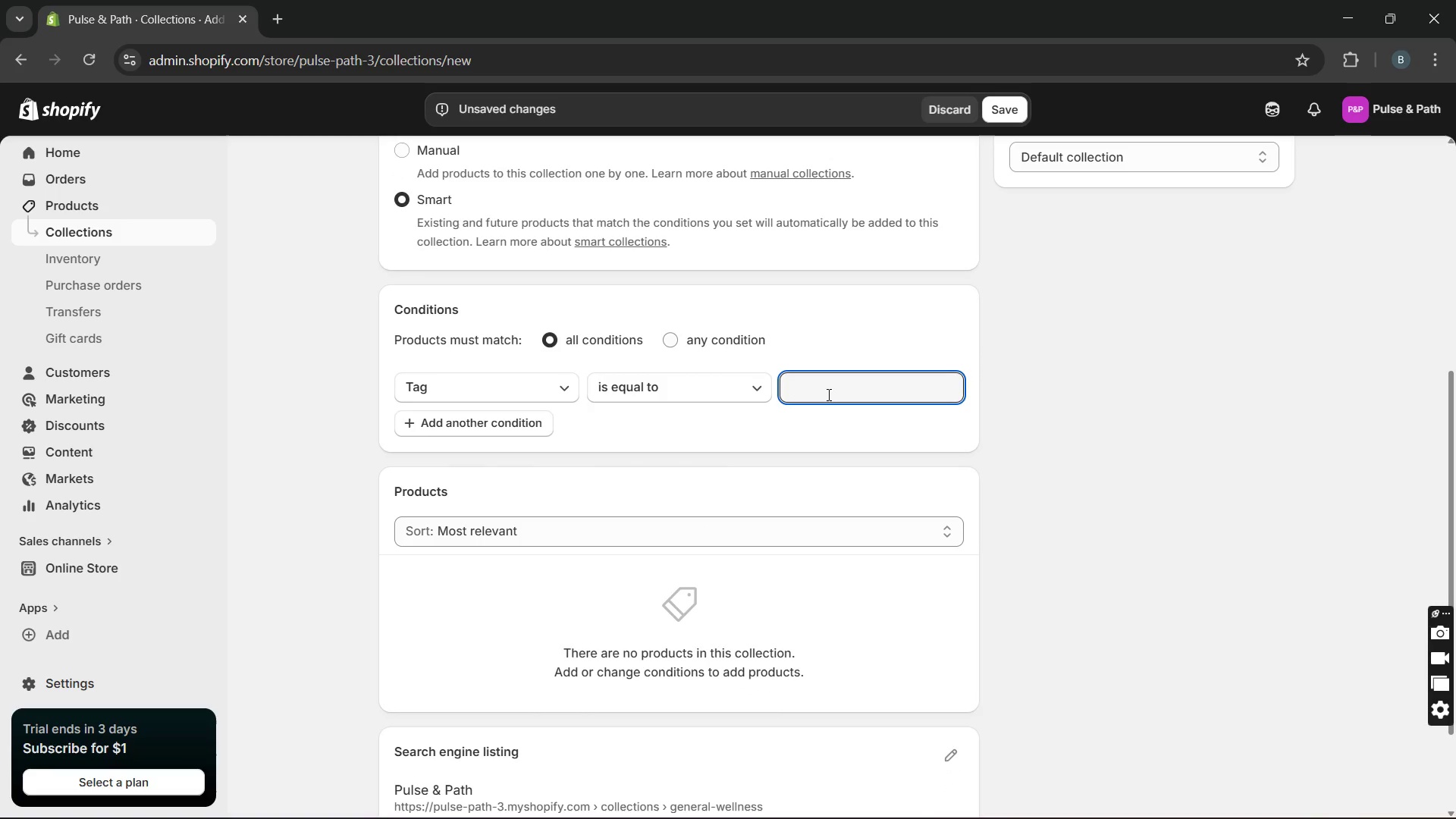 
type(travel clinic)
 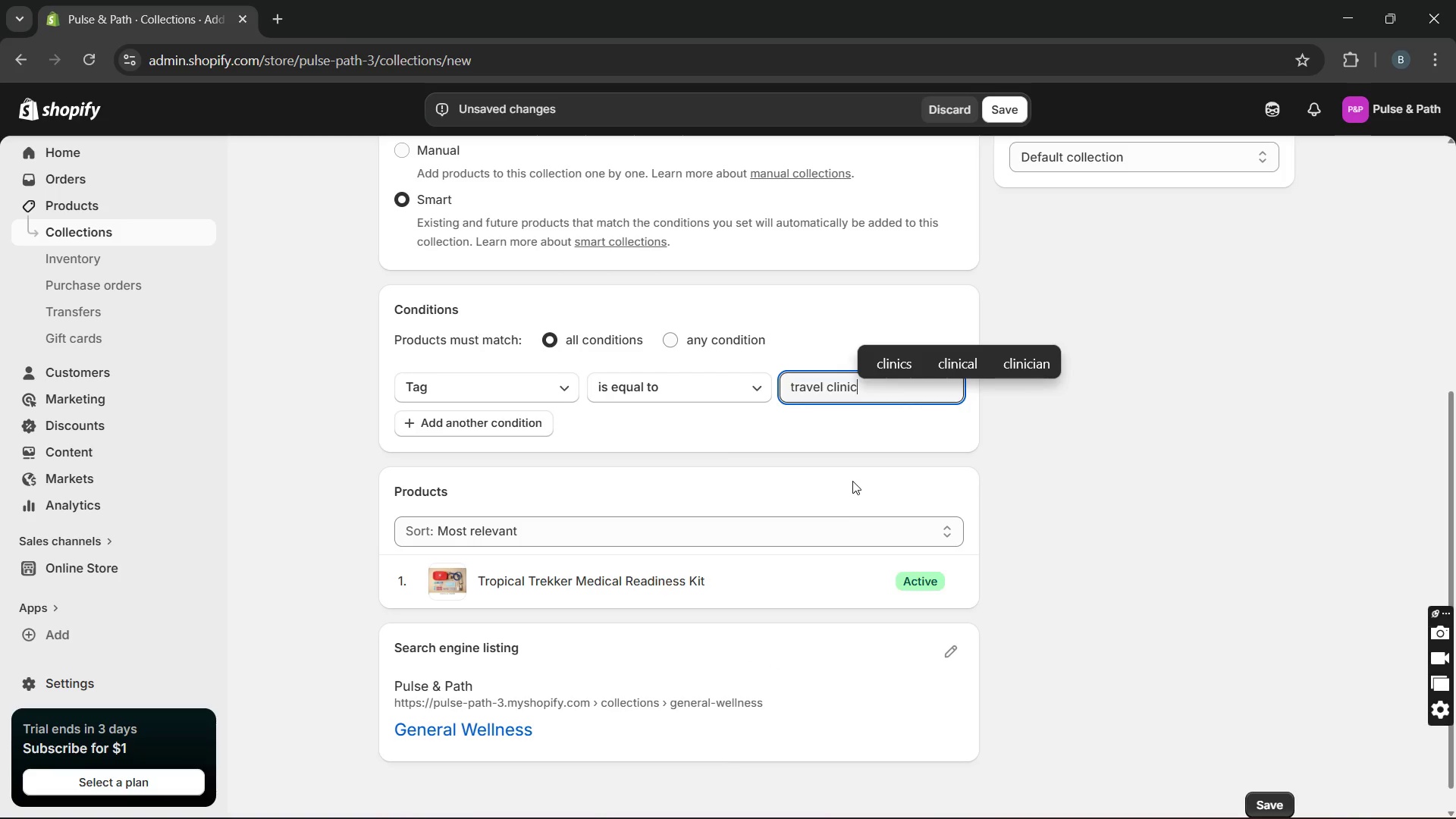 
wait(9.66)
 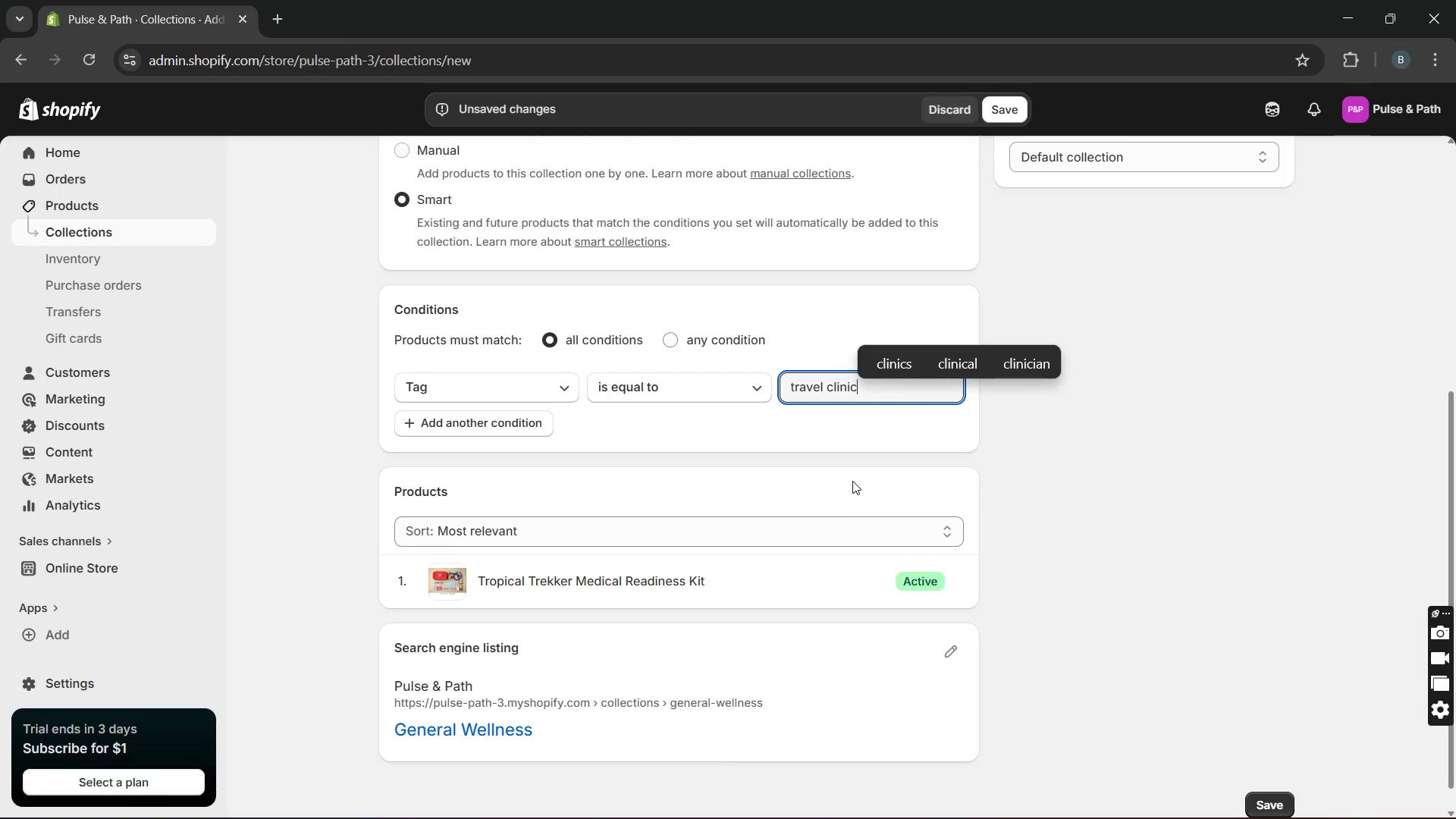 
left_click([1004, 108])
 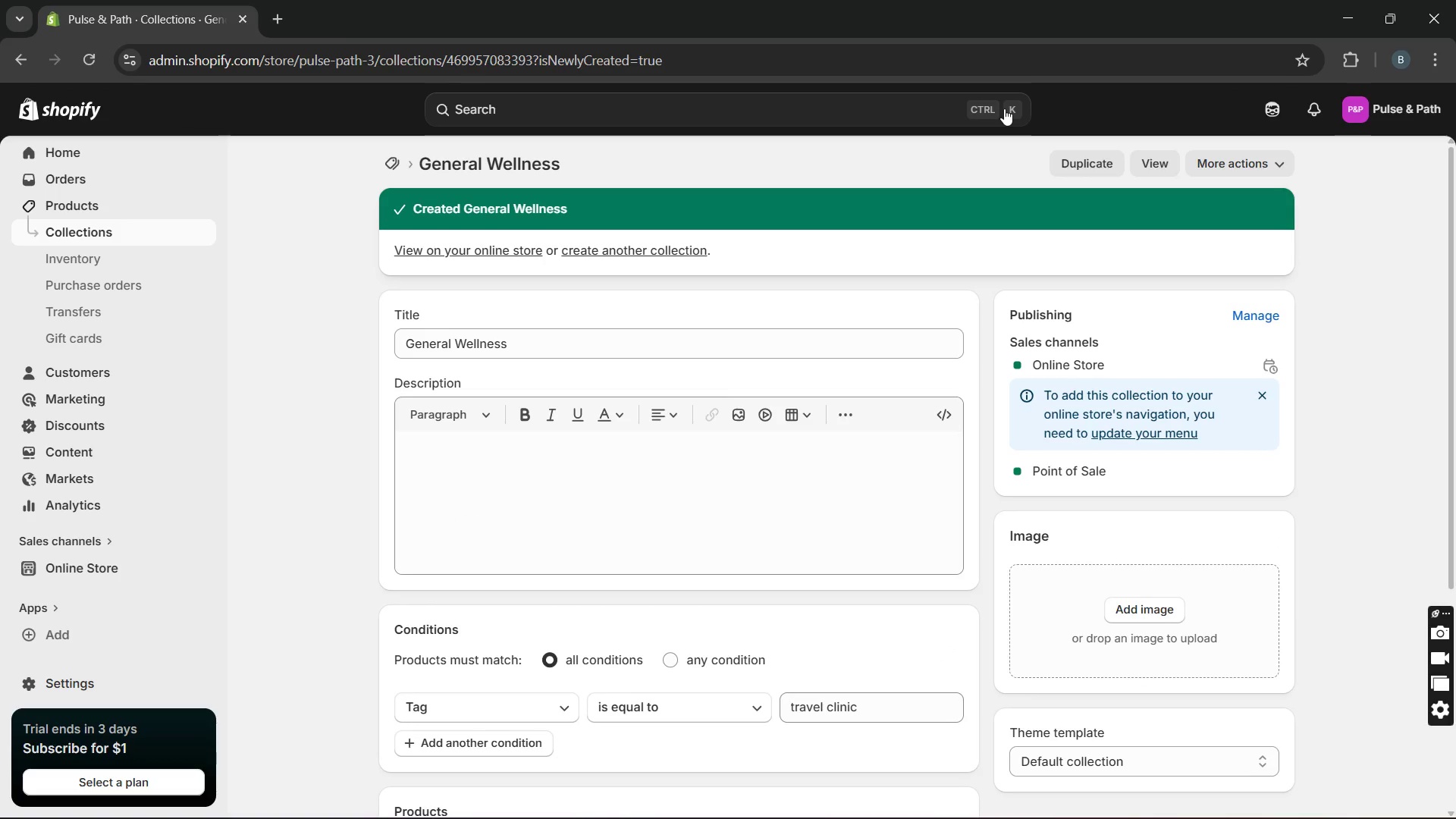 
wait(9.72)
 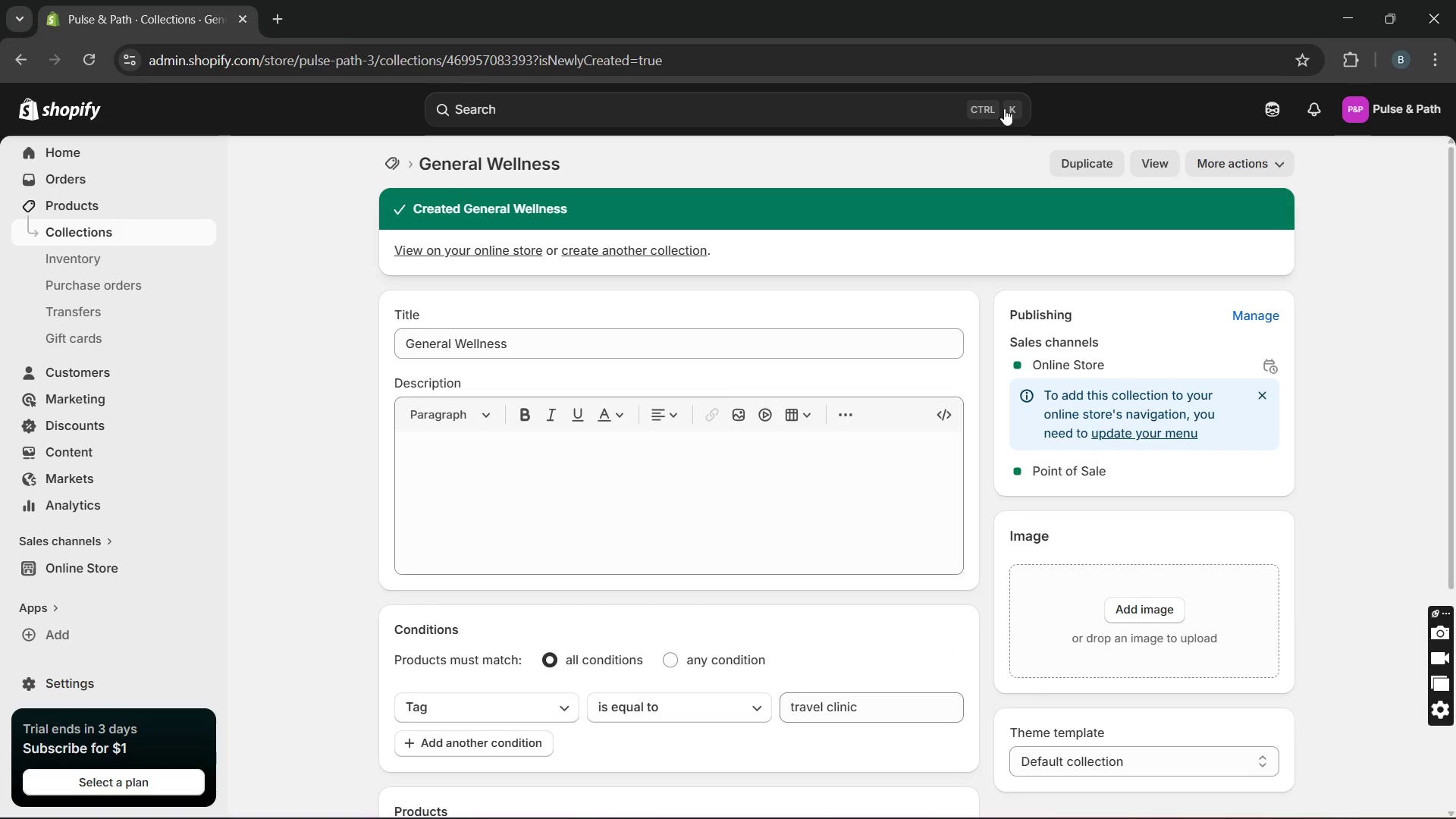 
left_click([78, 212])
 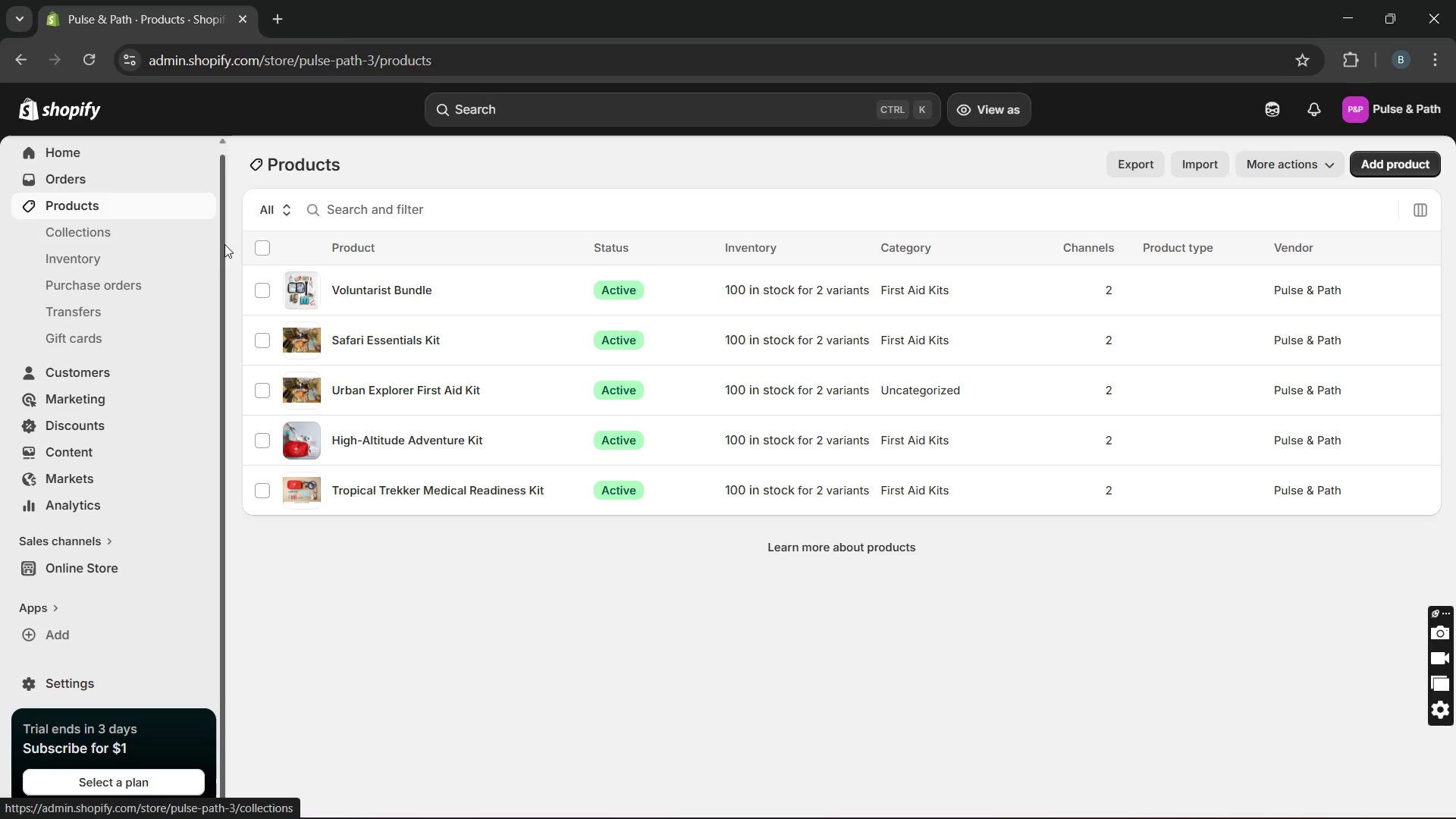 
left_click([262, 253])
 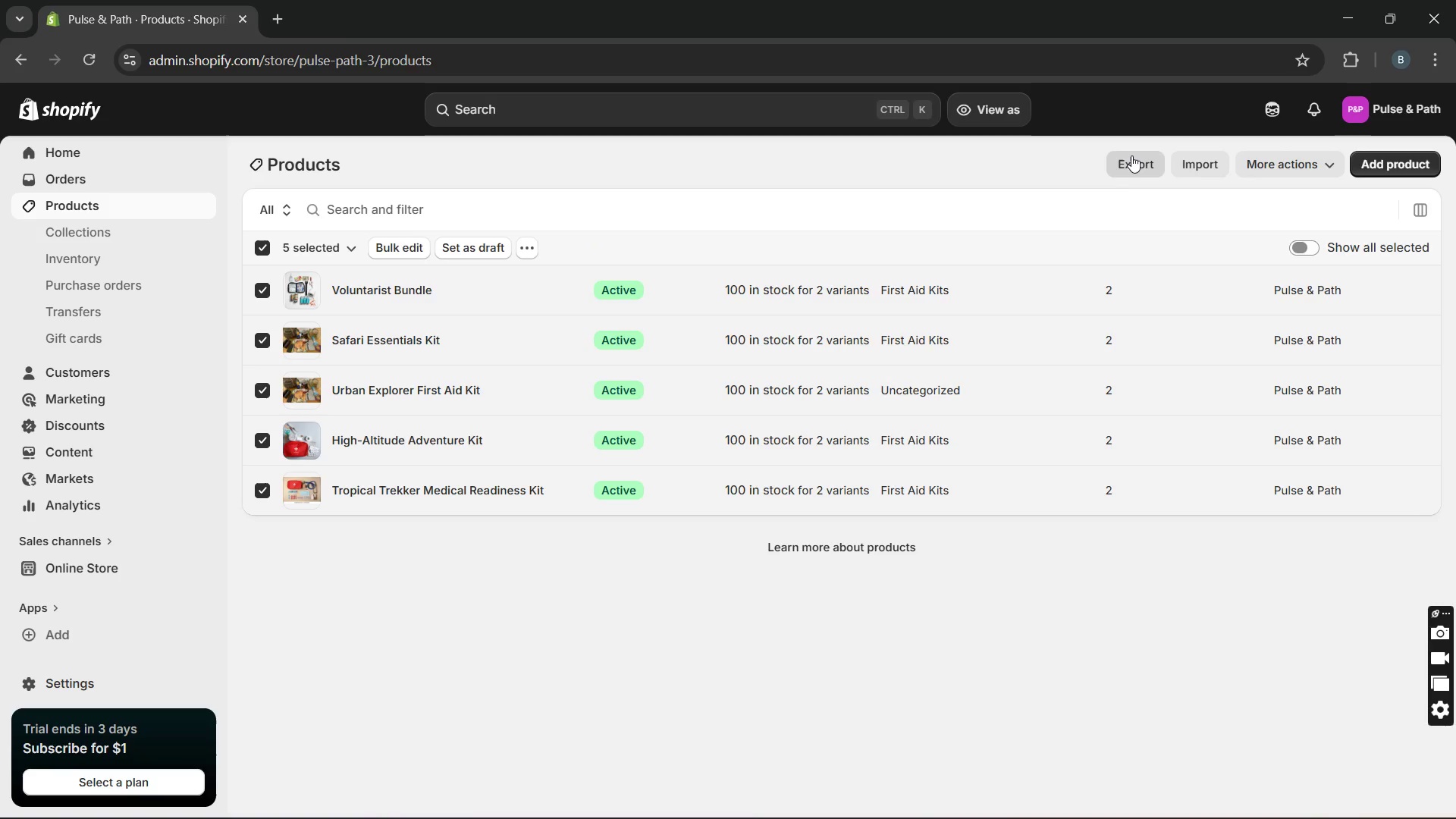 
left_click([1133, 155])
 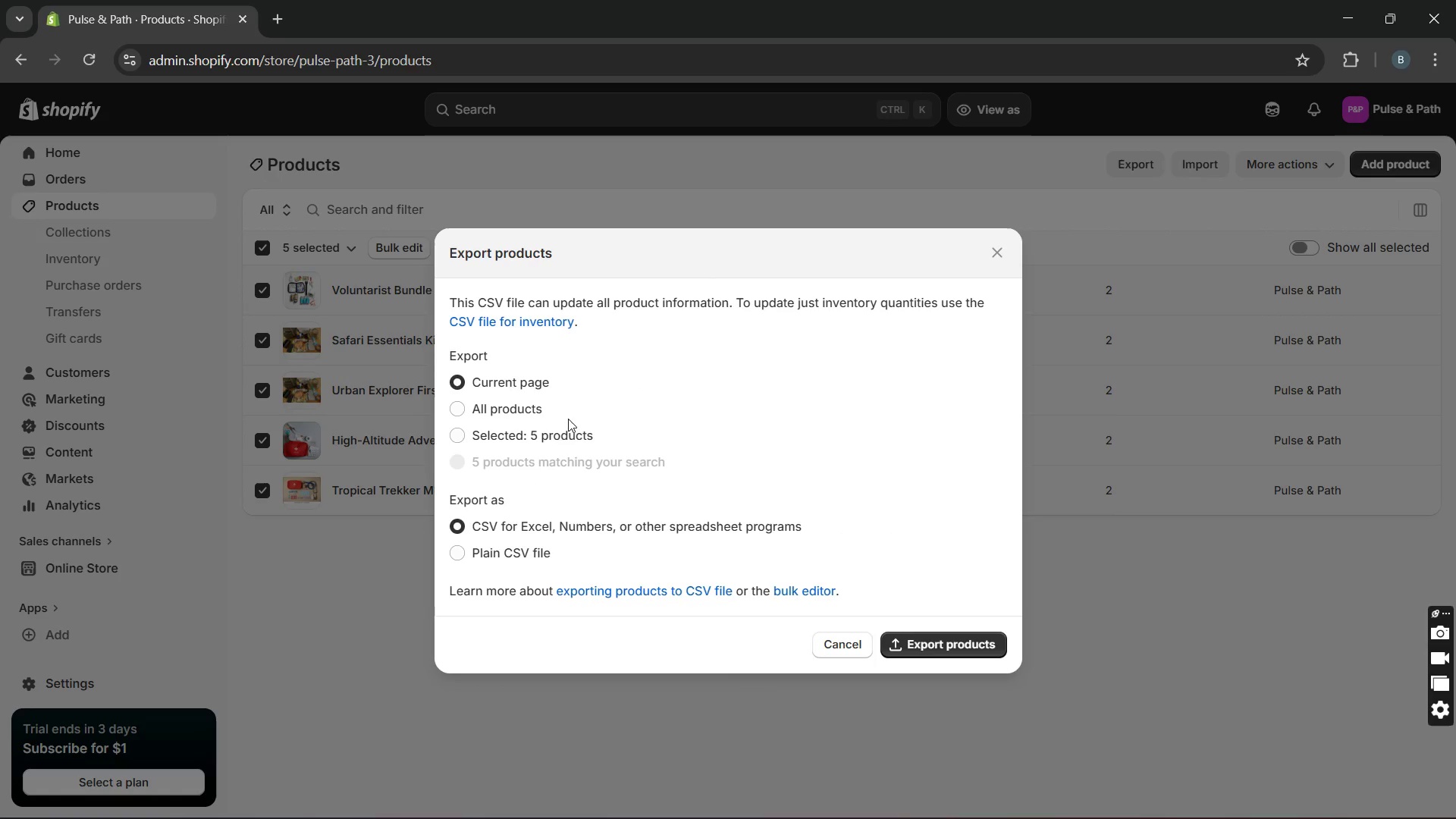 